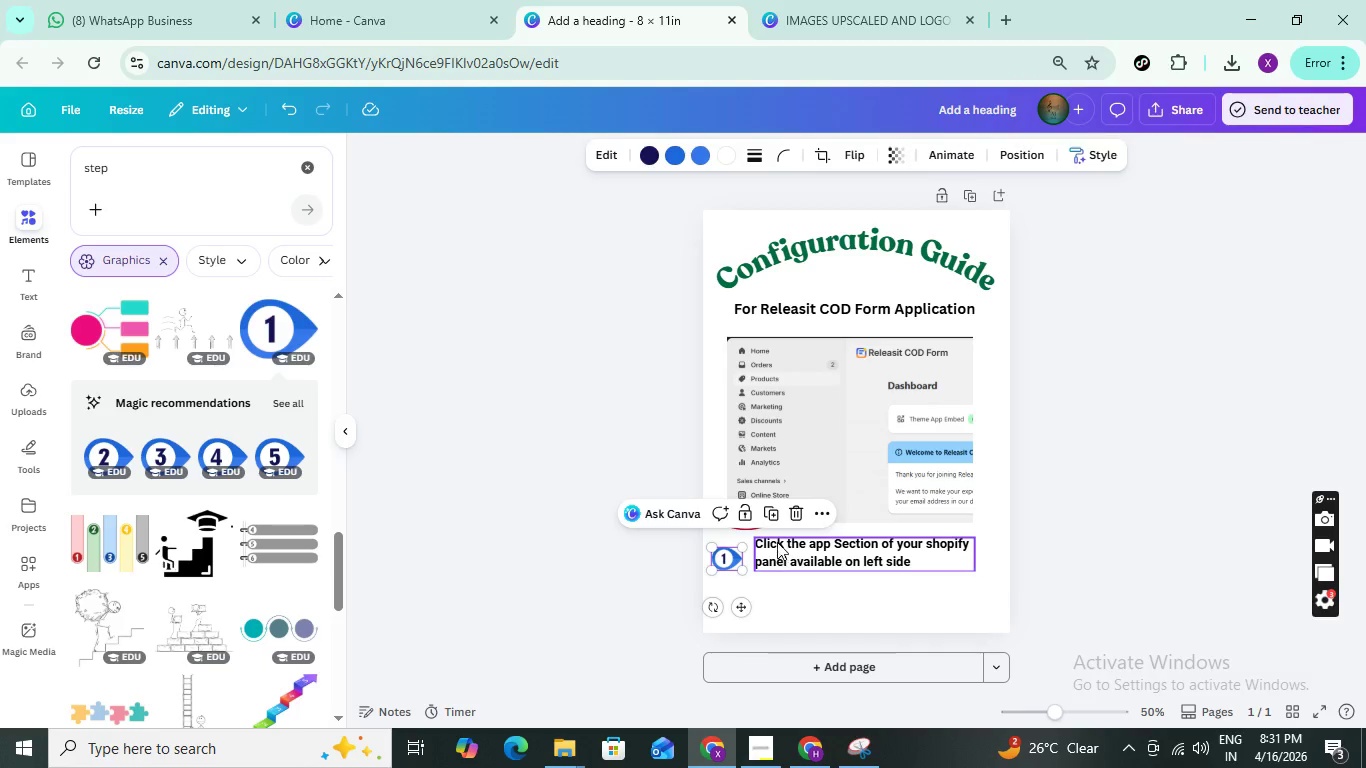 
left_click_drag(start_coordinate=[777, 542], to_coordinate=[770, 547])
 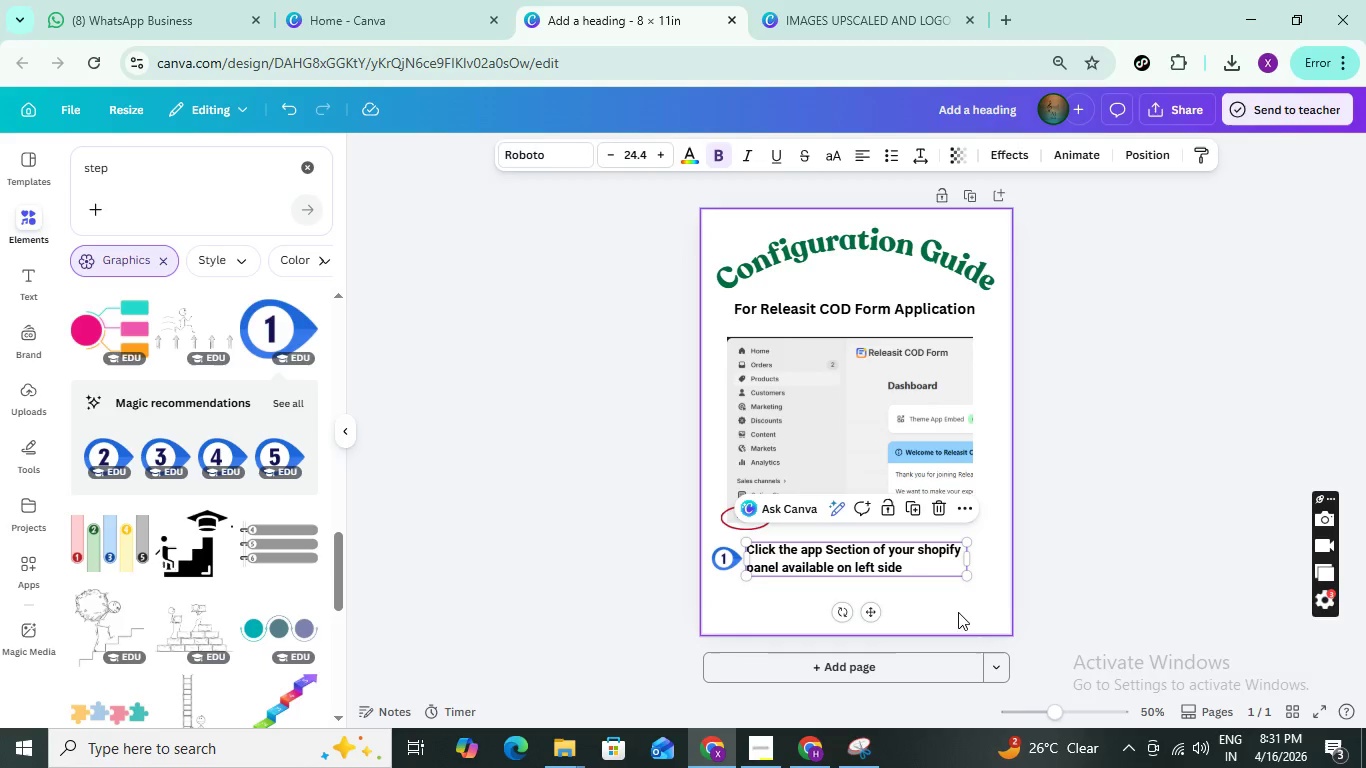 
left_click([1112, 546])
 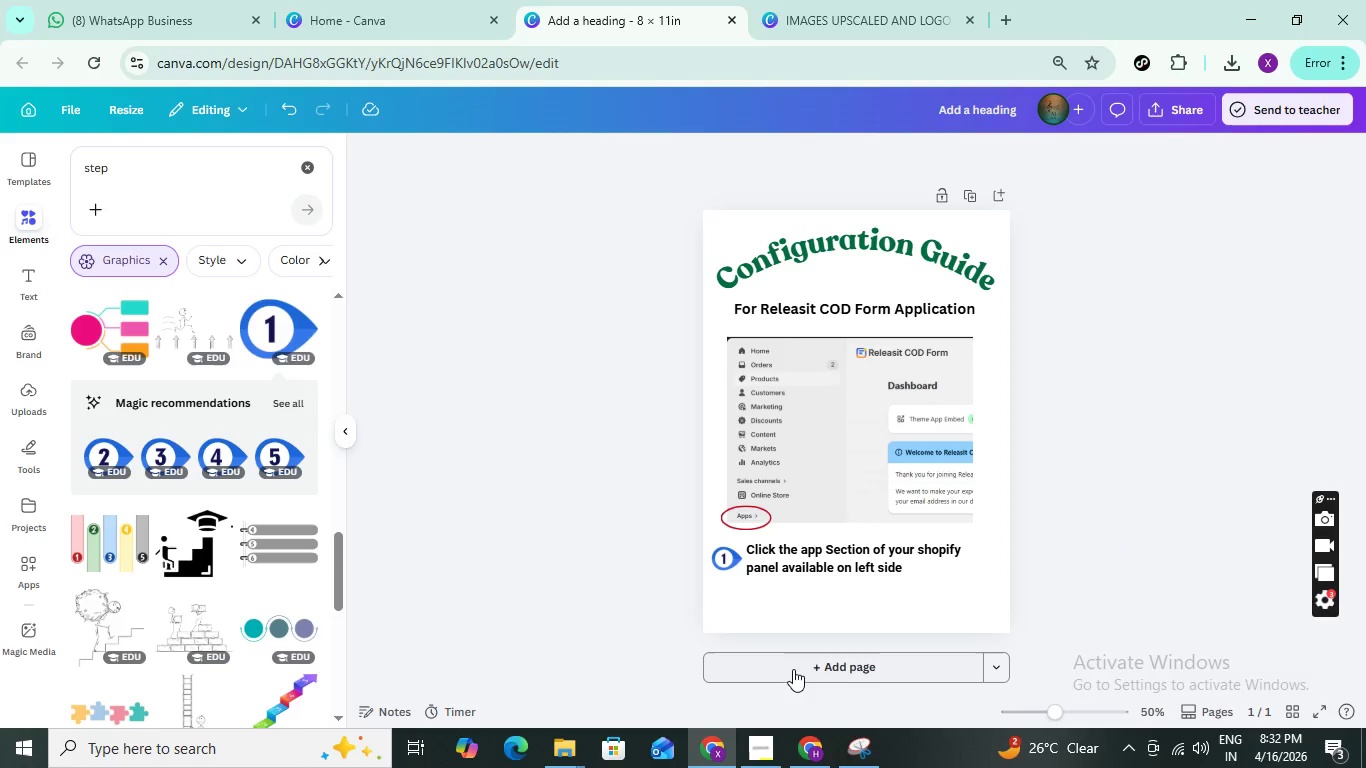 
left_click([793, 667])
 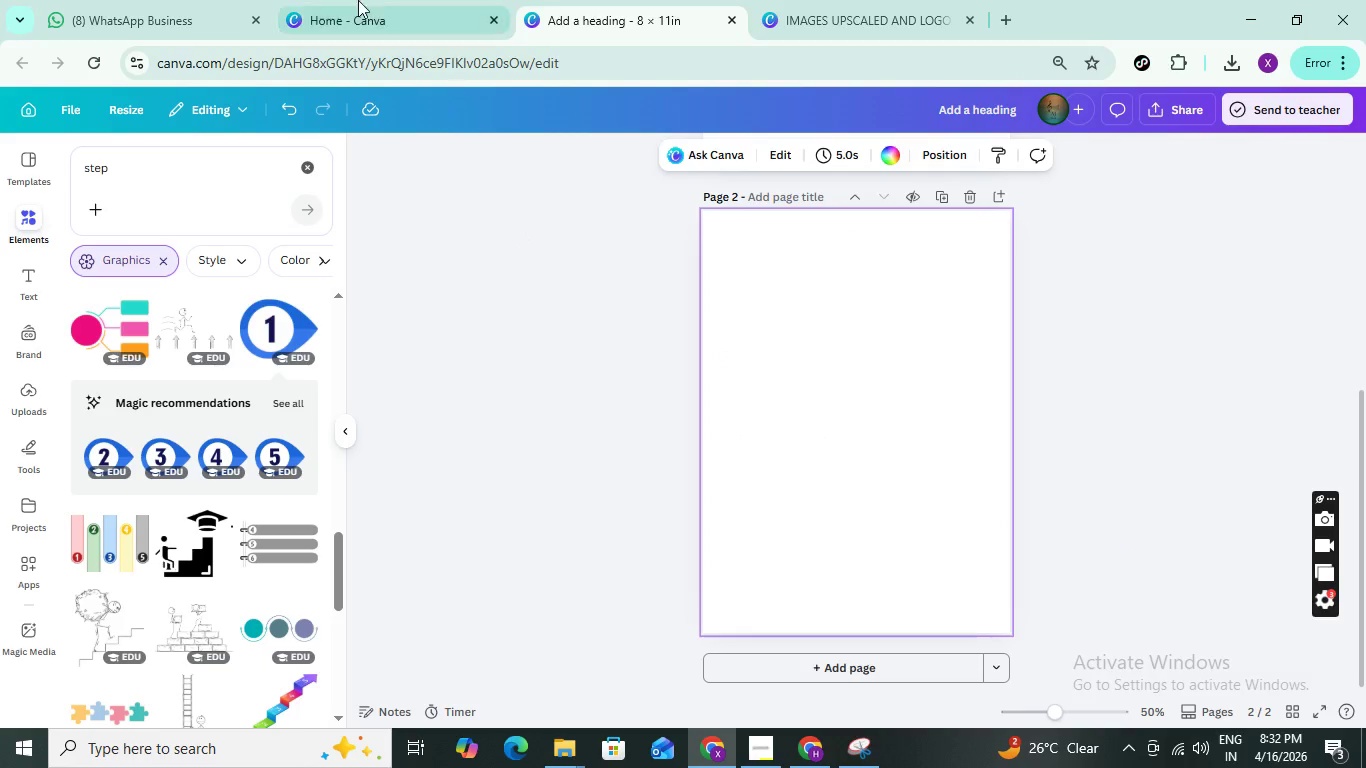 
left_click([153, 8])
 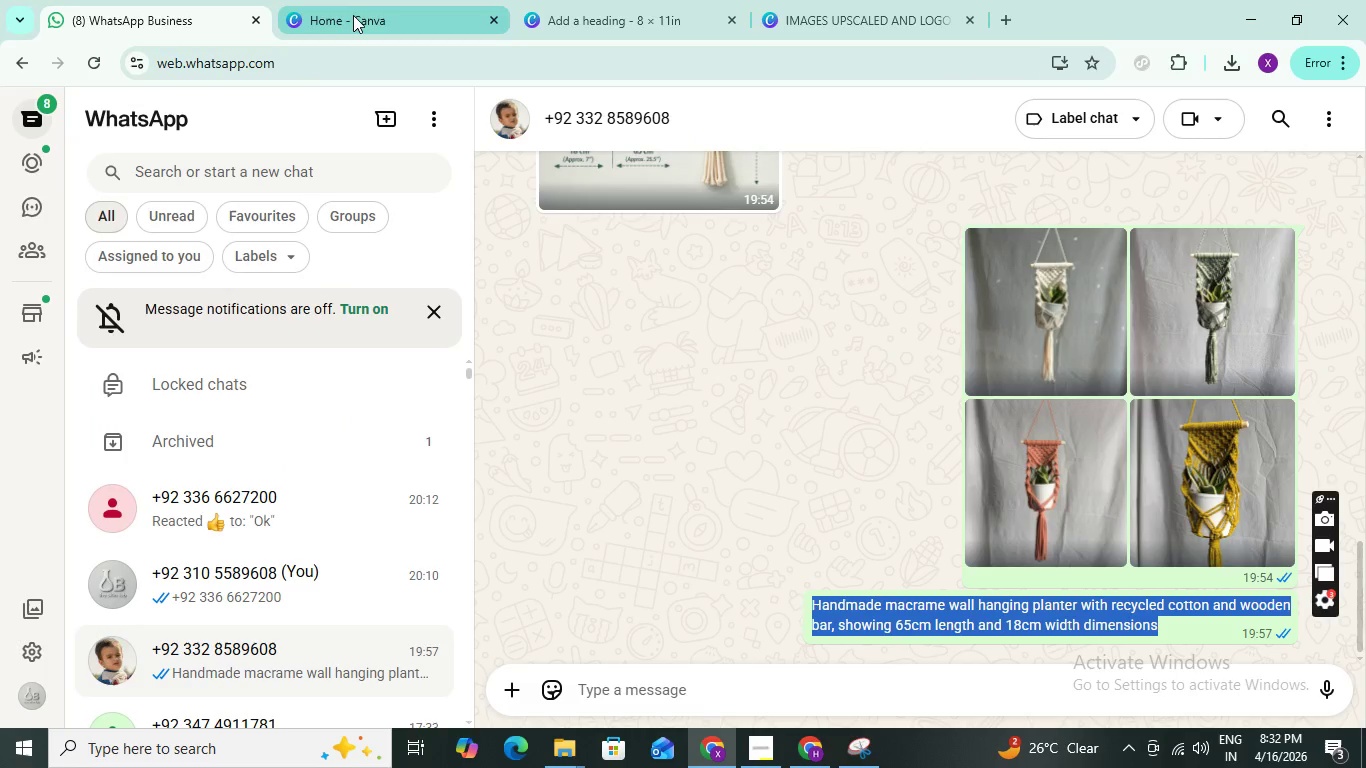 
left_click([357, 13])
 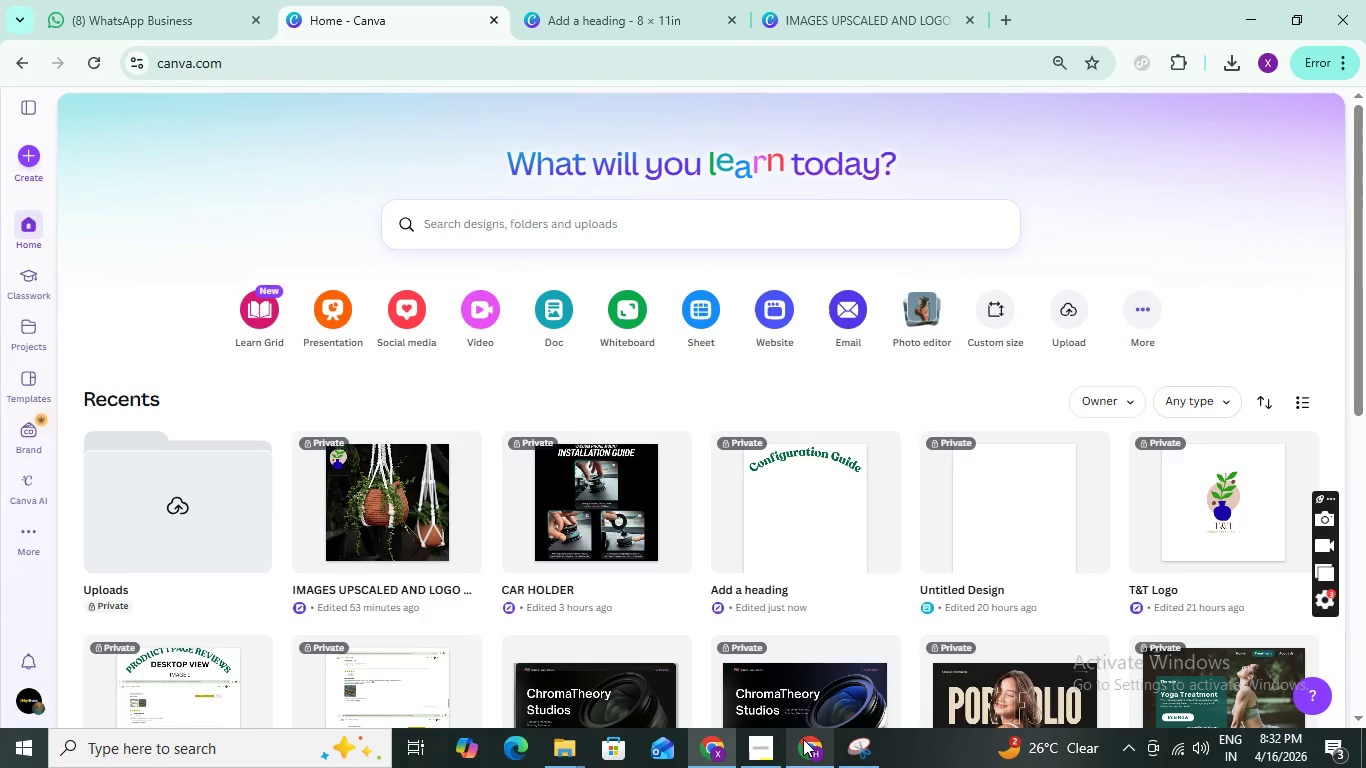 
left_click([814, 751])
 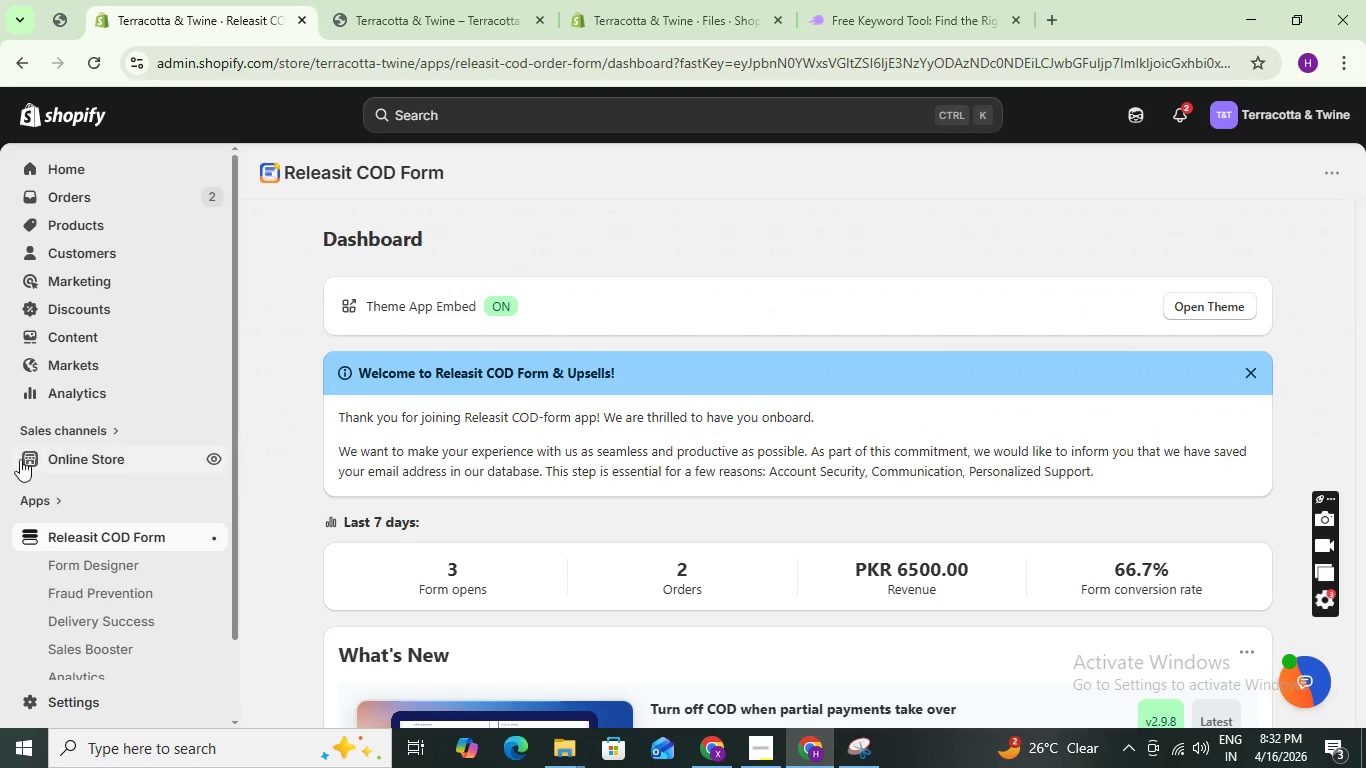 
left_click([53, 497])
 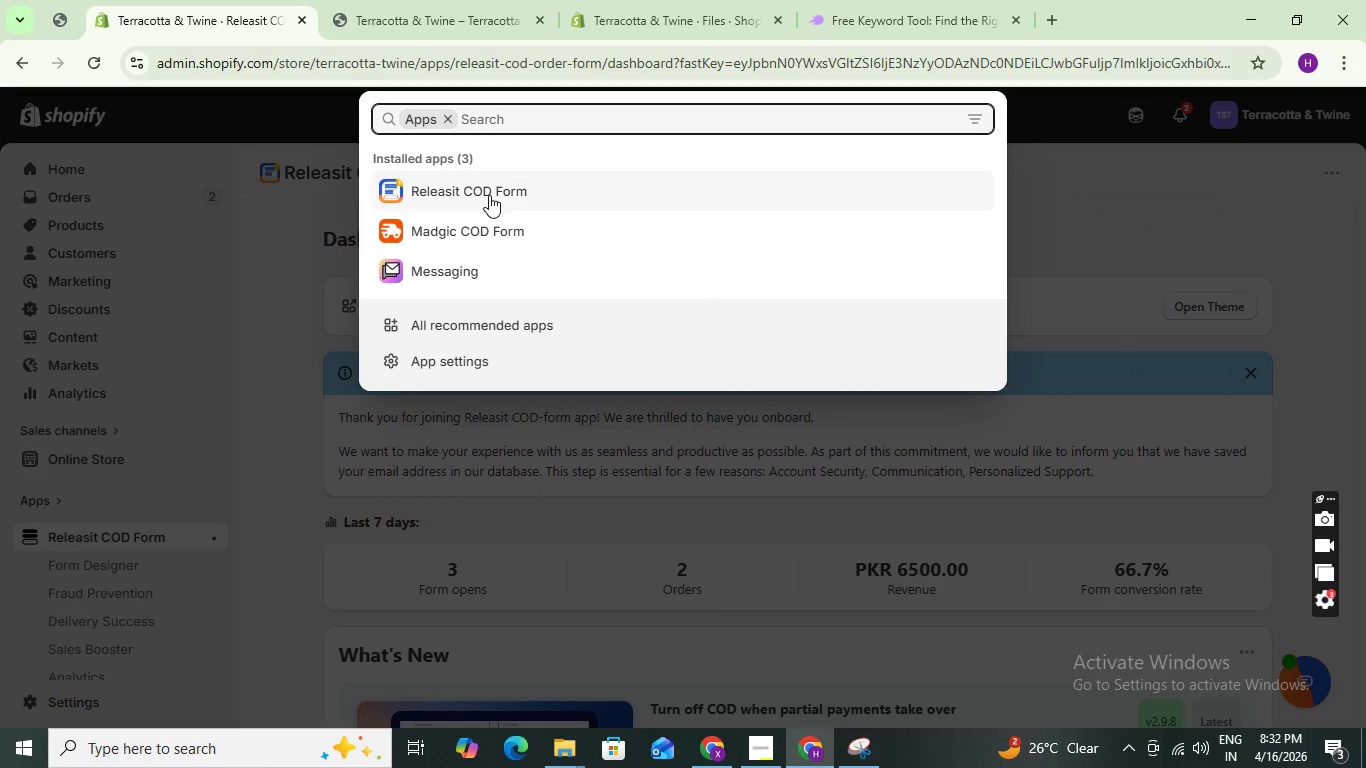 
wait(8.55)
 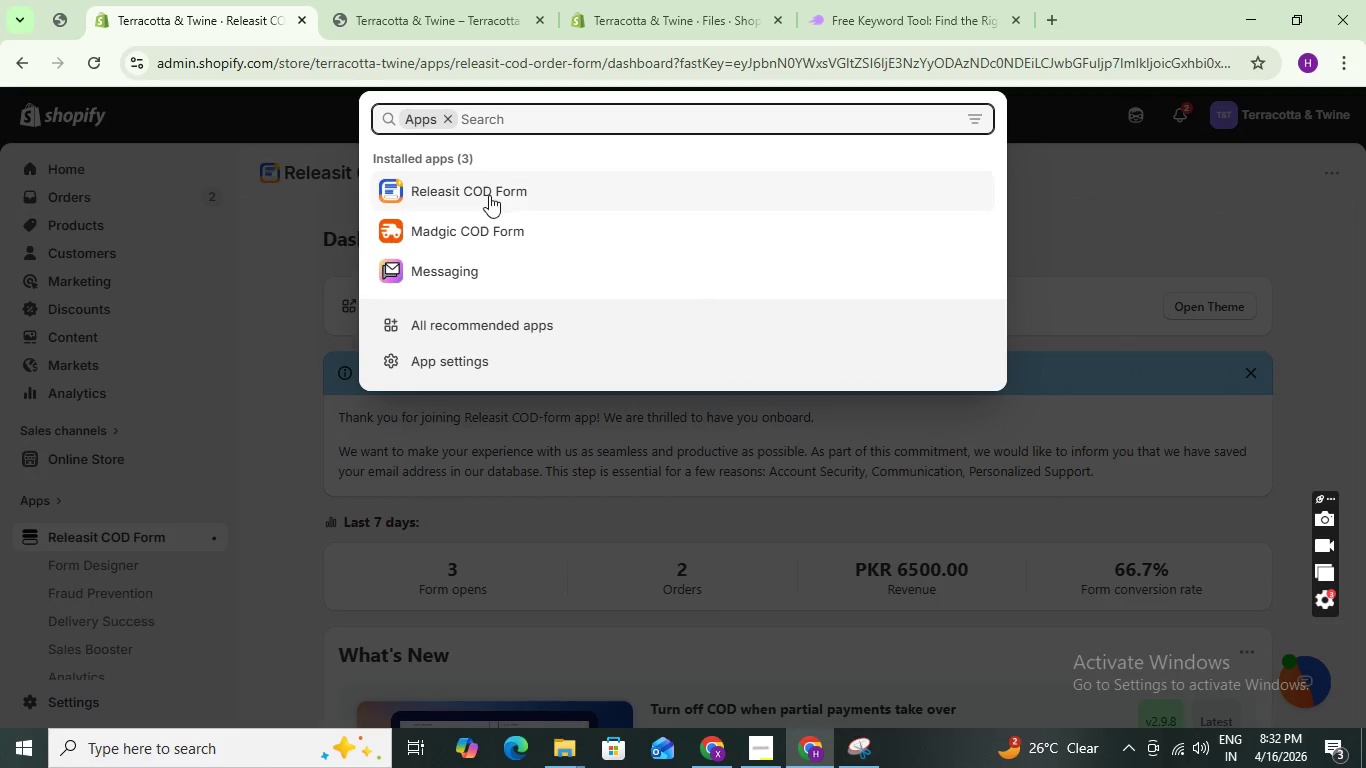 
left_click([451, 325])
 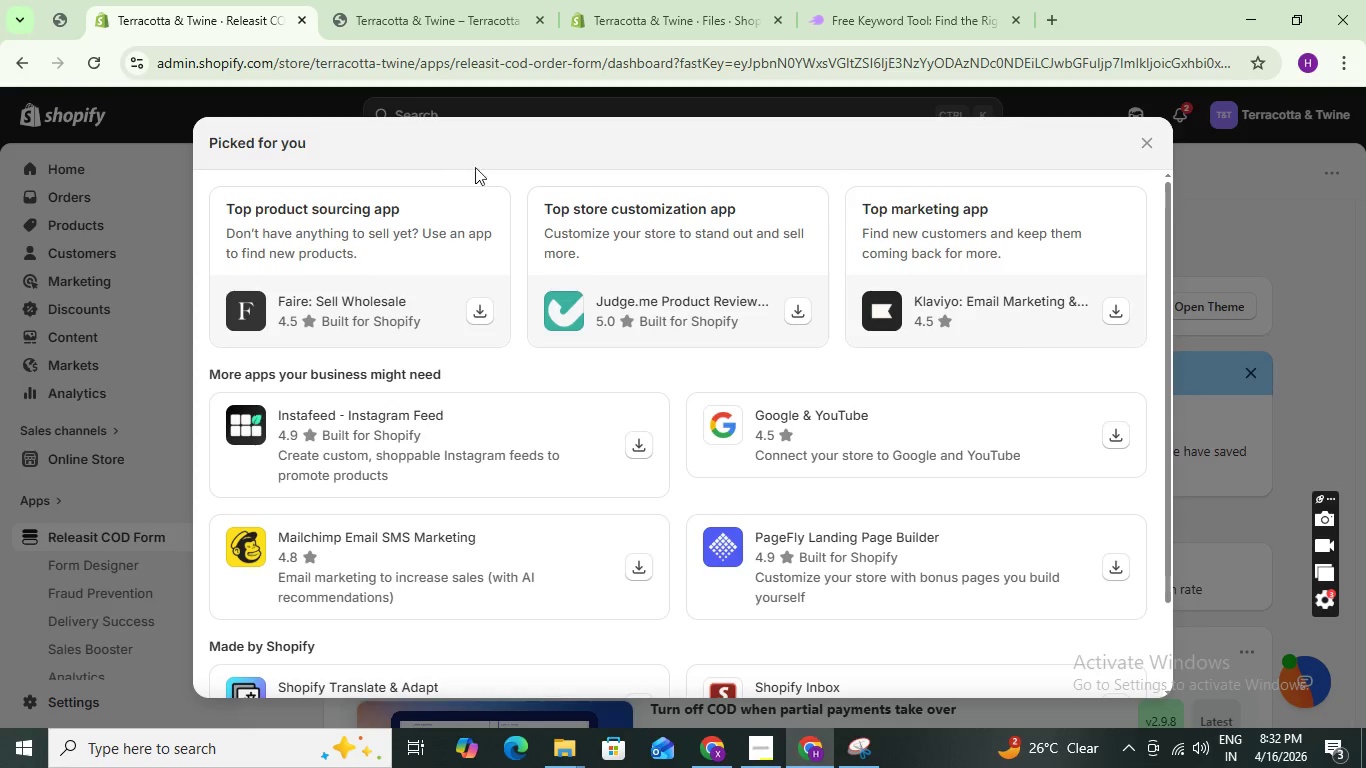 
scroll: coordinate [441, 579], scroll_direction: down, amount: 11.0
 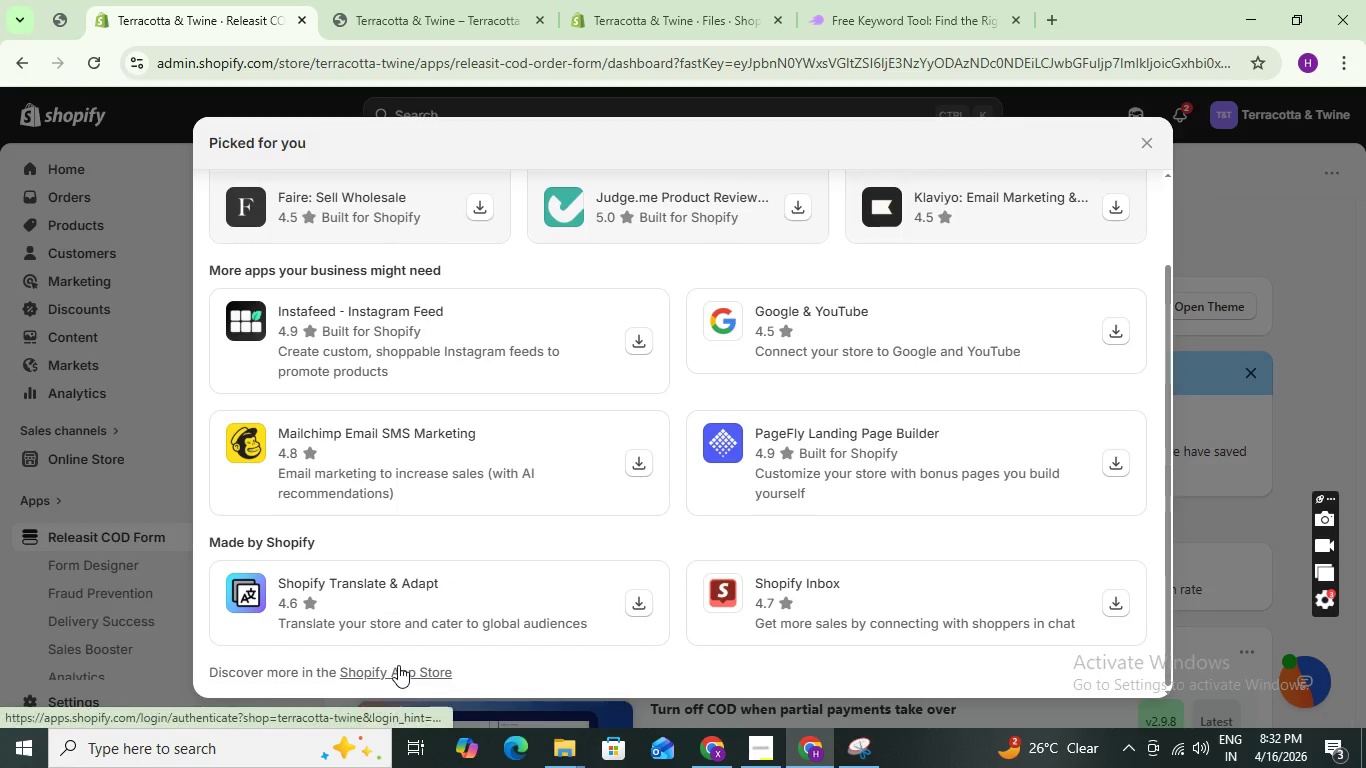 
left_click([398, 665])
 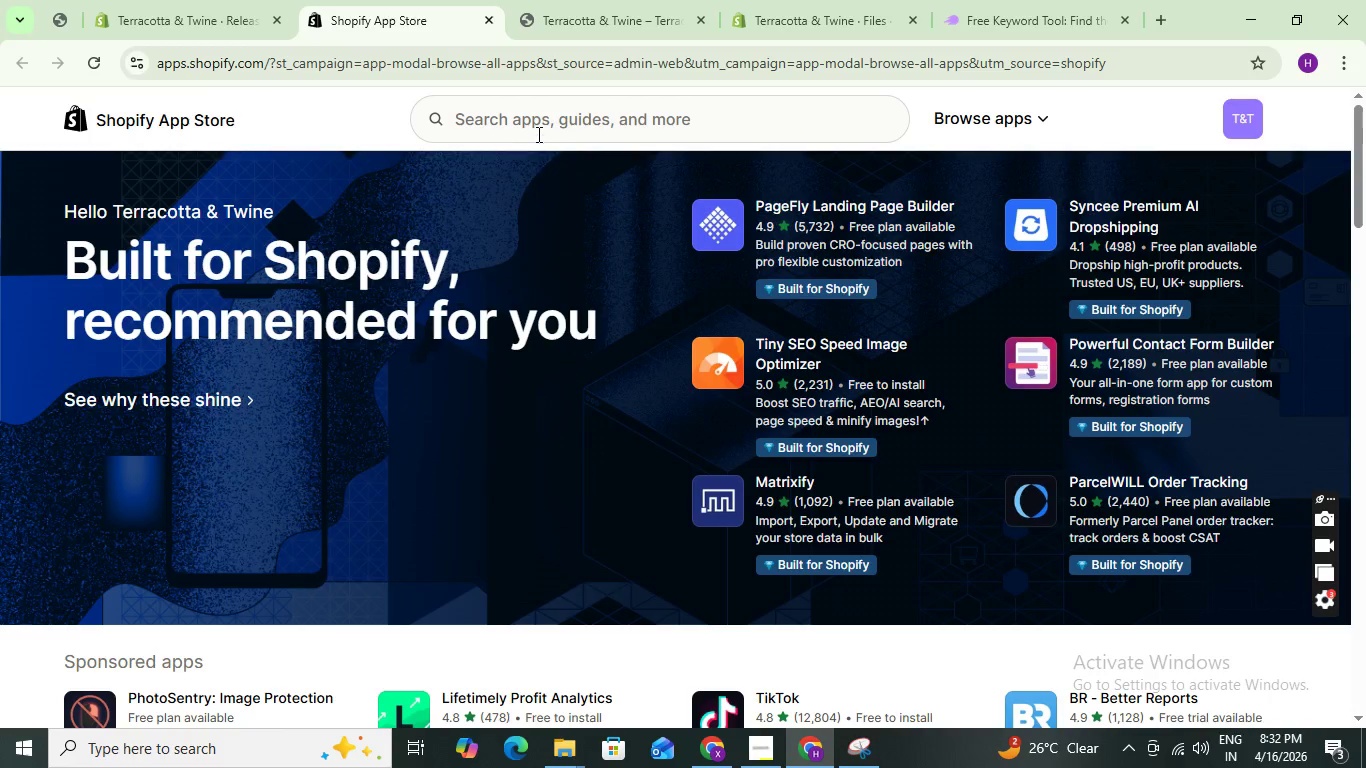 
wait(7.05)
 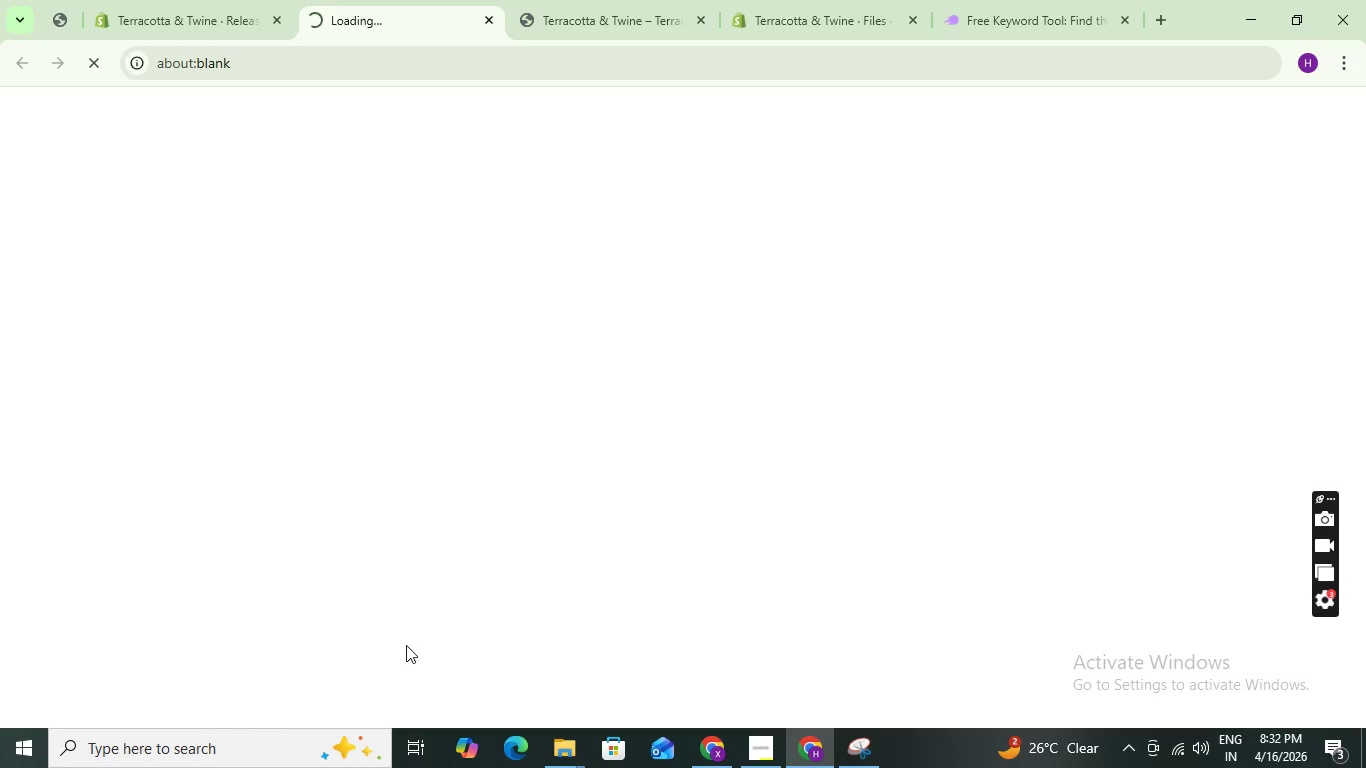 
type(Release it)
 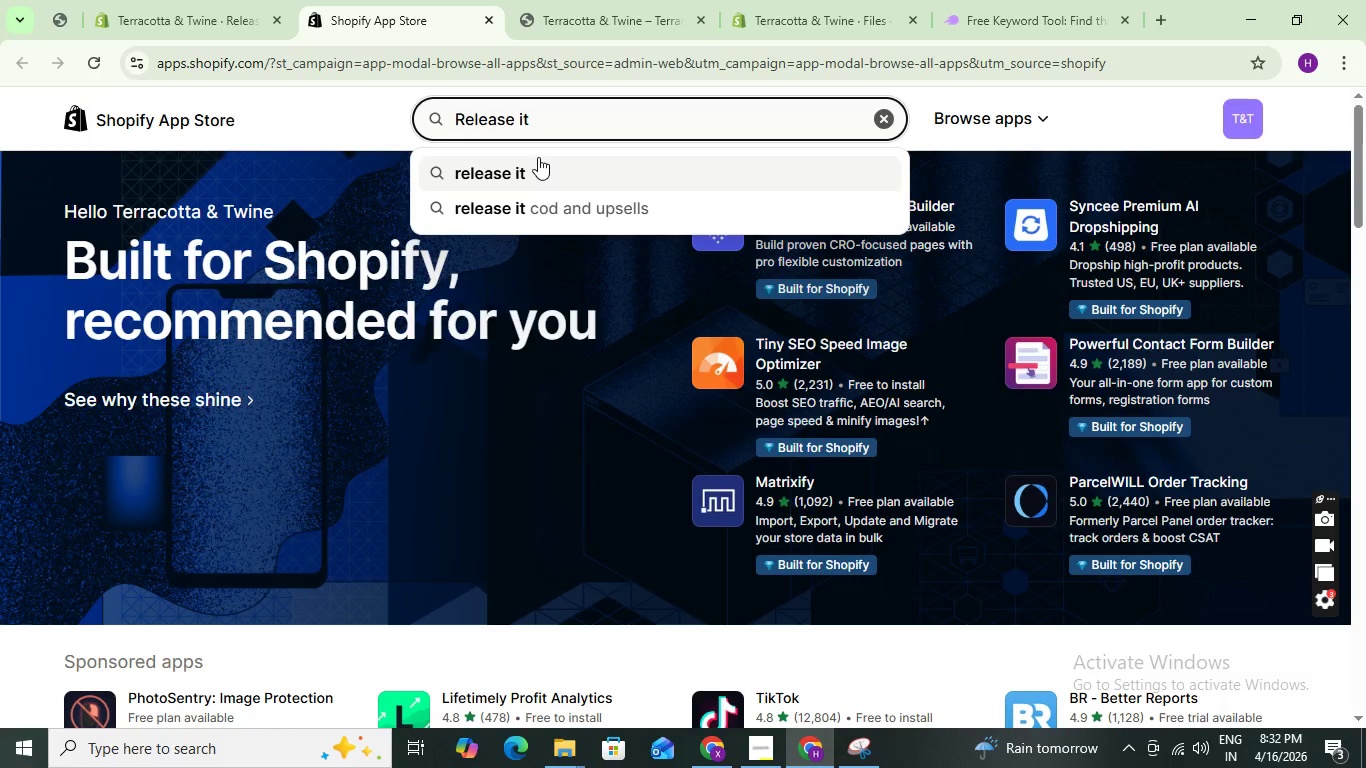 
left_click([570, 167])
 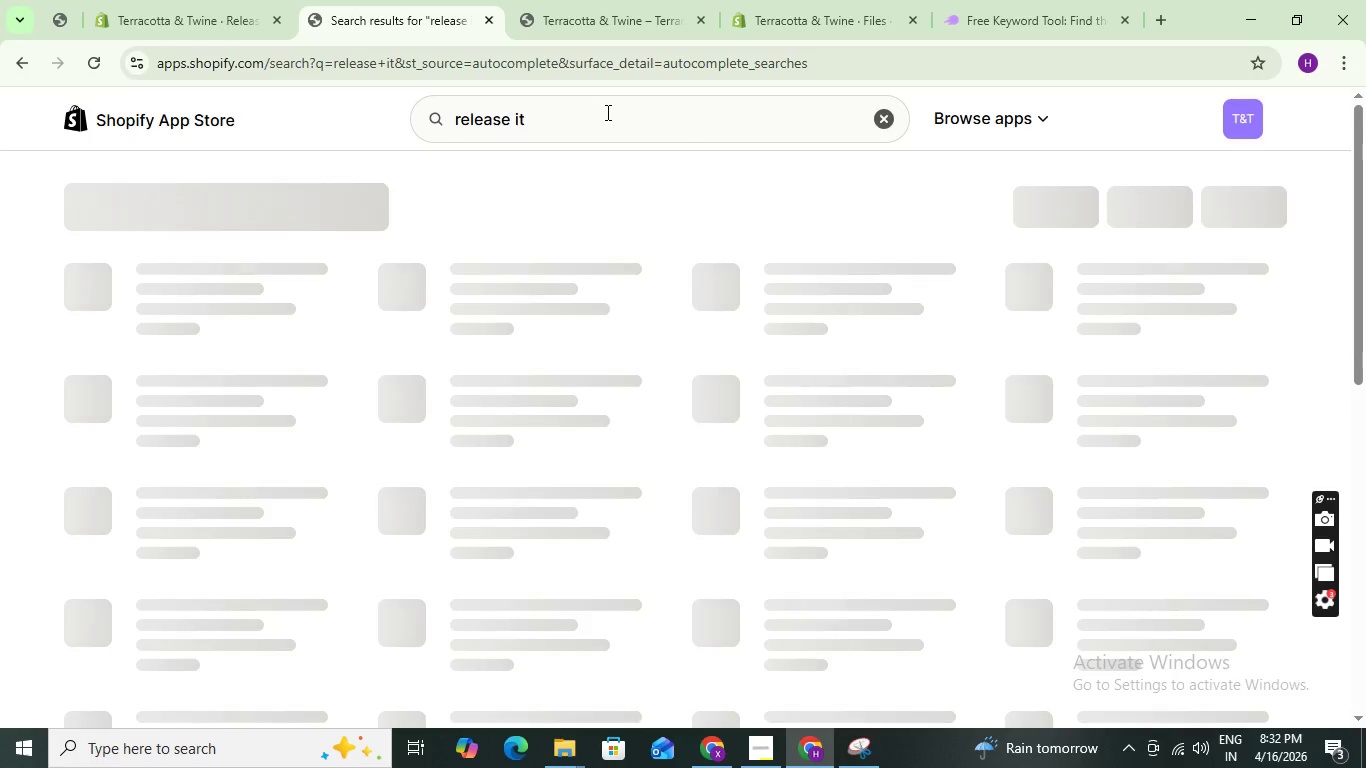 
left_click([605, 112])
 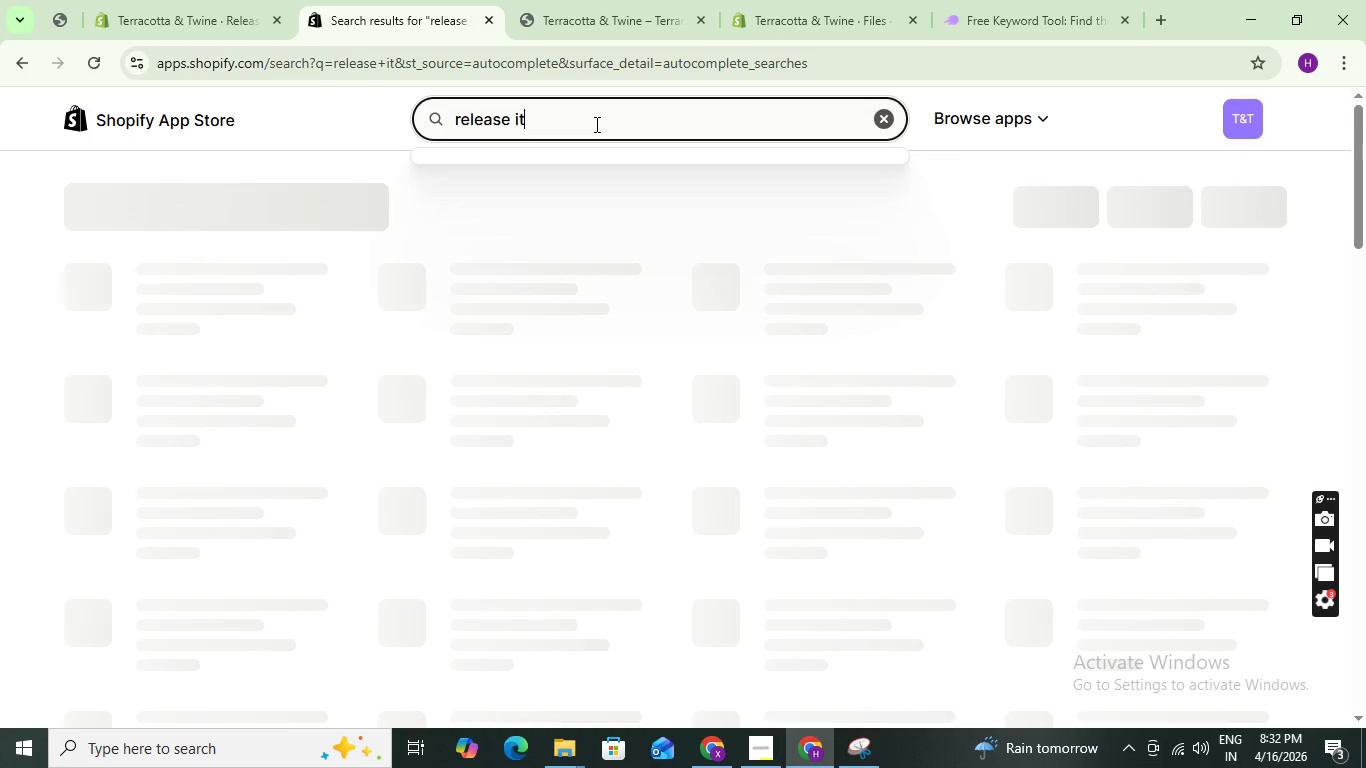 
key(Space)
 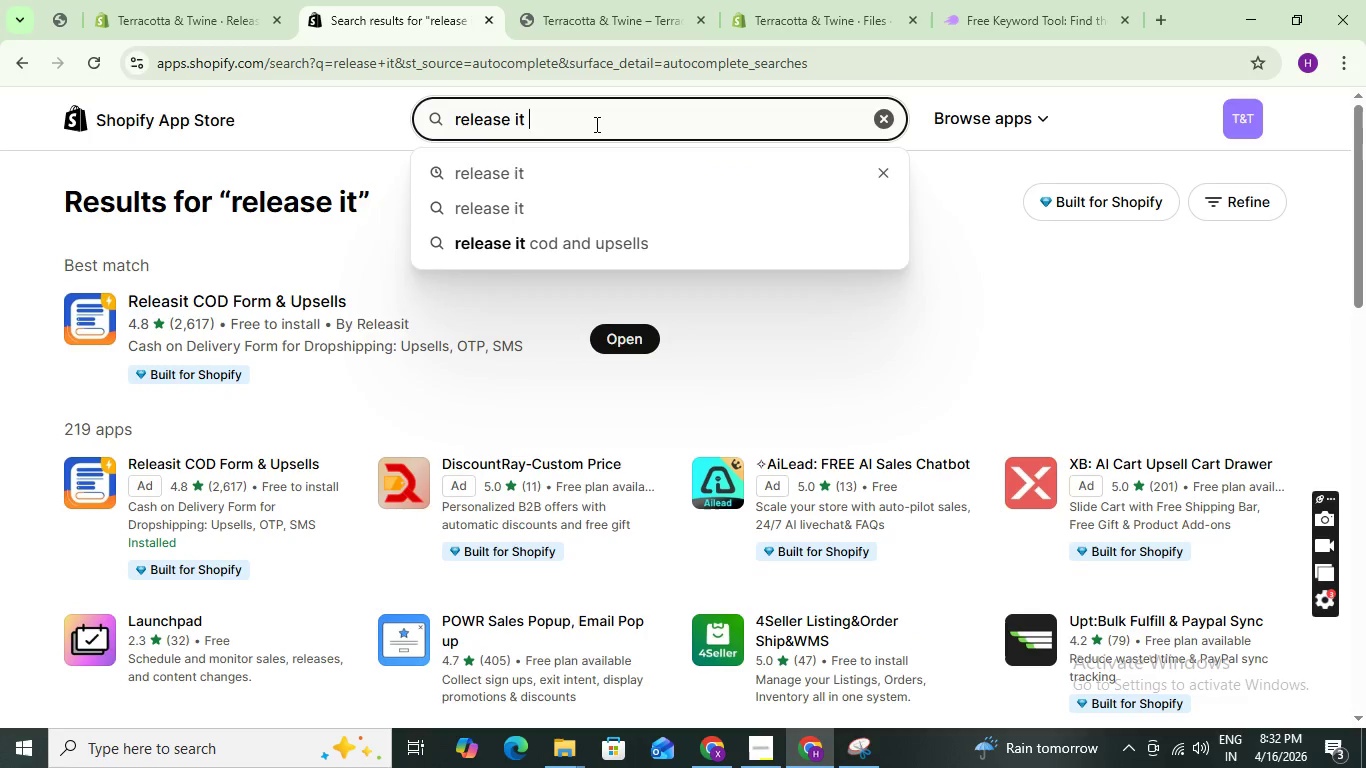 
key(C)
 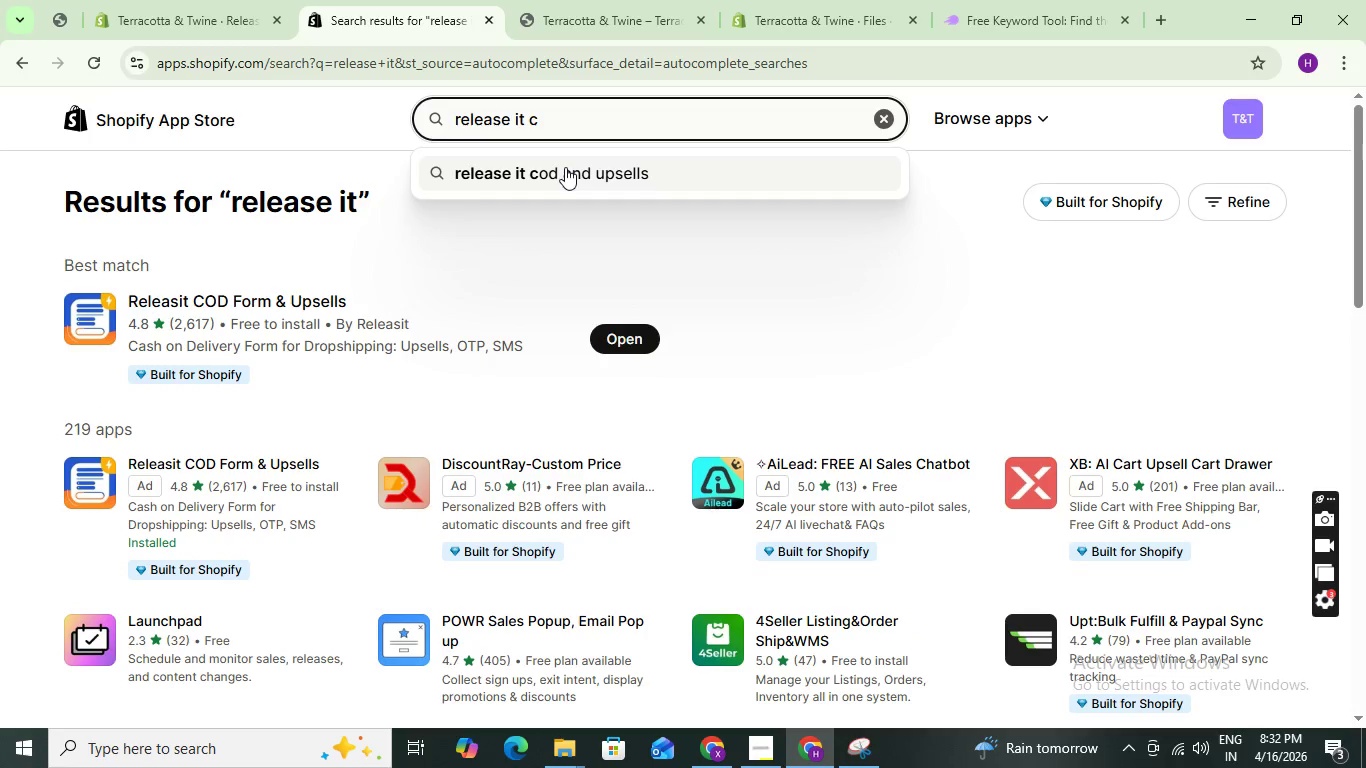 
left_click([565, 167])
 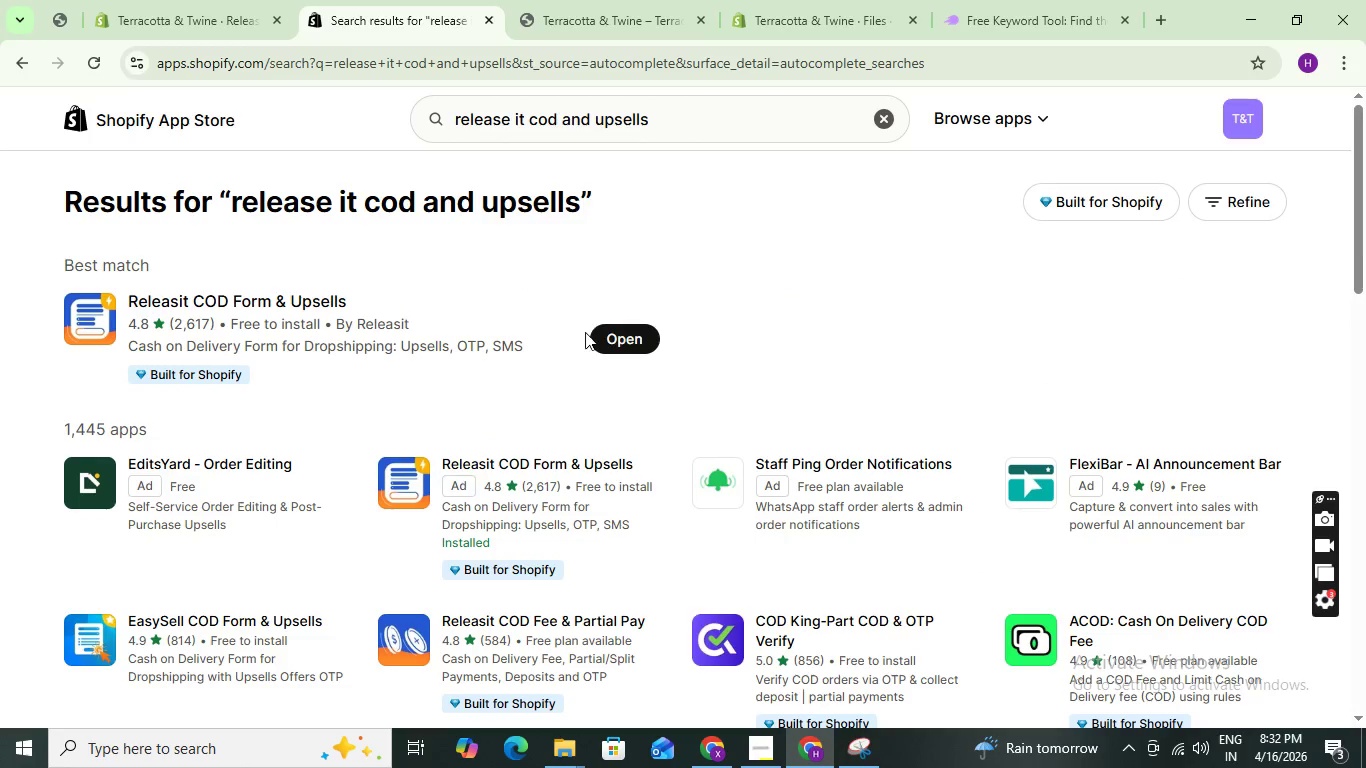 
left_click([859, 743])
 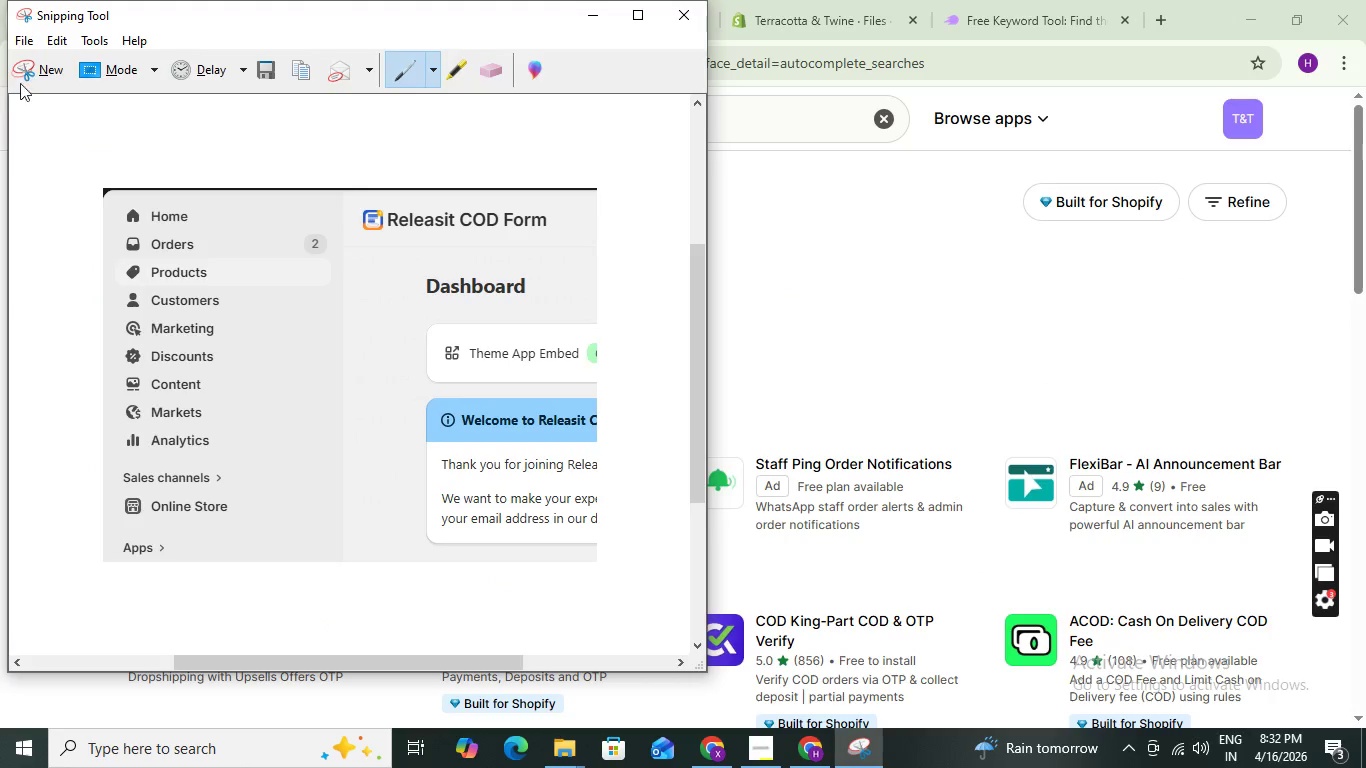 
left_click([31, 73])
 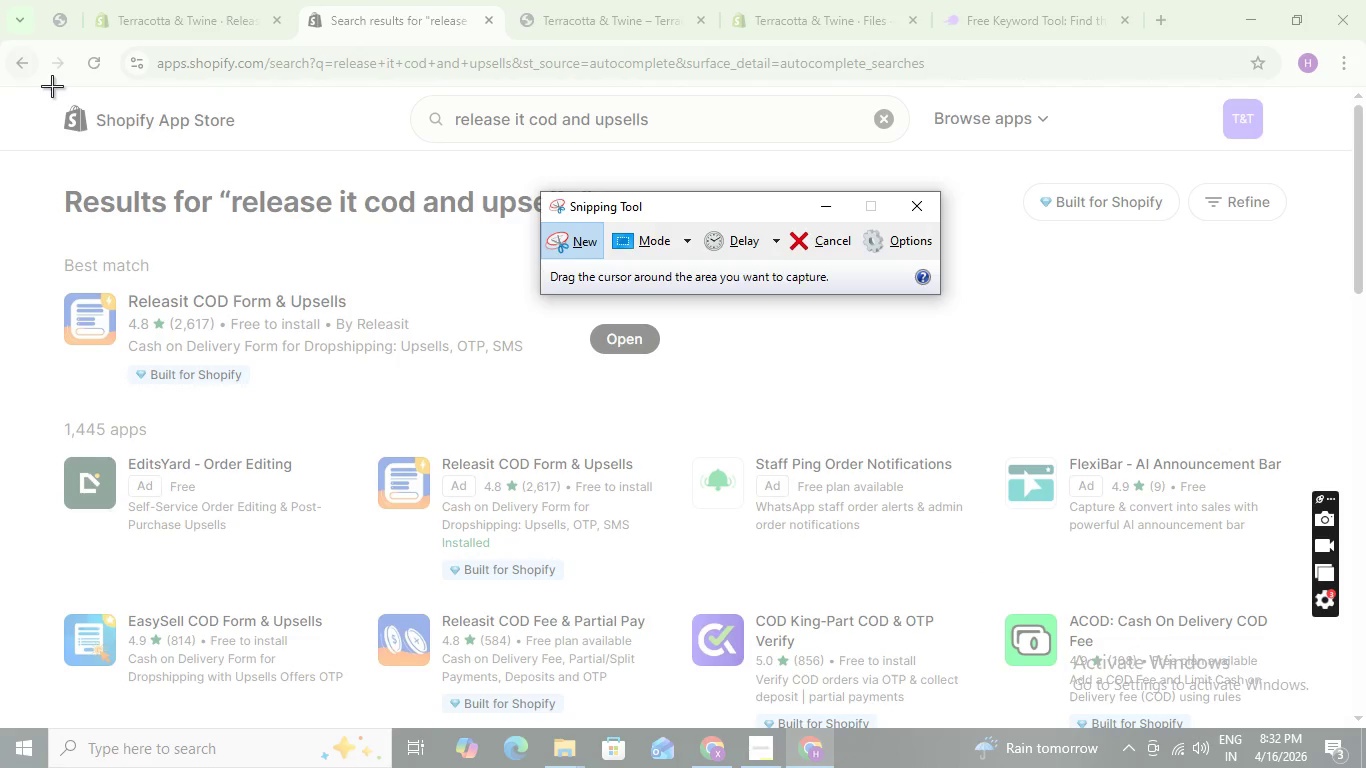 
left_click_drag(start_coordinate=[49, 86], to_coordinate=[688, 410])
 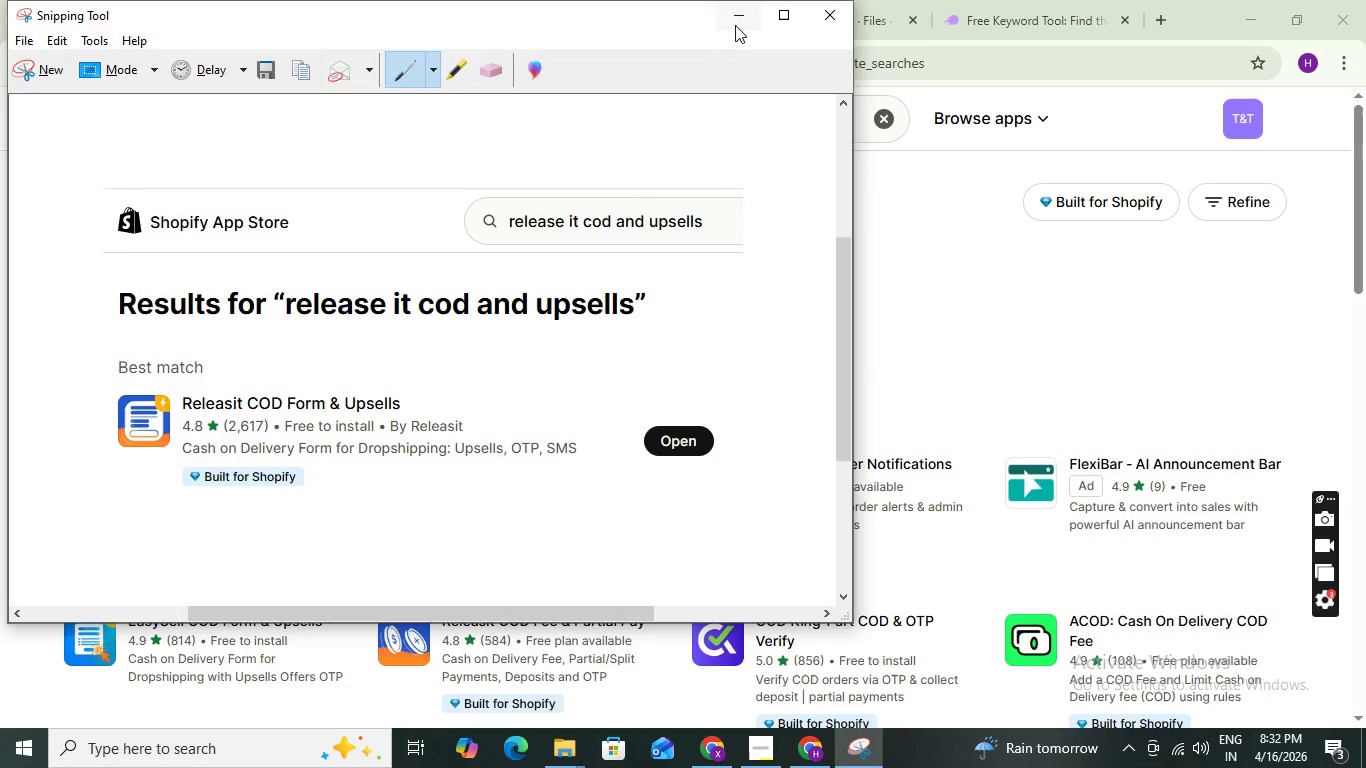 
left_click([736, 23])
 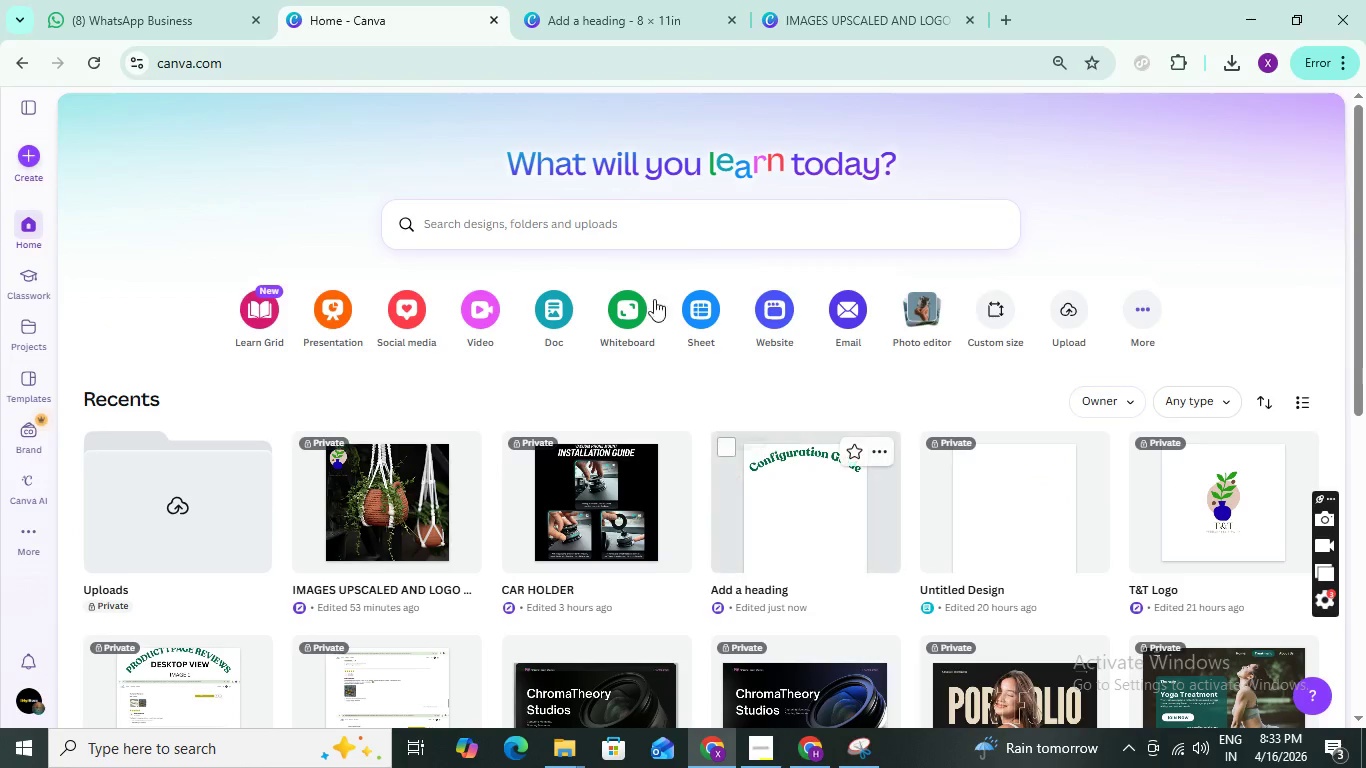 
left_click([614, 0])
 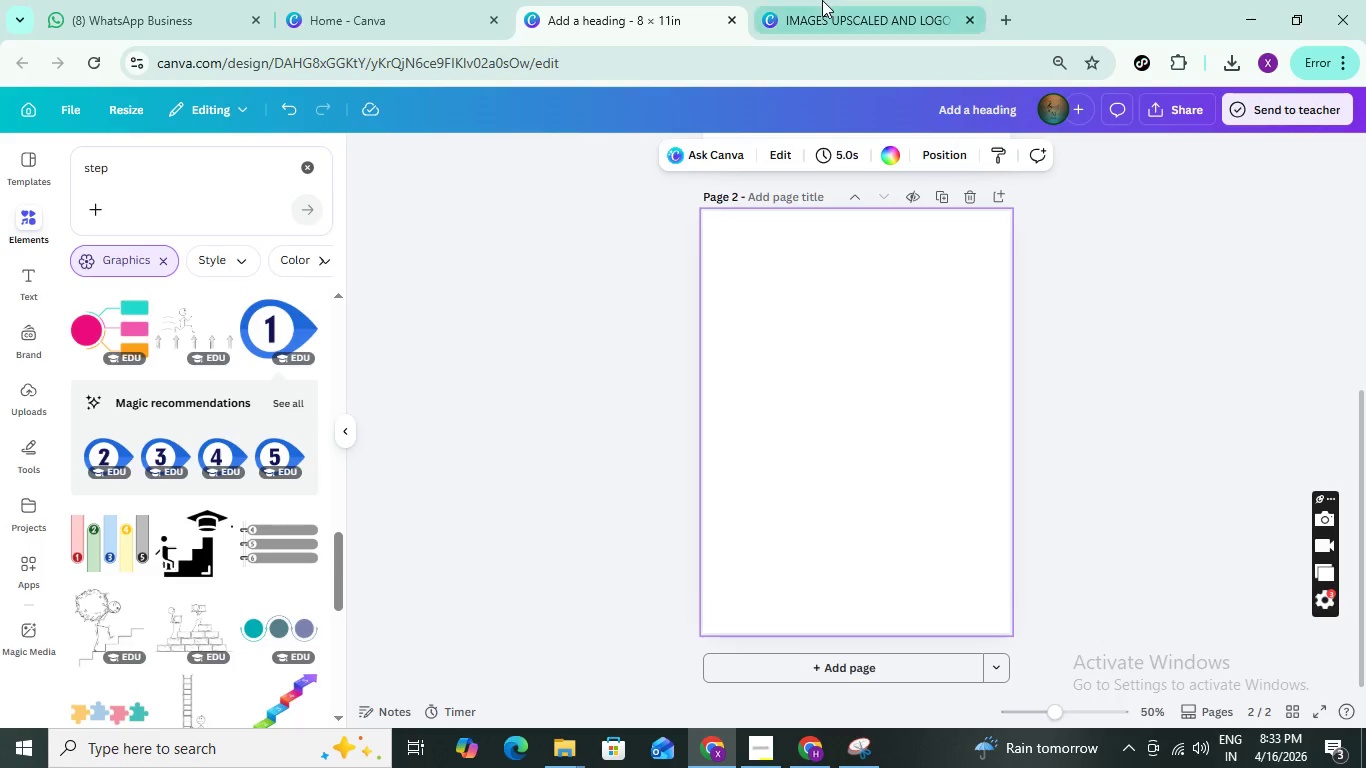 
left_click([822, 0])
 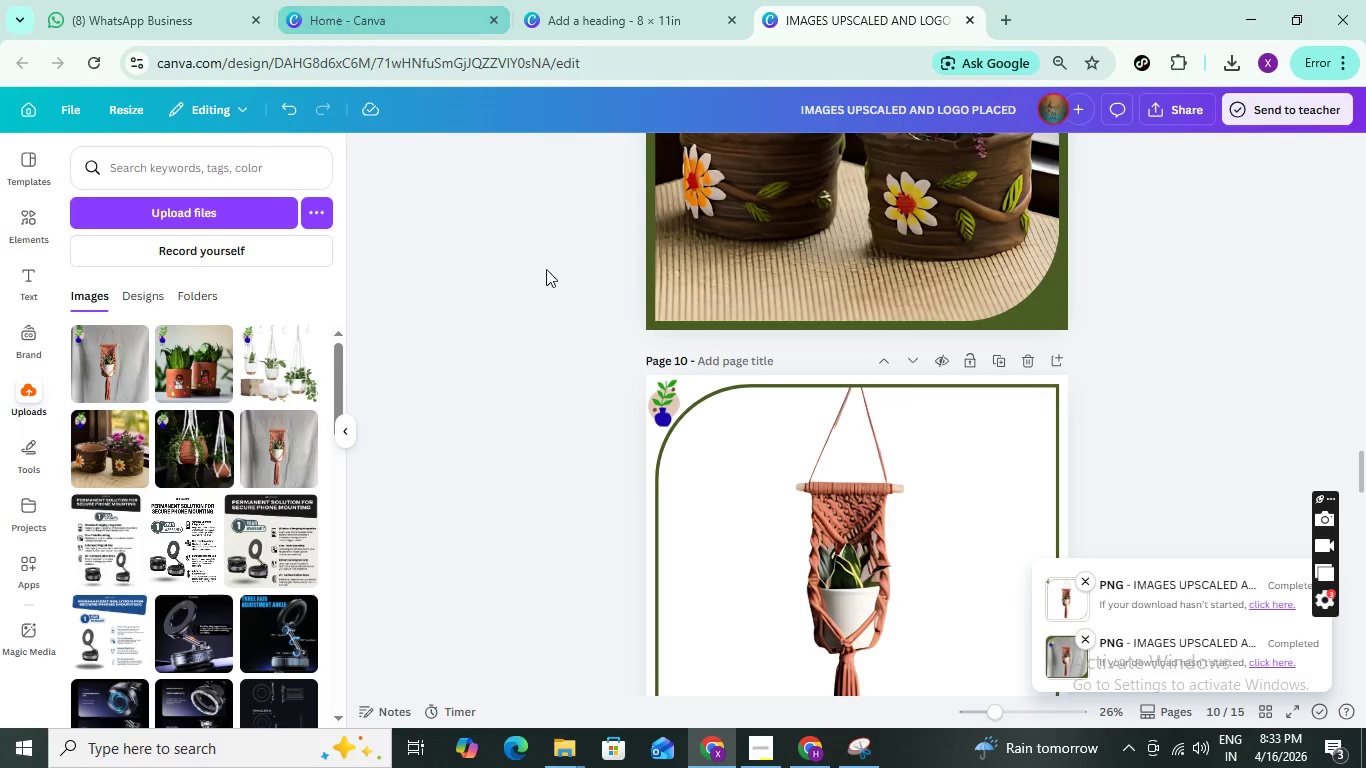 
left_click([347, 0])
 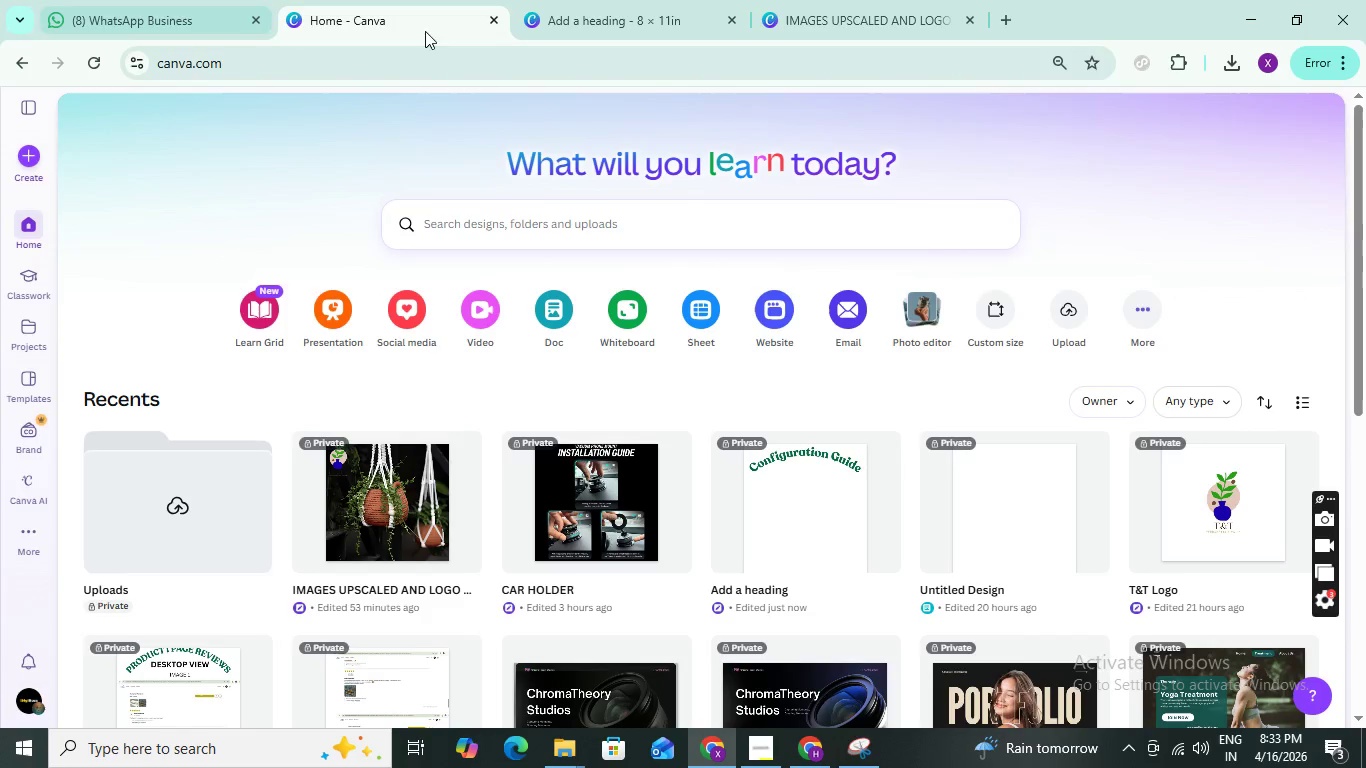 
left_click([535, 12])
 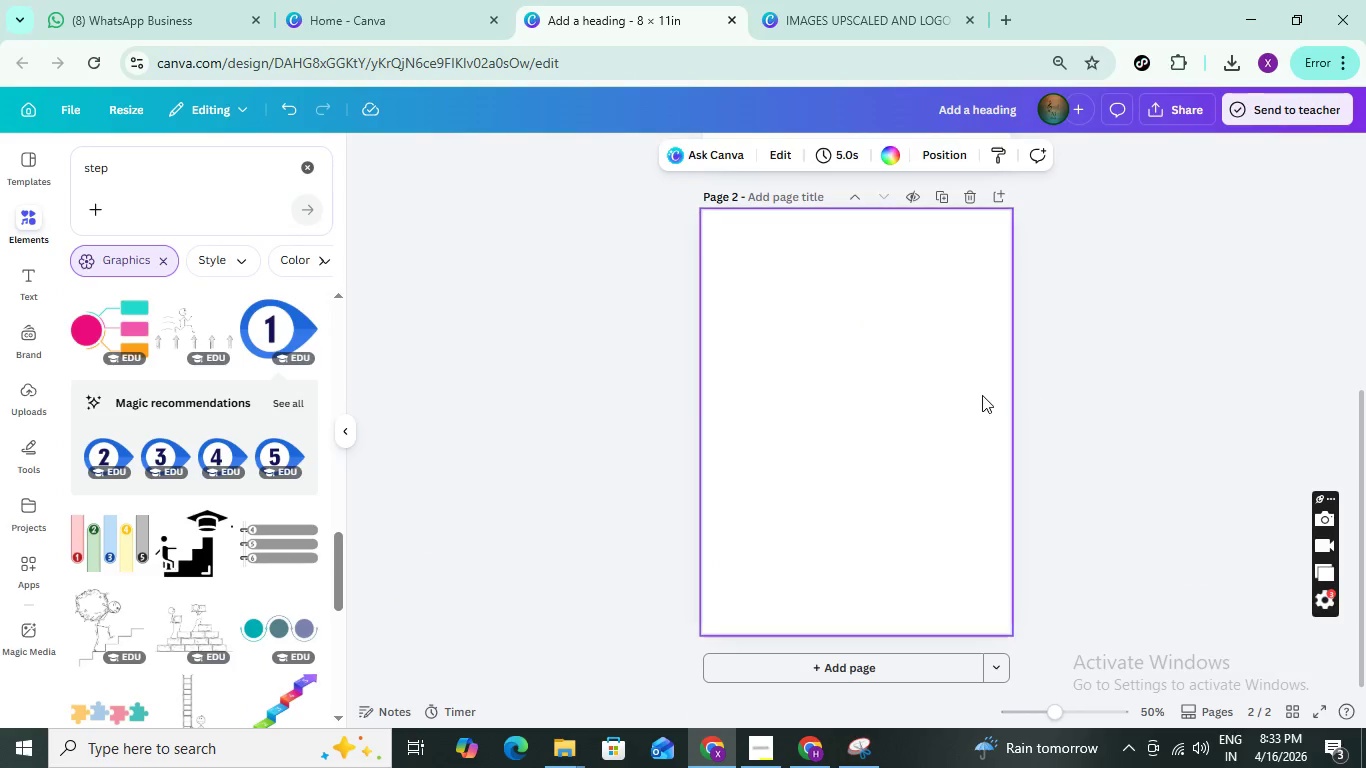 
scroll: coordinate [982, 395], scroll_direction: up, amount: 5.0
 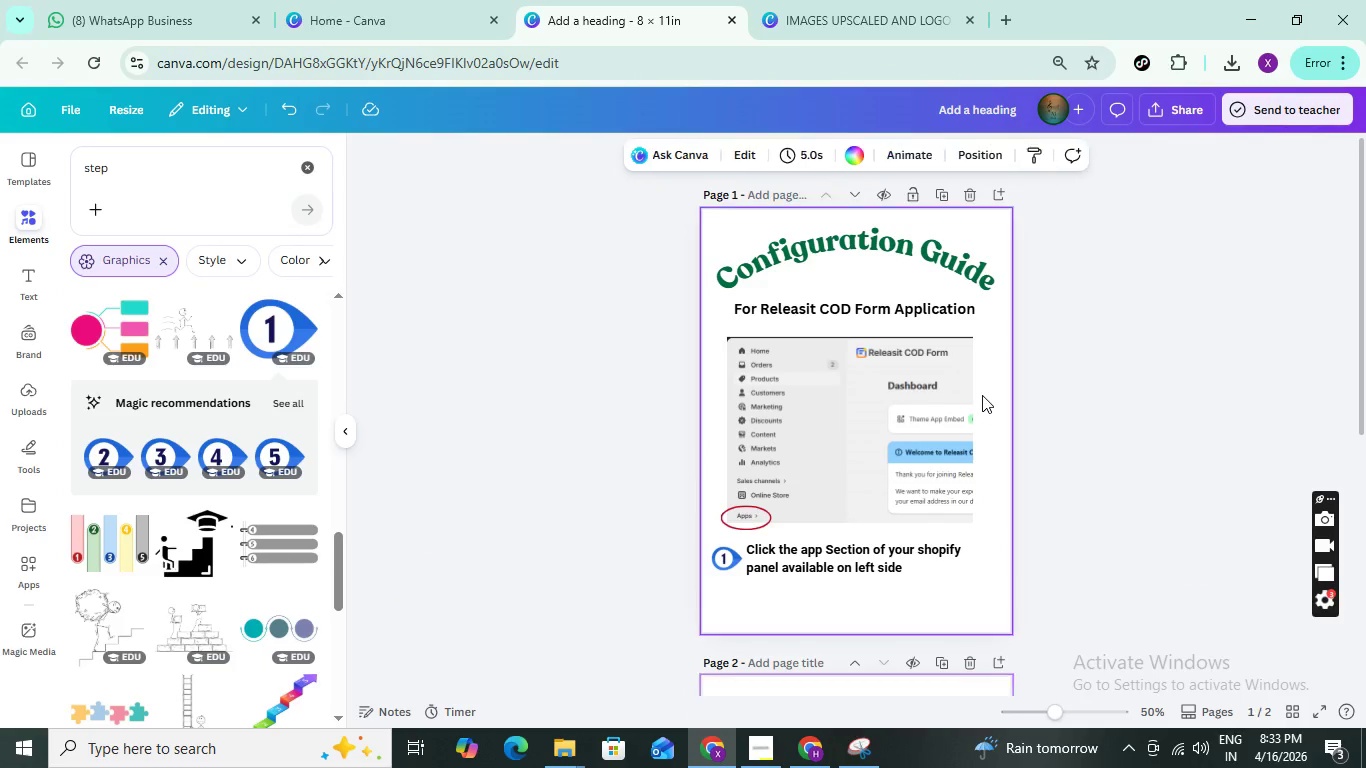 
scroll: coordinate [982, 395], scroll_direction: down, amount: 3.0
 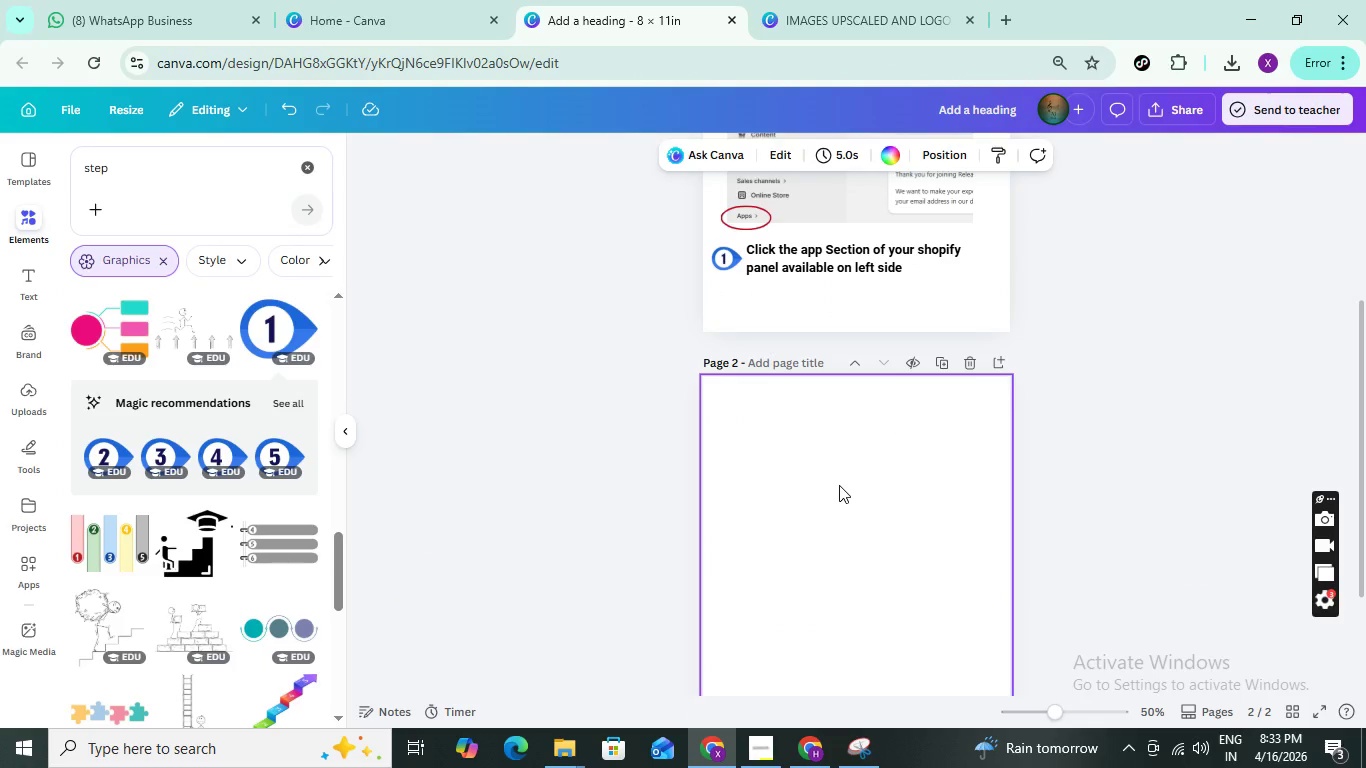 
left_click([839, 485])
 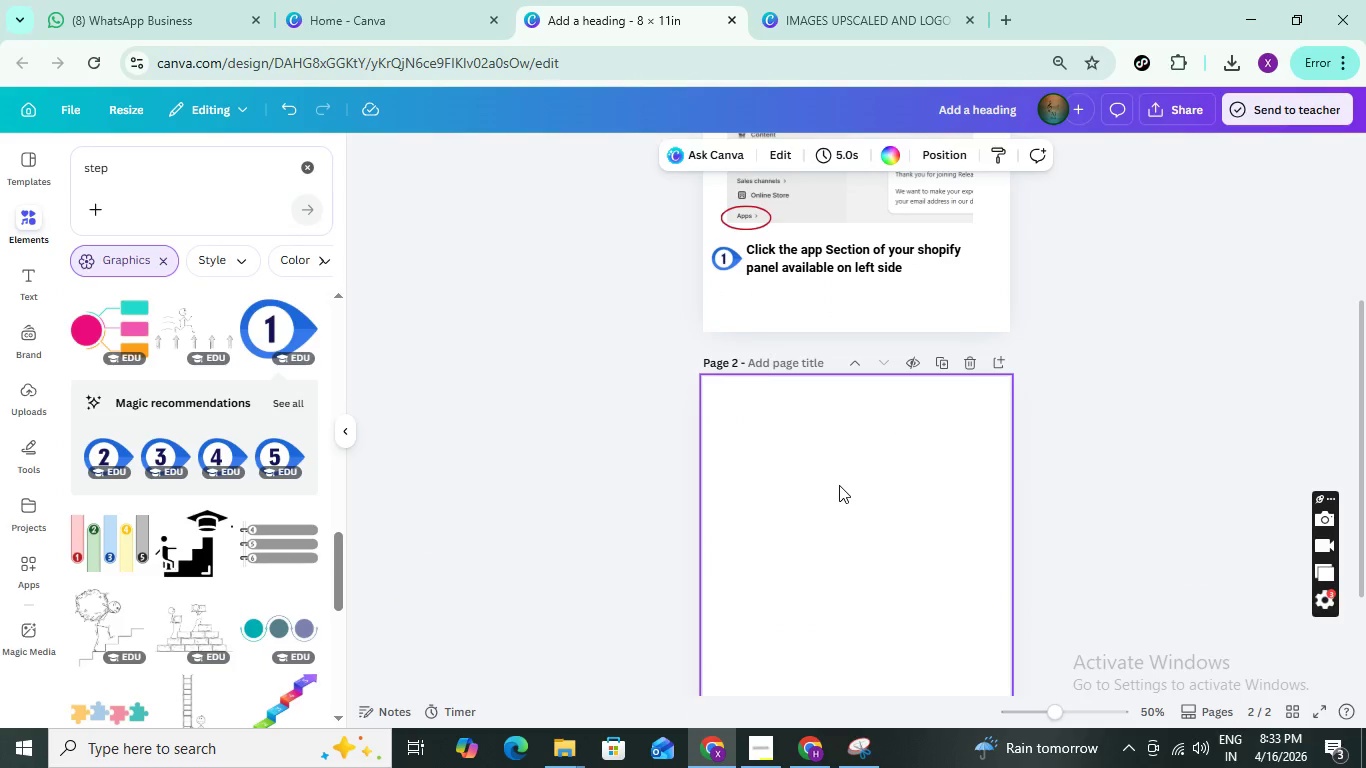 
key(Control+V)
 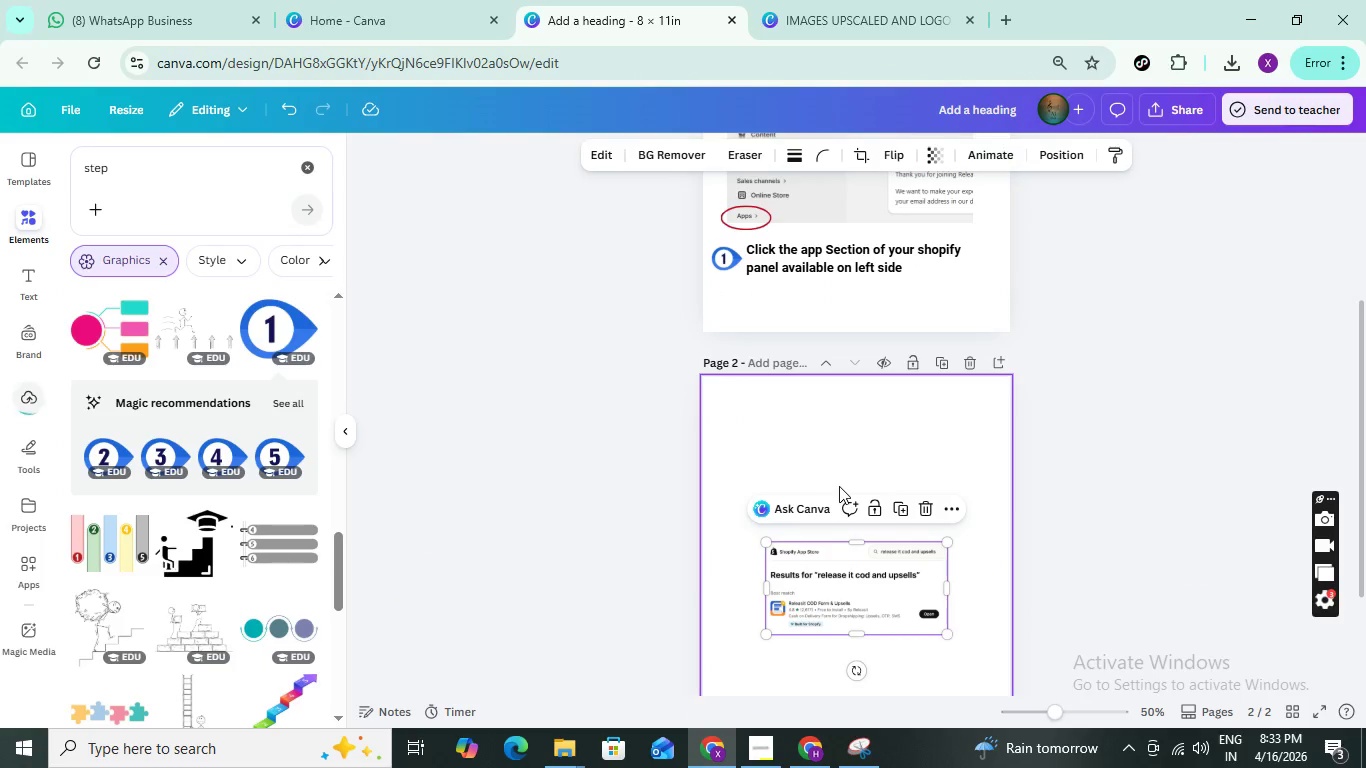 
scroll: coordinate [839, 486], scroll_direction: up, amount: 6.0
 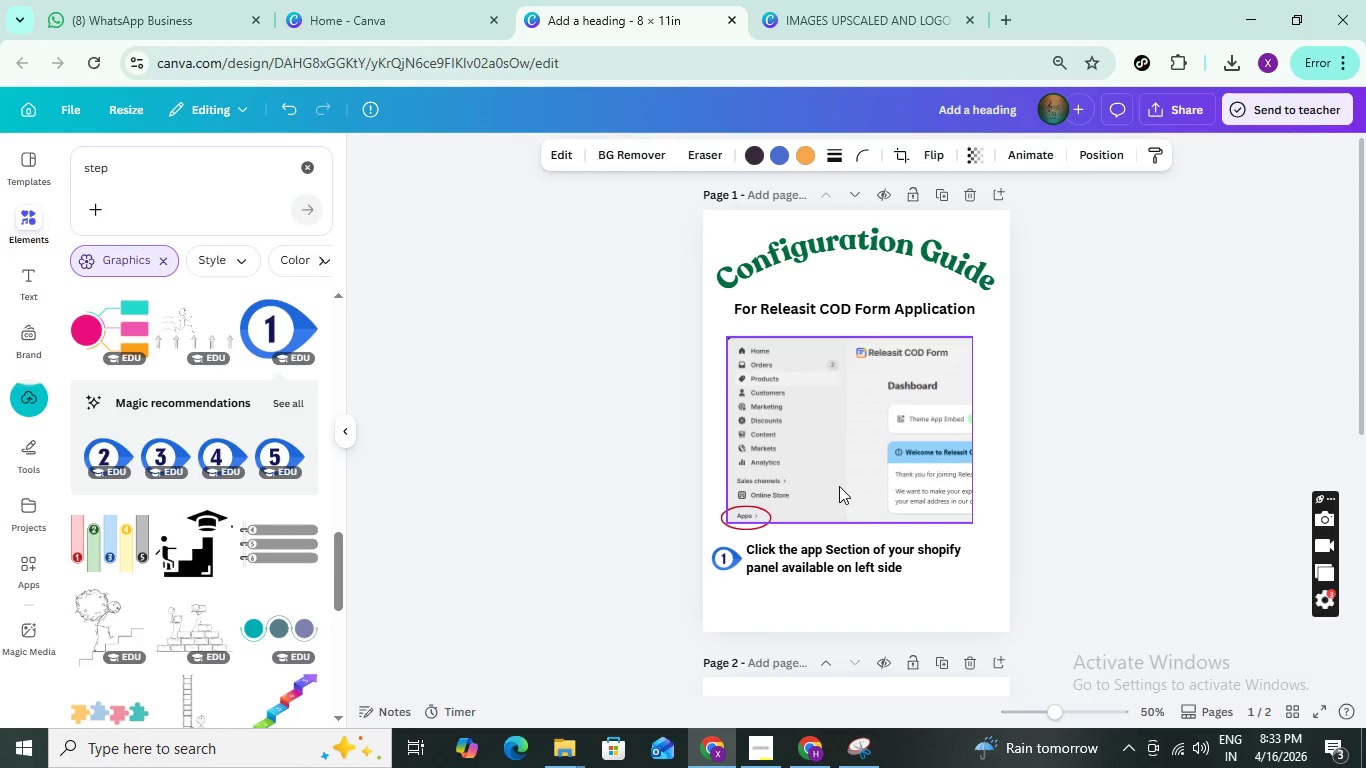 
scroll: coordinate [839, 486], scroll_direction: down, amount: 2.0
 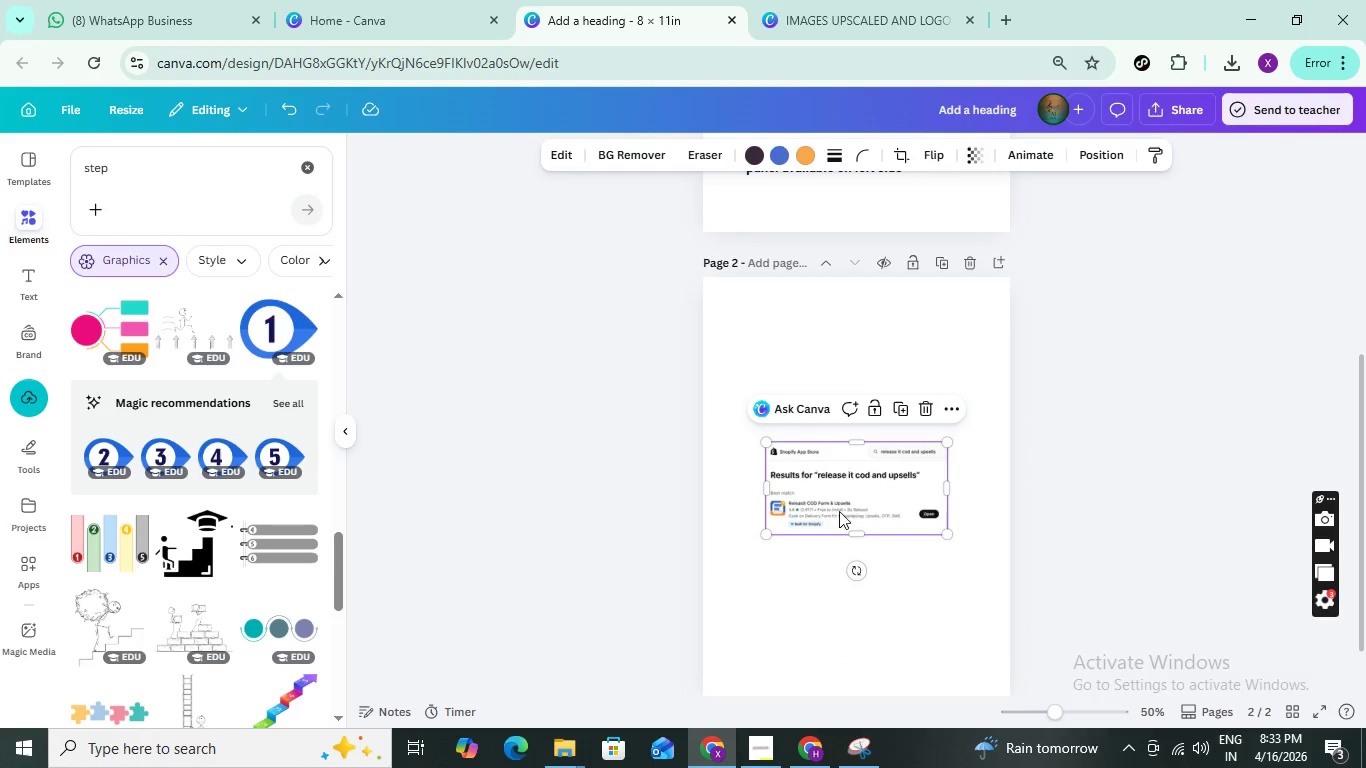 
left_click_drag(start_coordinate=[831, 483], to_coordinate=[803, 352])
 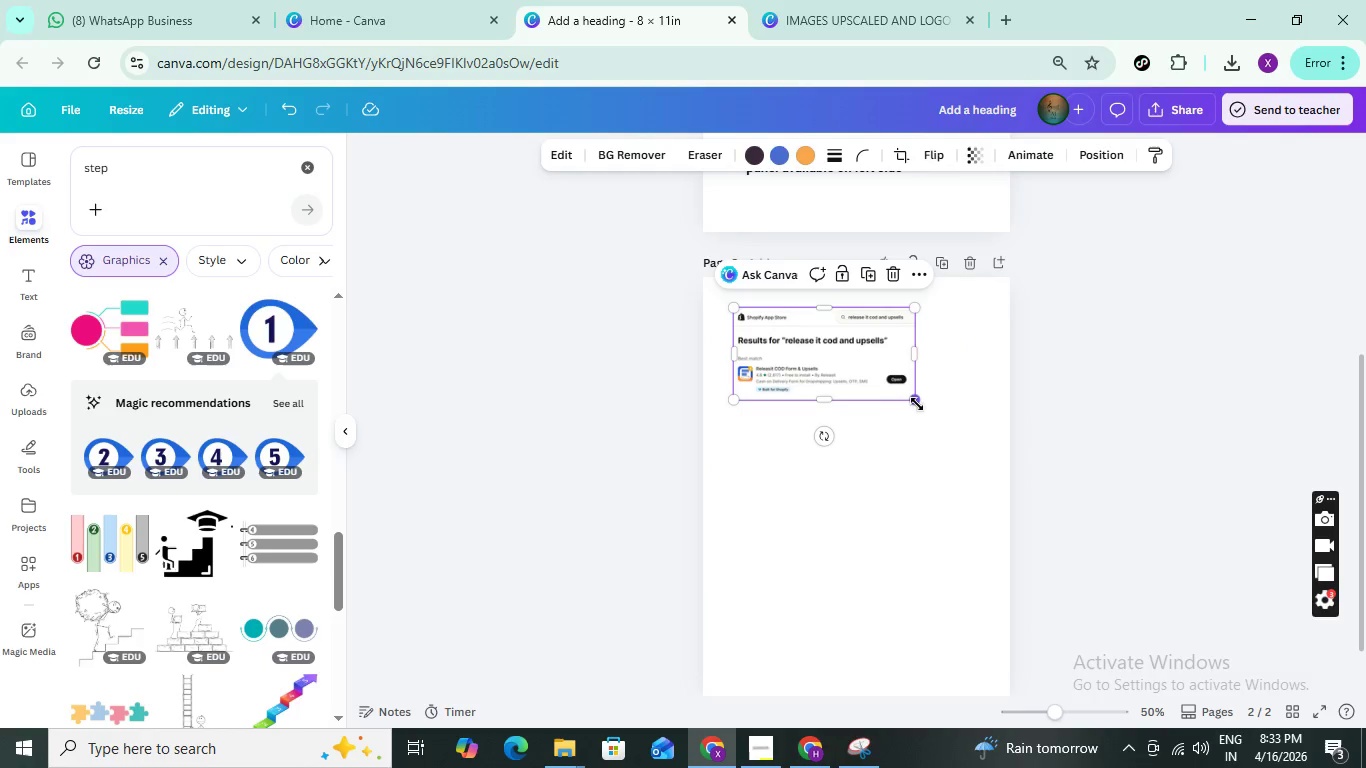 
left_click_drag(start_coordinate=[918, 403], to_coordinate=[982, 440])
 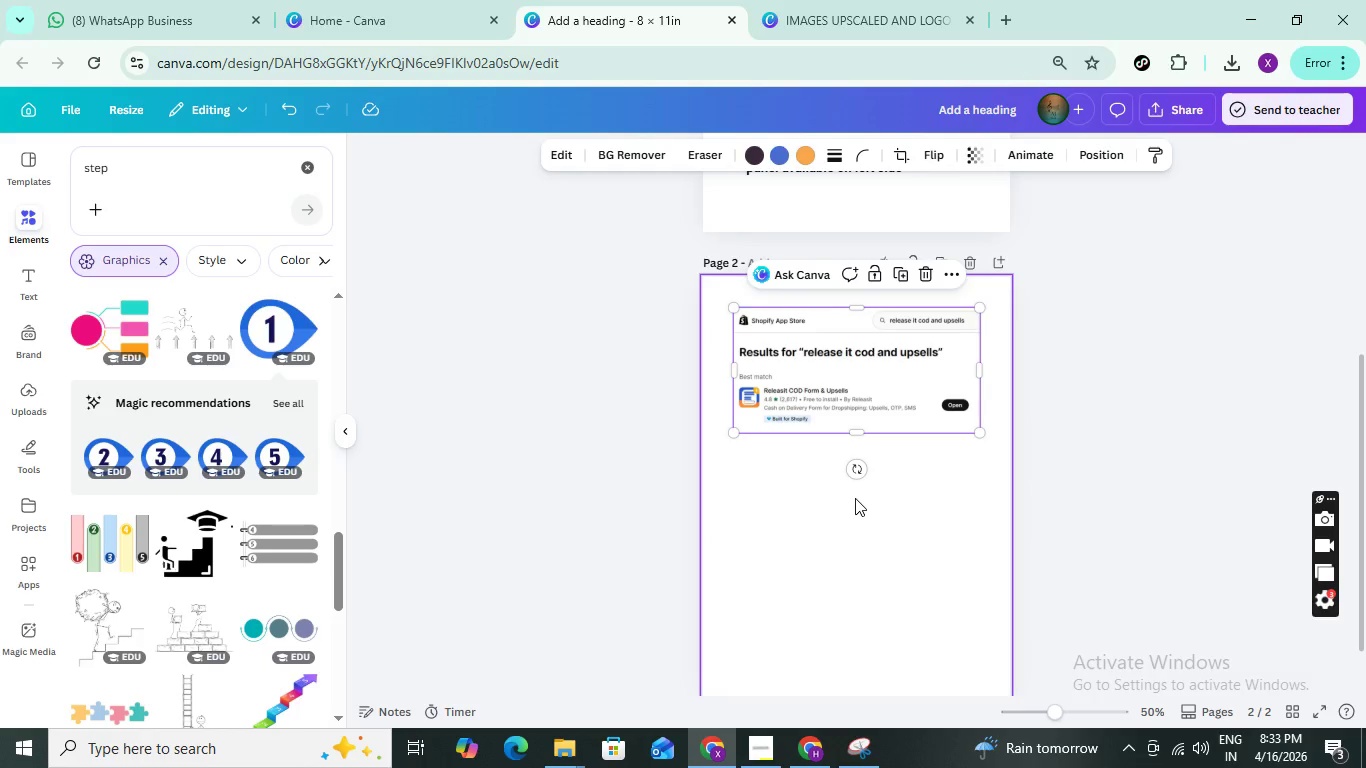 
left_click([855, 498])
 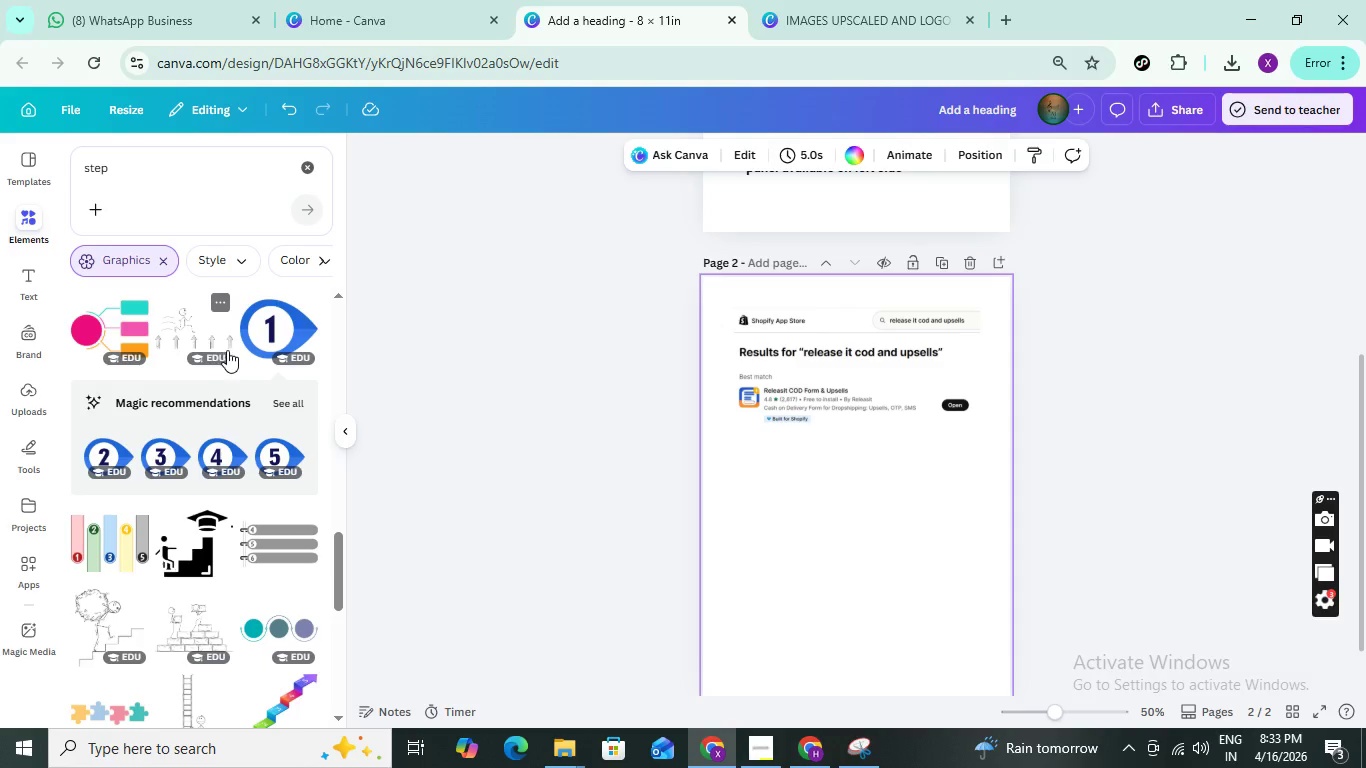 
left_click([88, 451])
 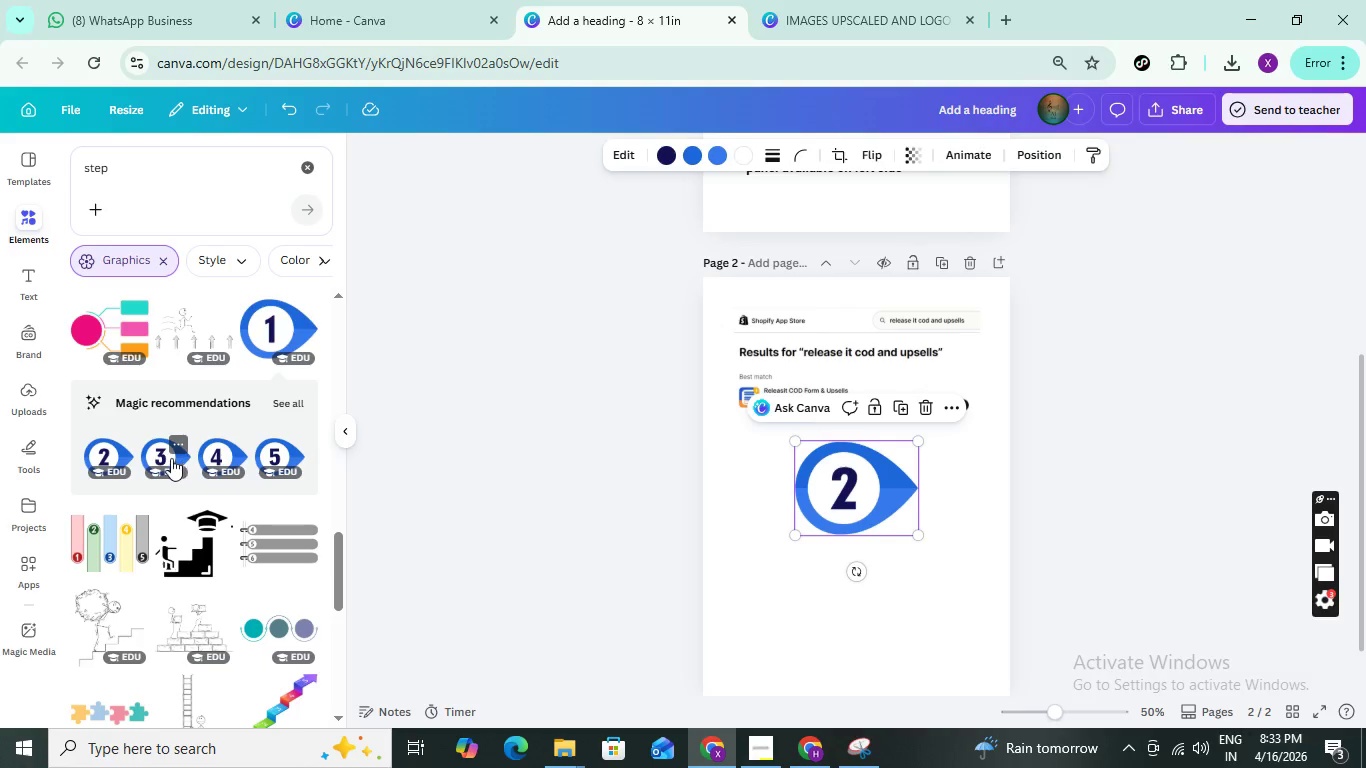 
left_click([165, 458])
 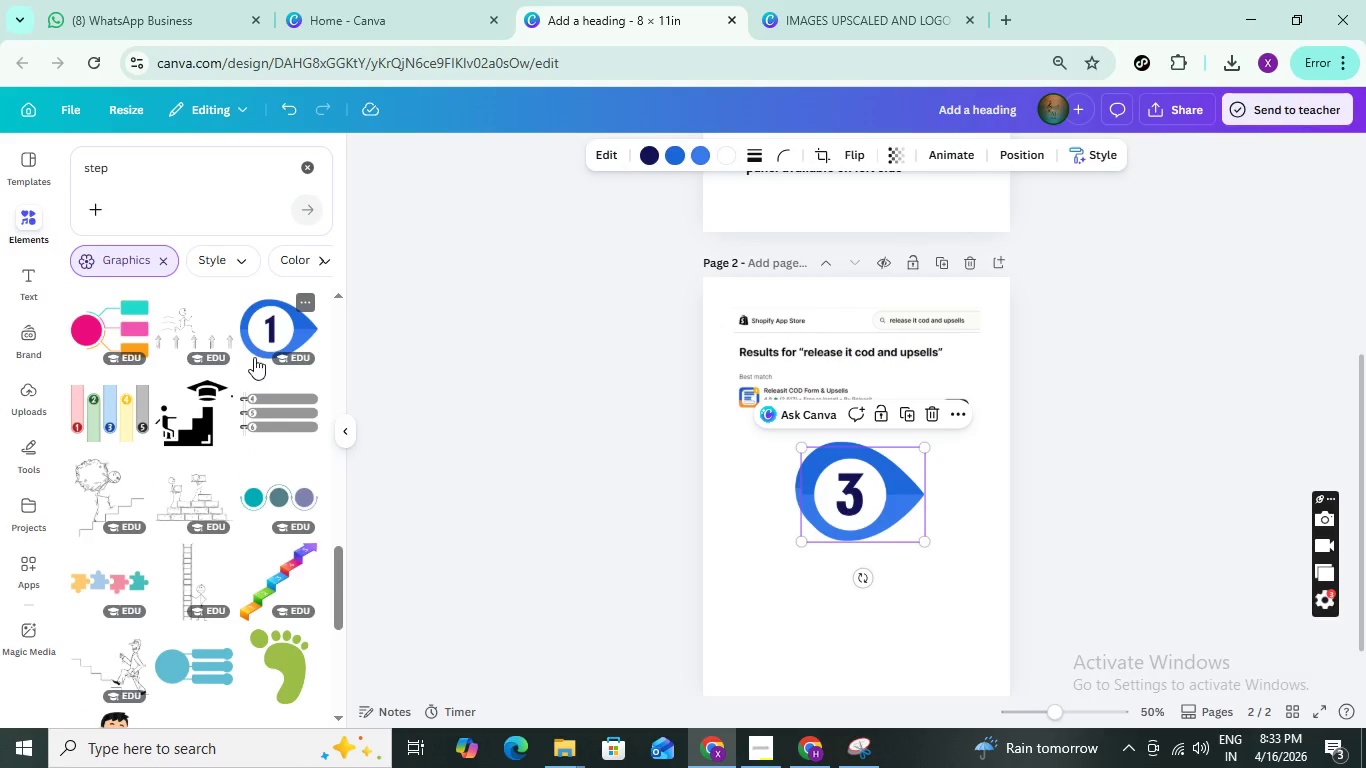 
scroll: coordinate [219, 404], scroll_direction: up, amount: 3.0
 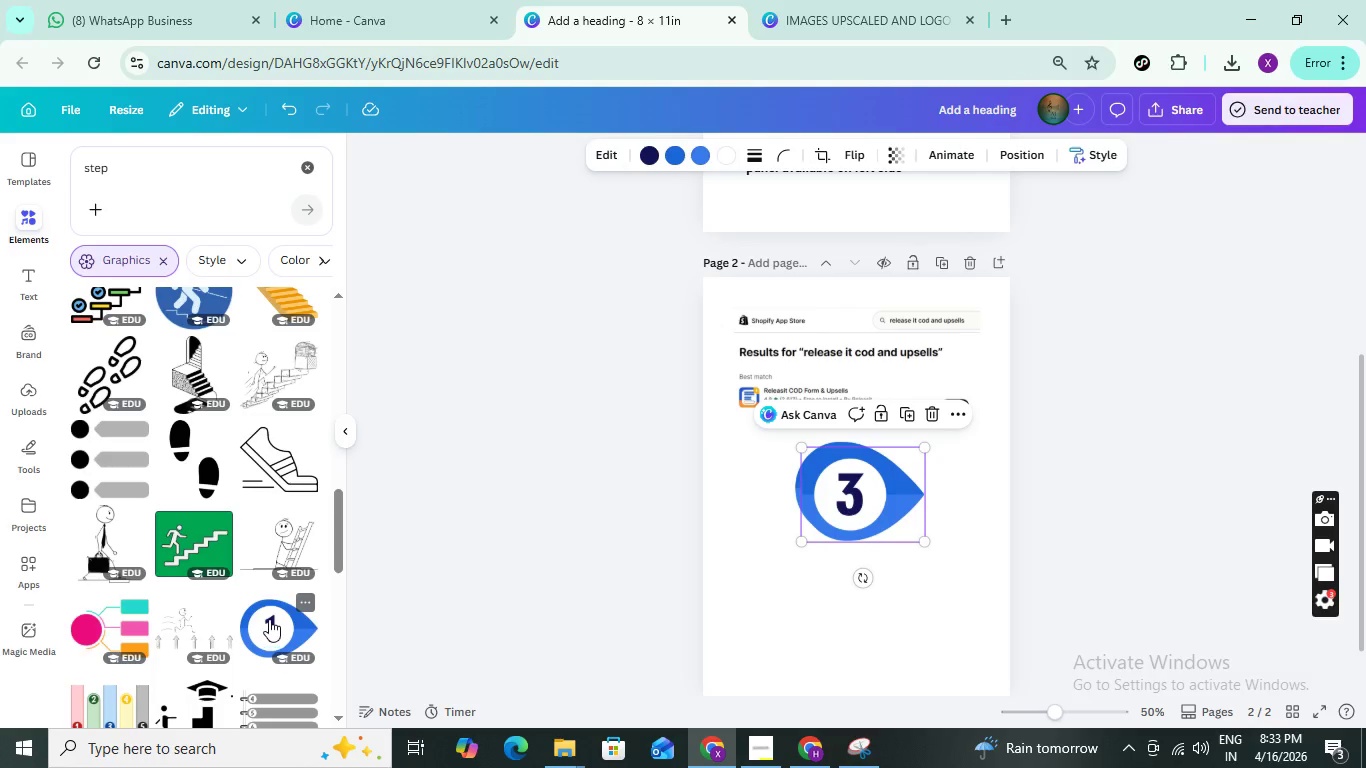 
scroll: coordinate [262, 574], scroll_direction: down, amount: 10.0
 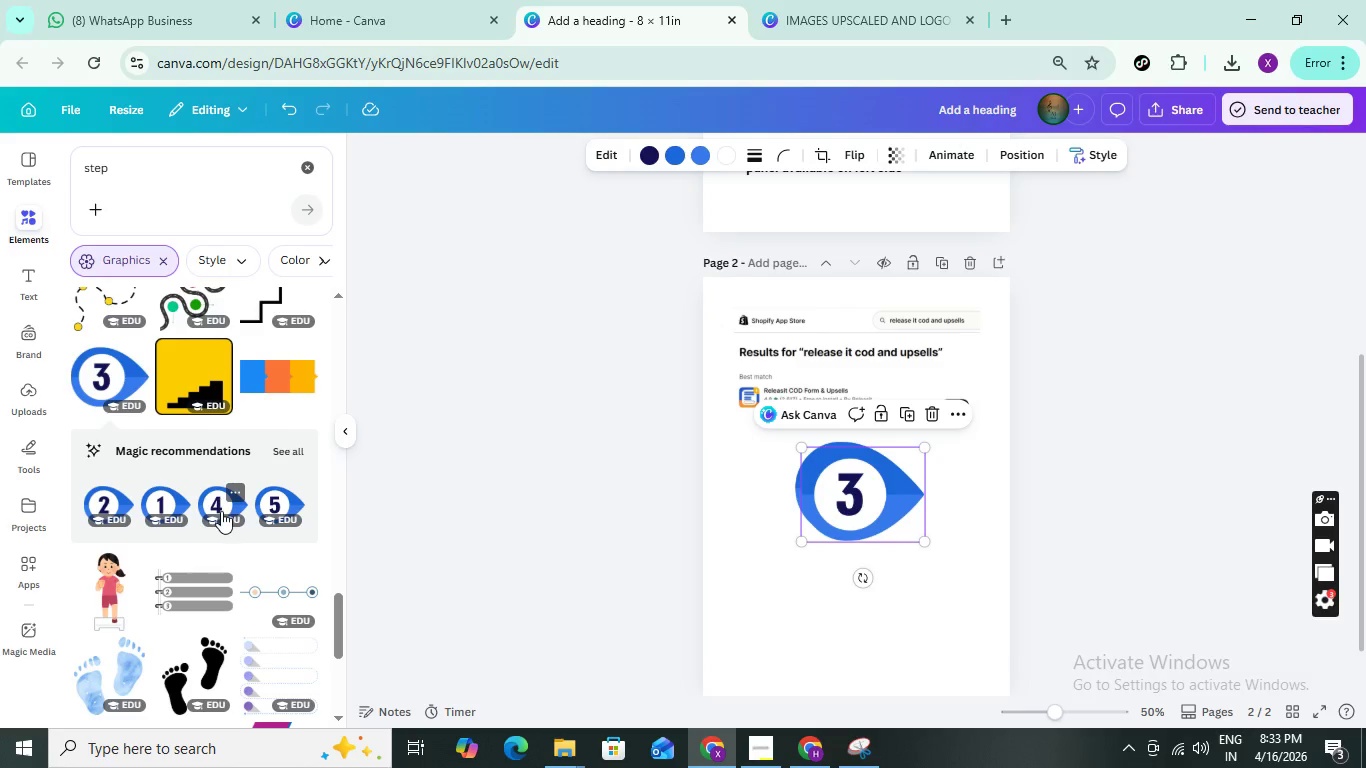 
left_click([215, 502])
 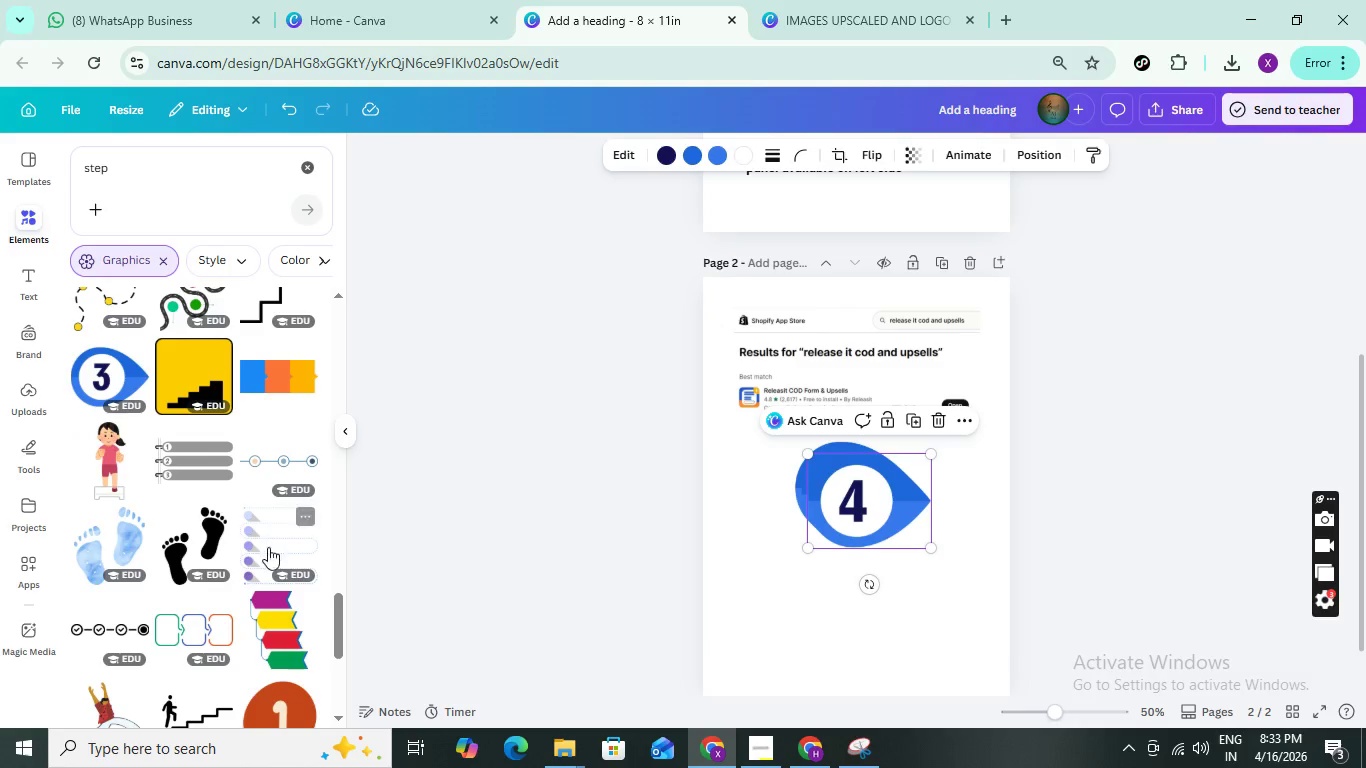 
scroll: coordinate [257, 545], scroll_direction: down, amount: 7.0
 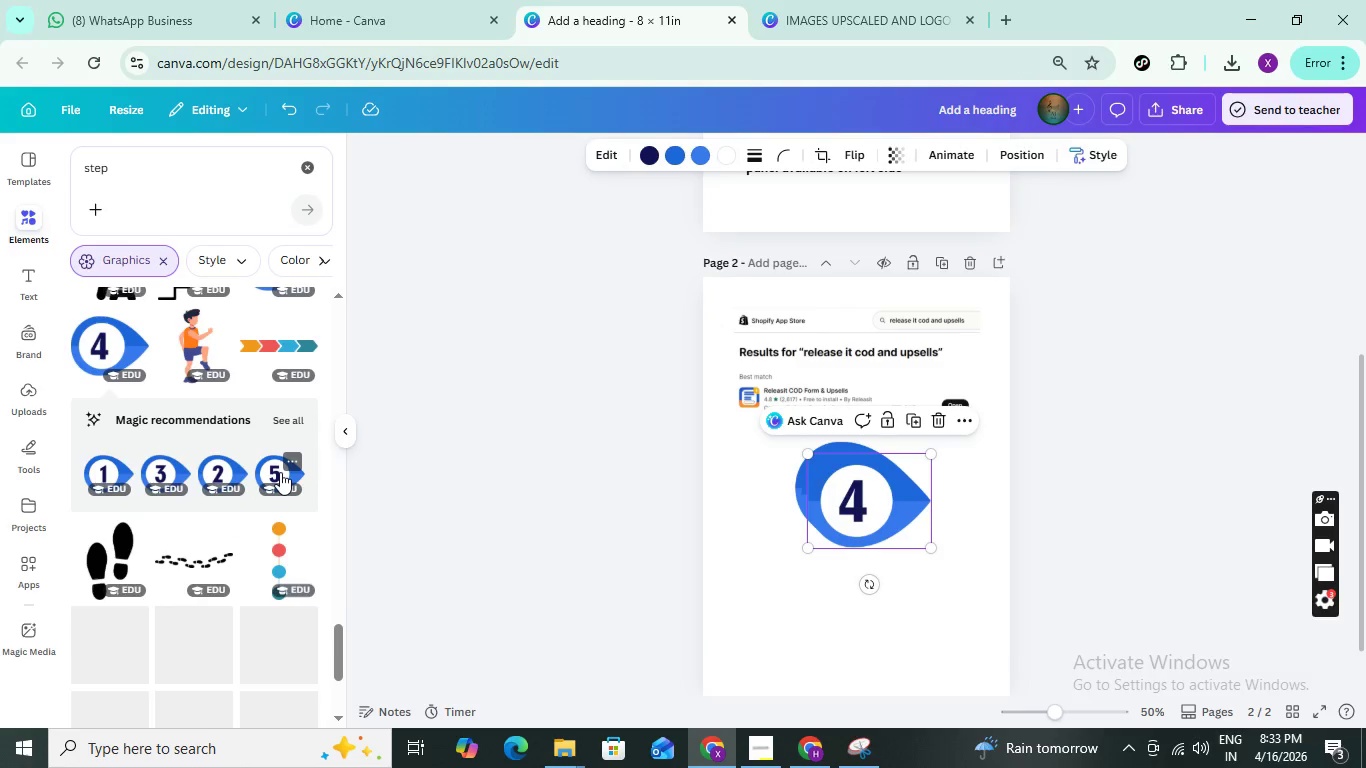 
left_click([280, 472])
 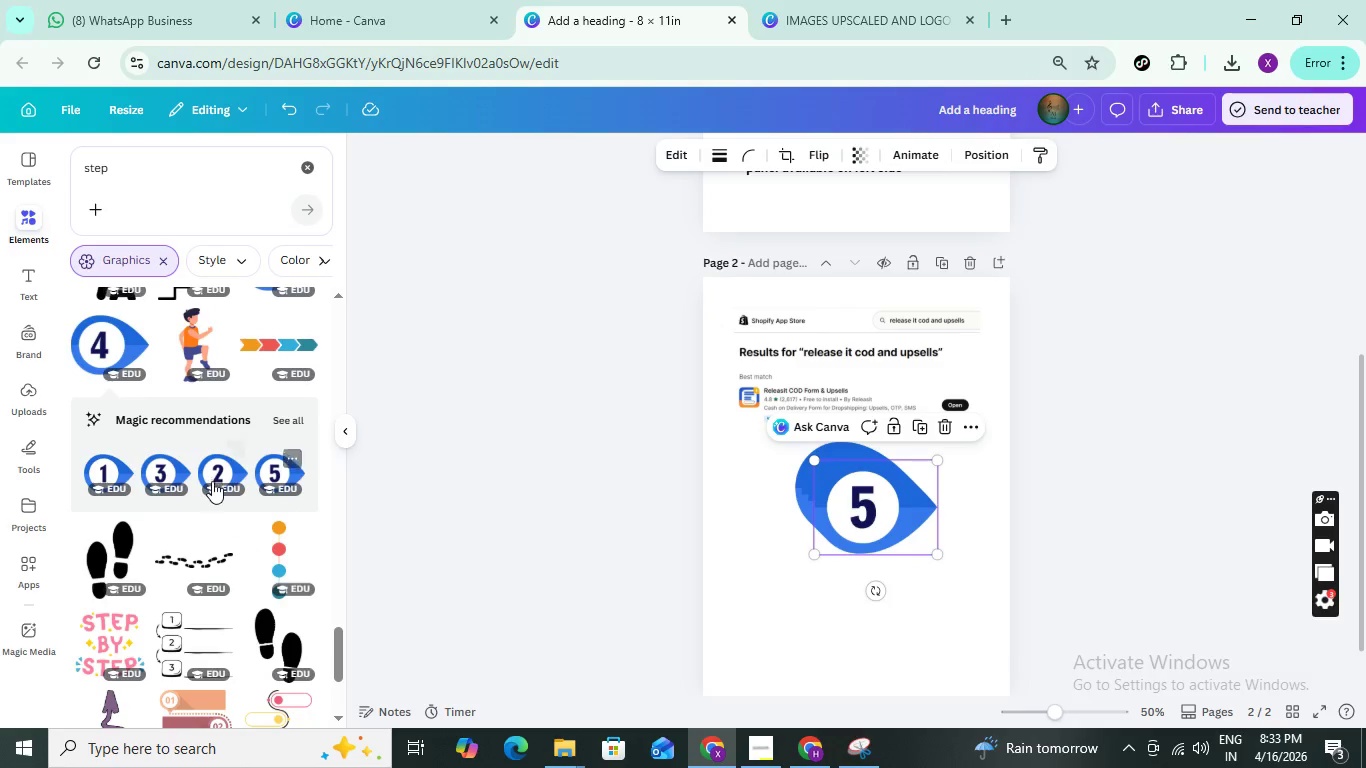 
scroll: coordinate [229, 384], scroll_direction: down, amount: 3.0
 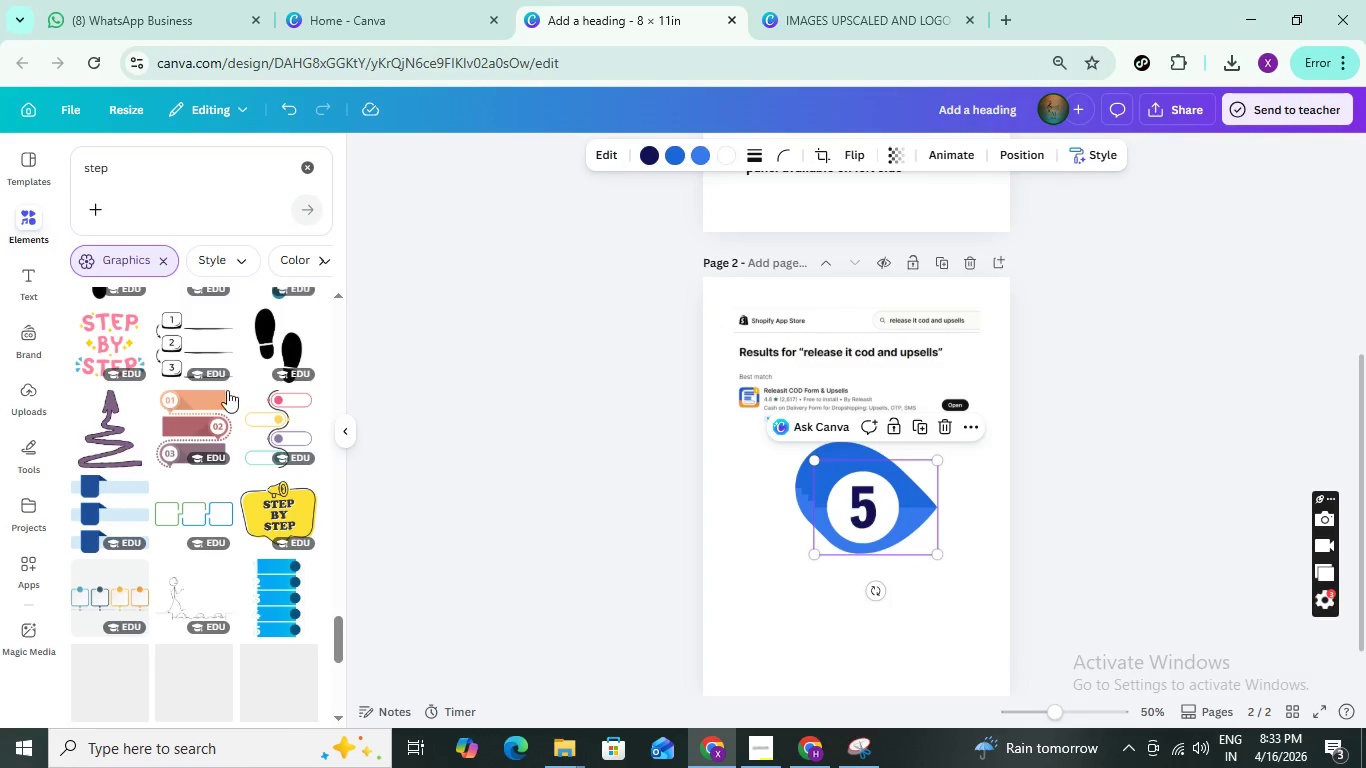 
scroll: coordinate [227, 390], scroll_direction: up, amount: 3.0
 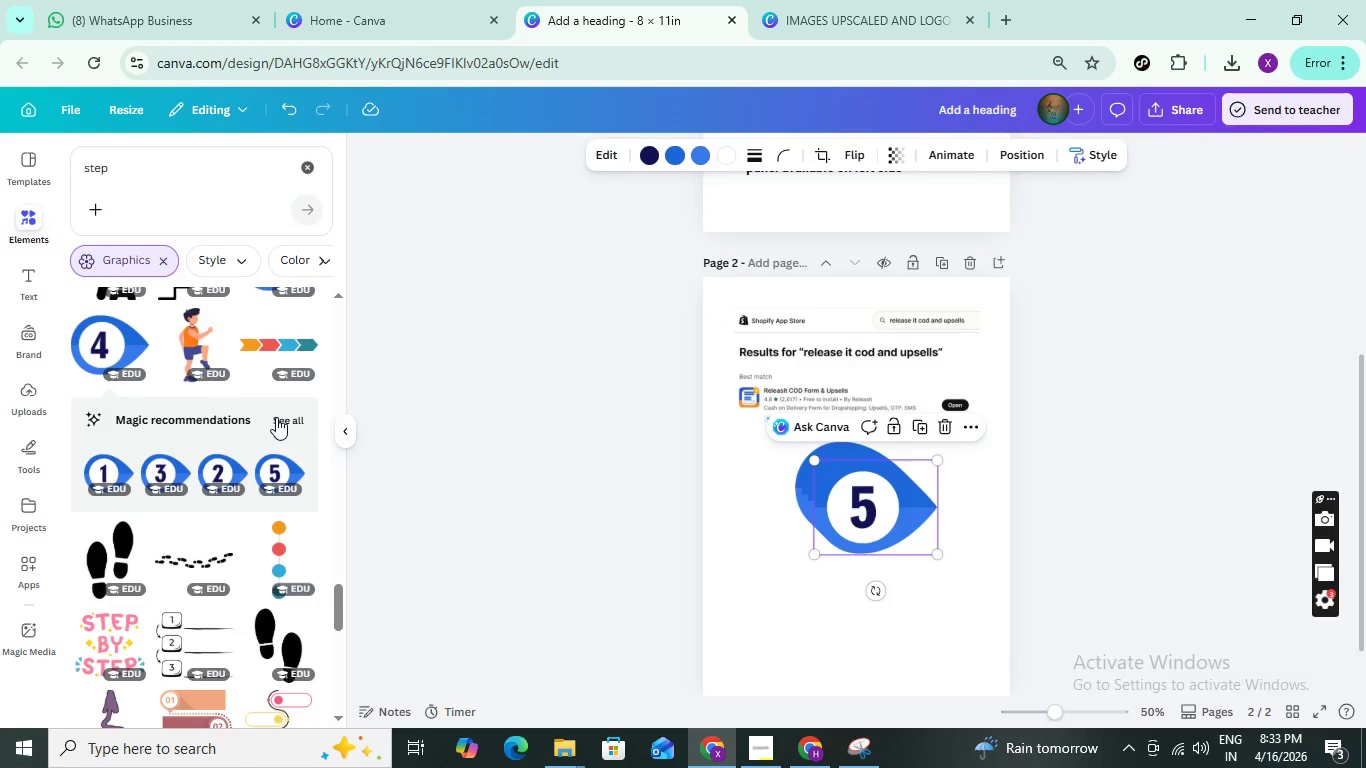 
left_click([277, 418])
 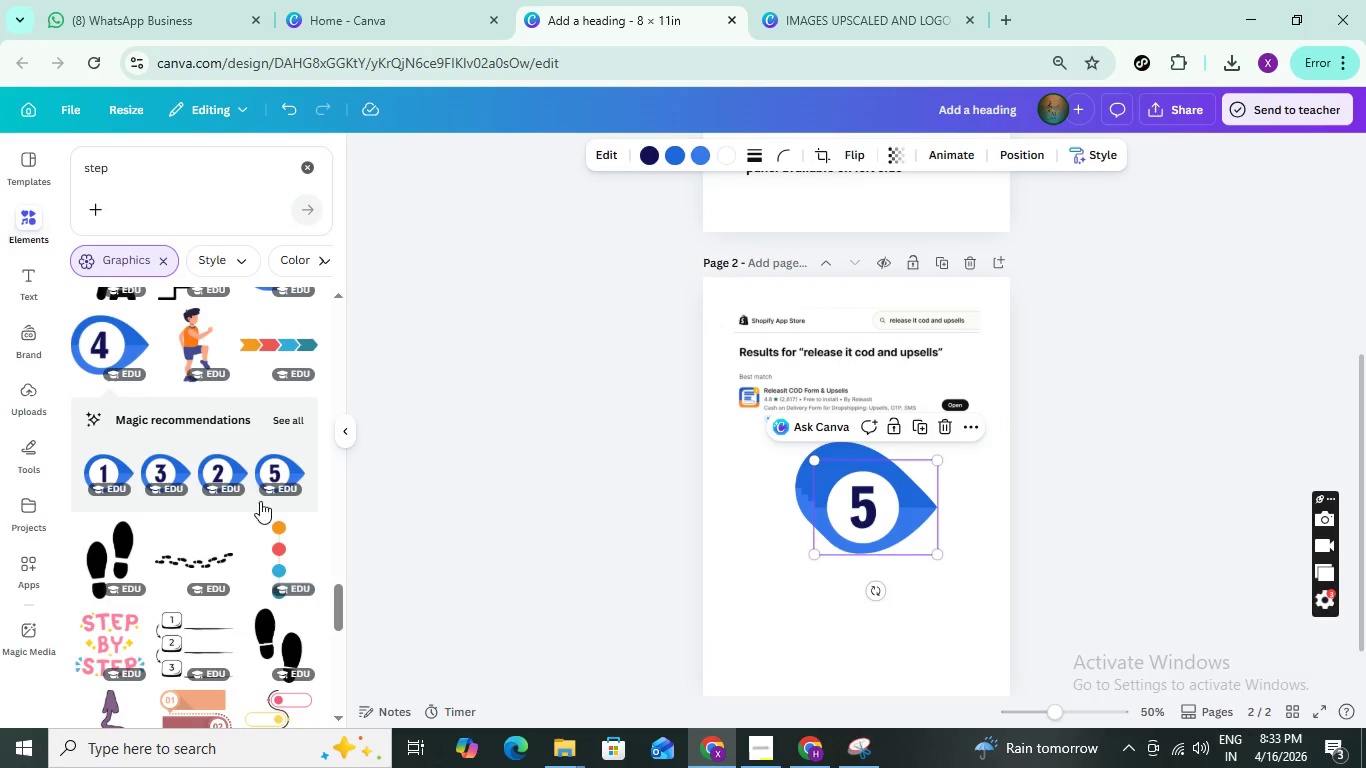 
mouse_move([247, 450])
 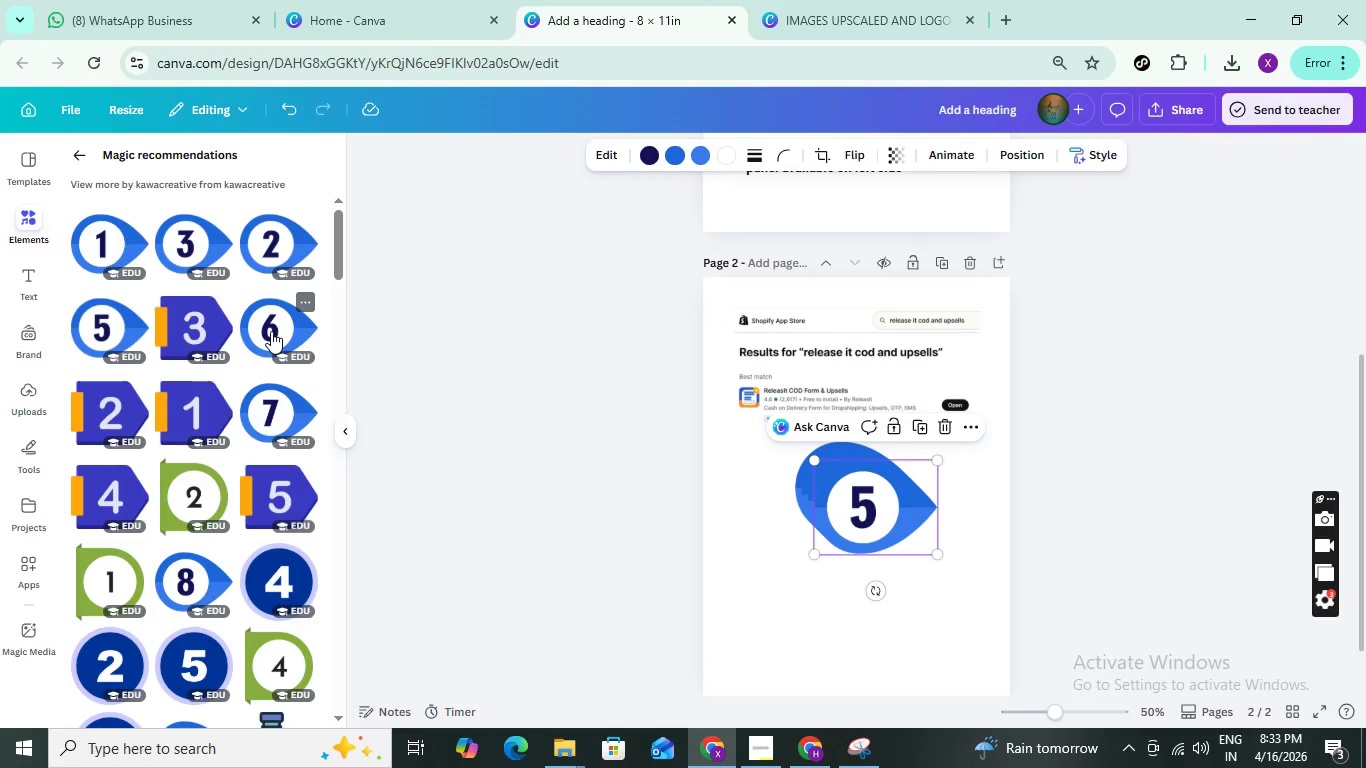 
left_click([271, 331])
 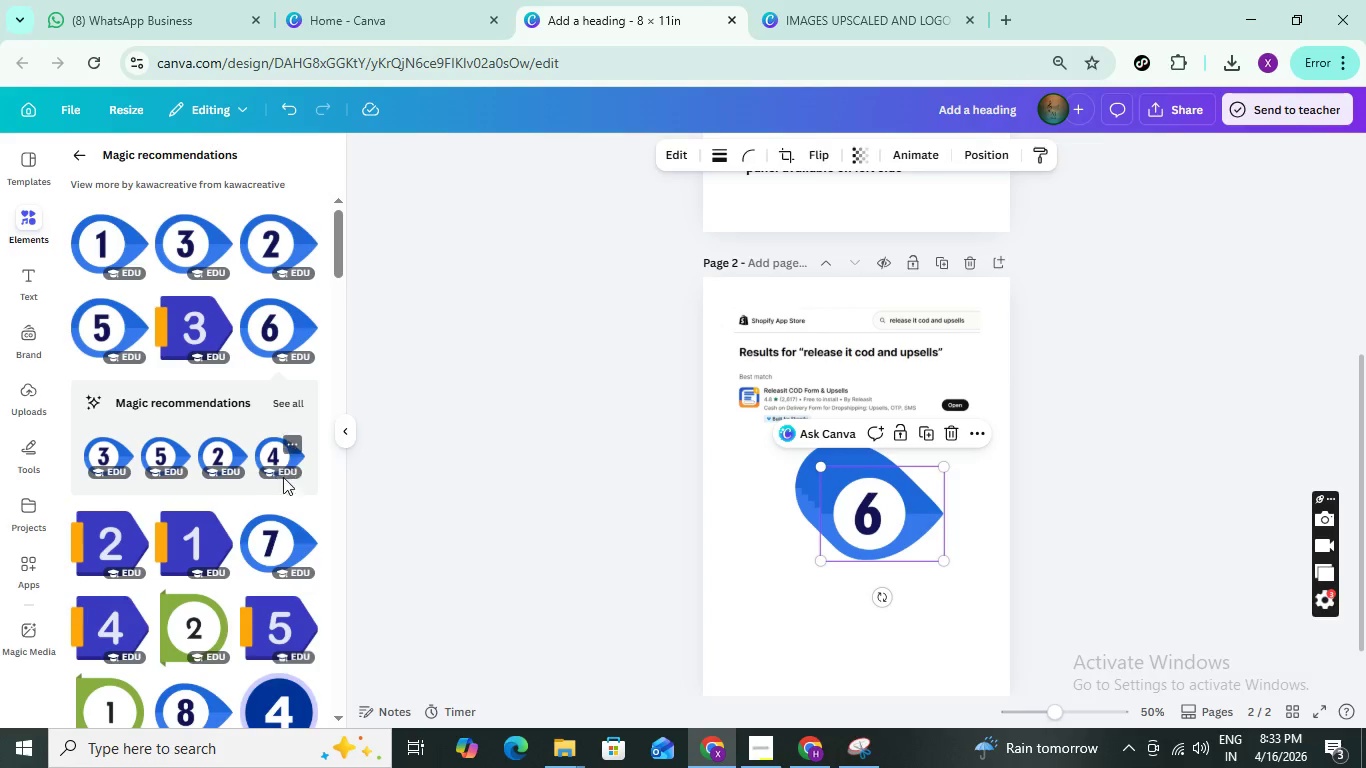 
left_click([275, 532])
 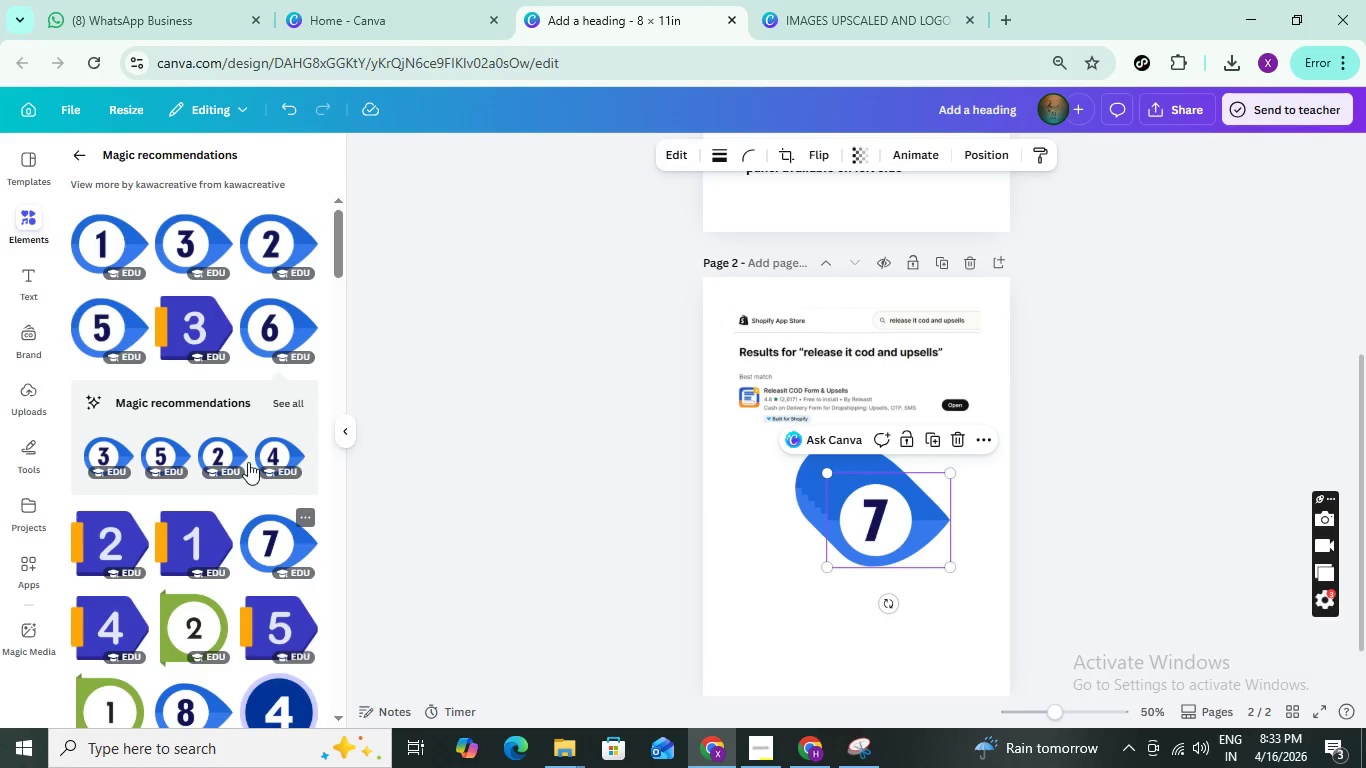 
scroll: coordinate [224, 396], scroll_direction: down, amount: 8.0
 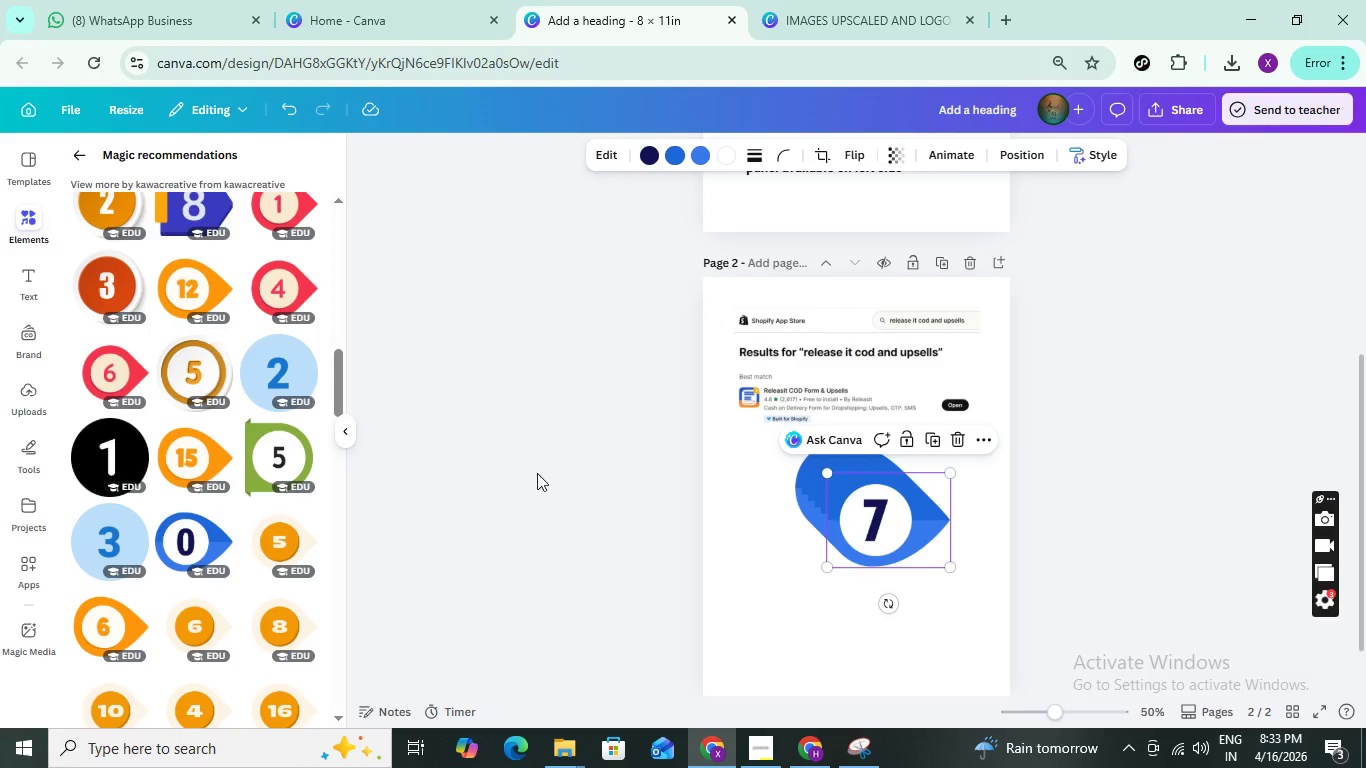 
left_click([624, 508])
 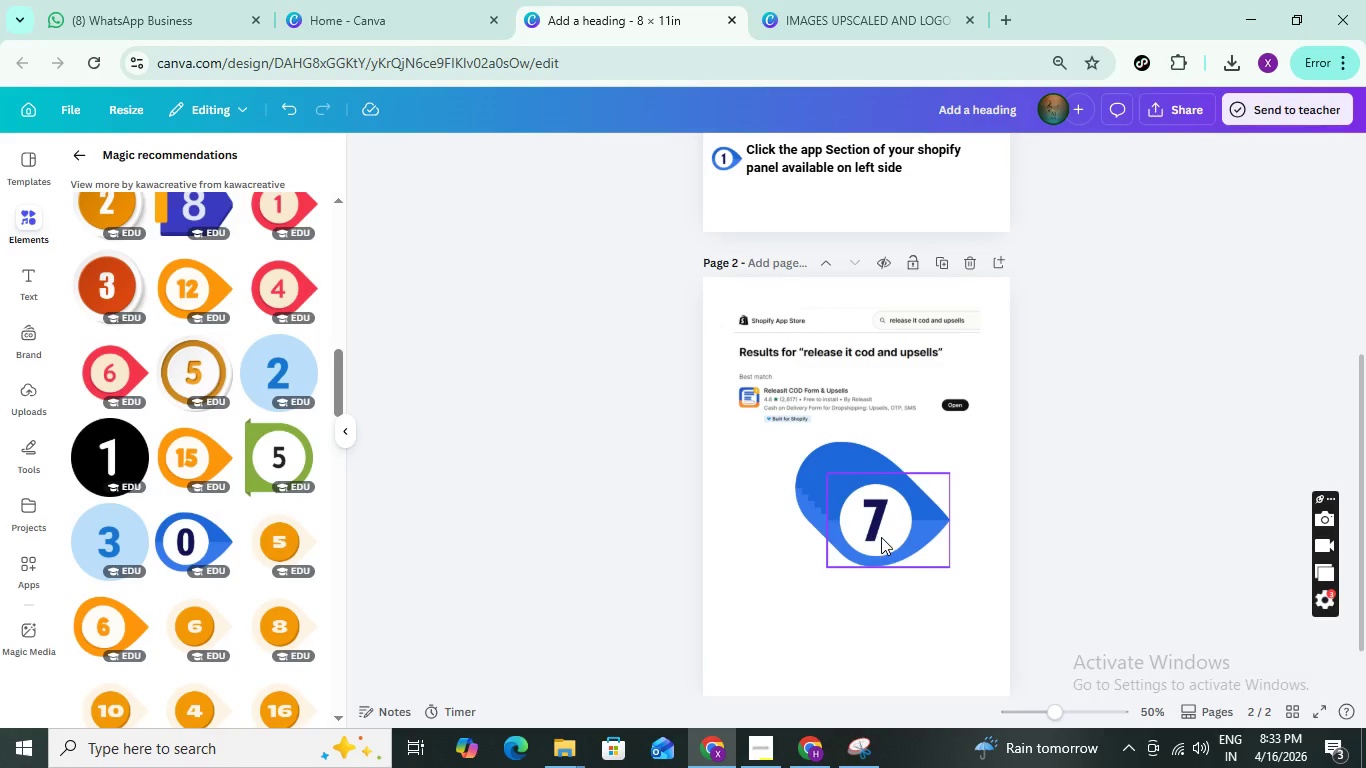 
scroll: coordinate [881, 537], scroll_direction: down, amount: 2.0
 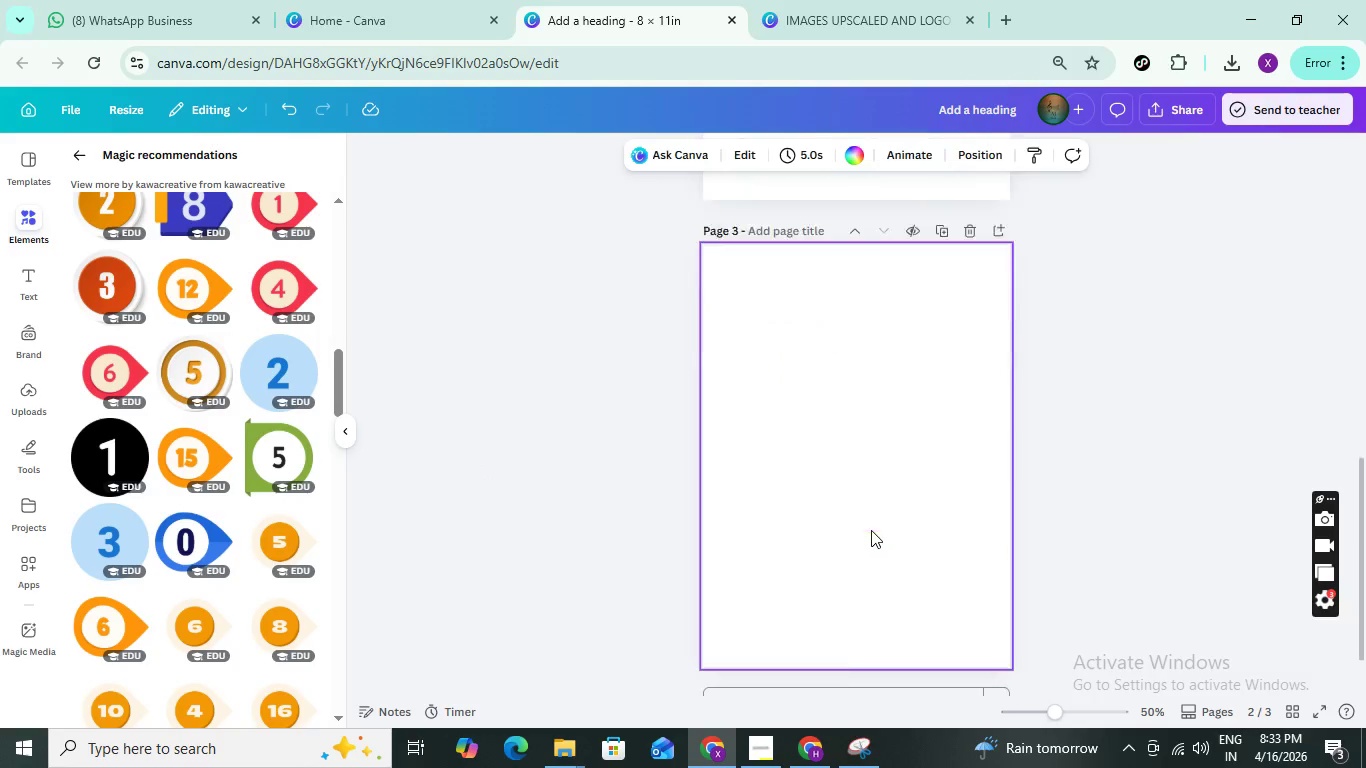 
scroll: coordinate [859, 503], scroll_direction: up, amount: 4.0
 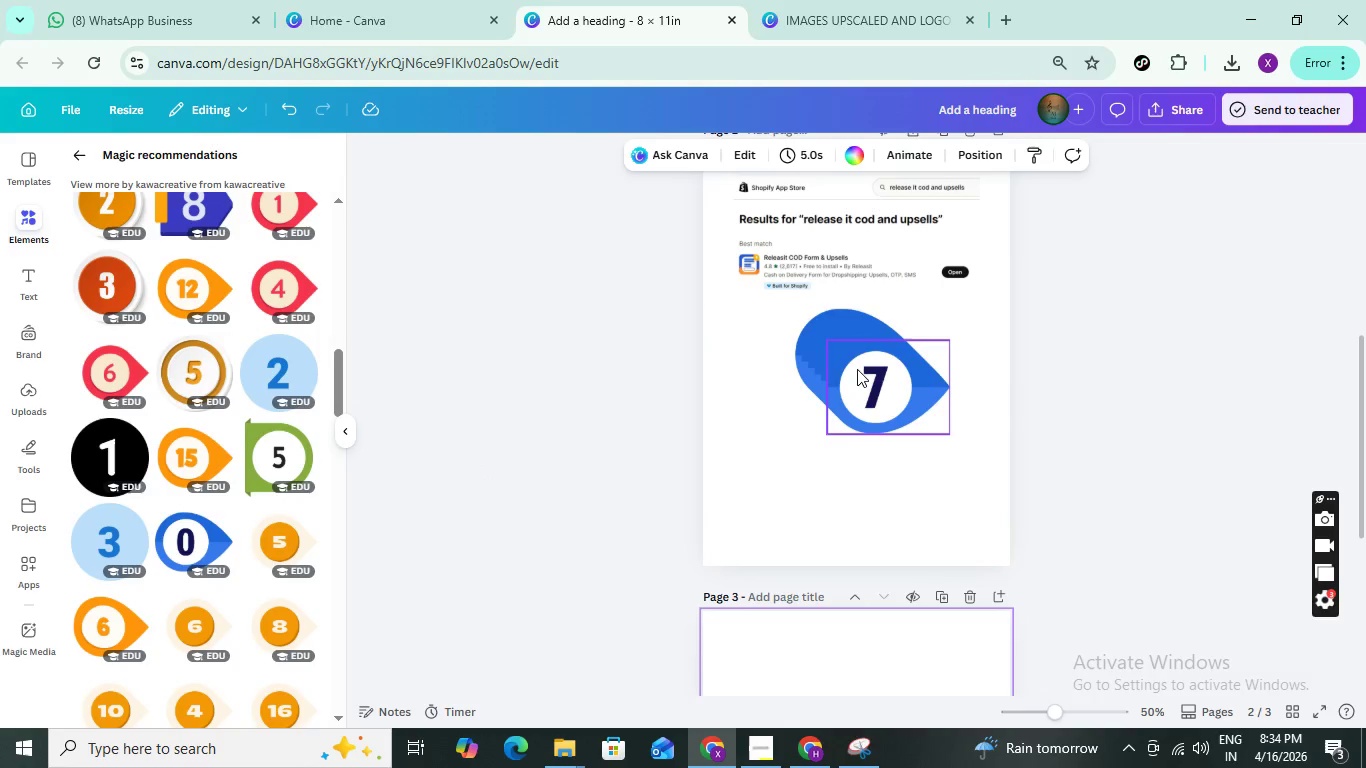 
left_click_drag(start_coordinate=[860, 383], to_coordinate=[811, 692])
 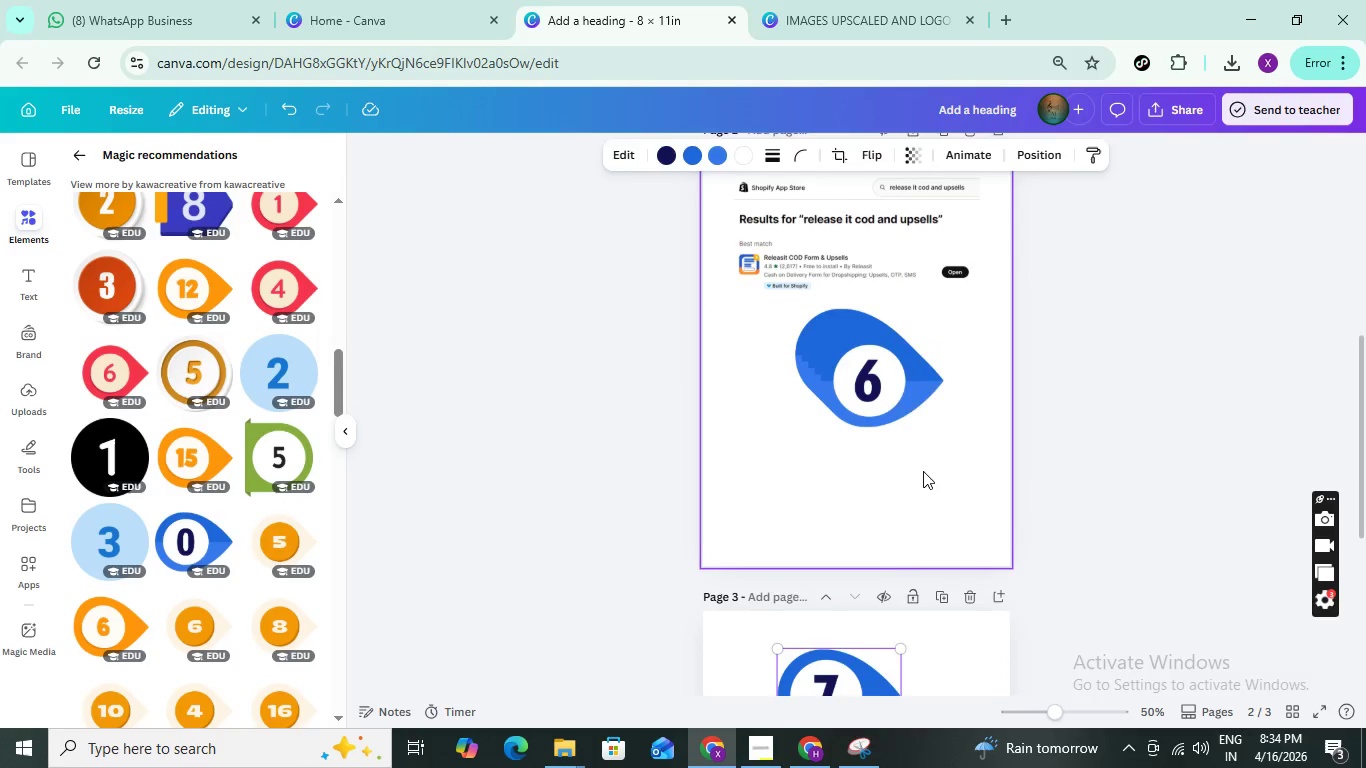 
scroll: coordinate [923, 471], scroll_direction: down, amount: 1.0
 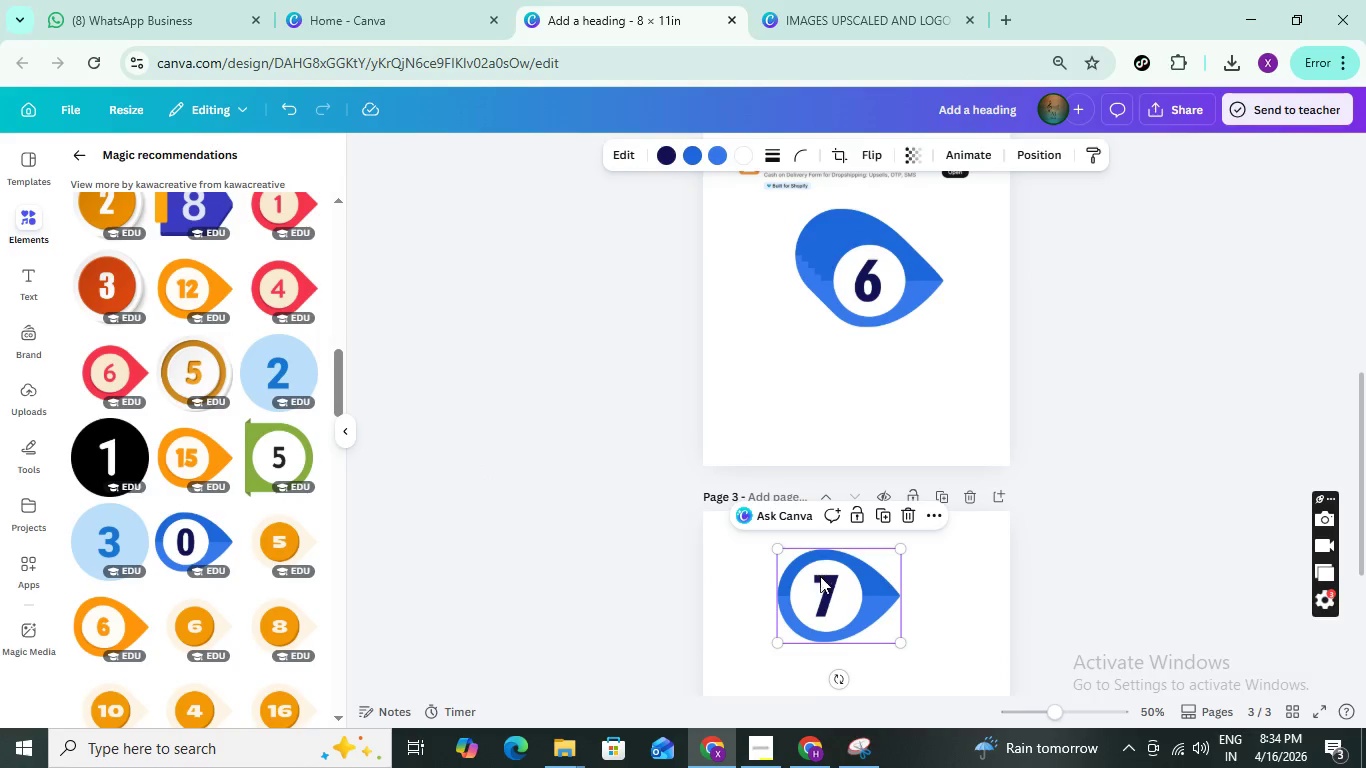 
left_click_drag(start_coordinate=[820, 581], to_coordinate=[781, 563])
 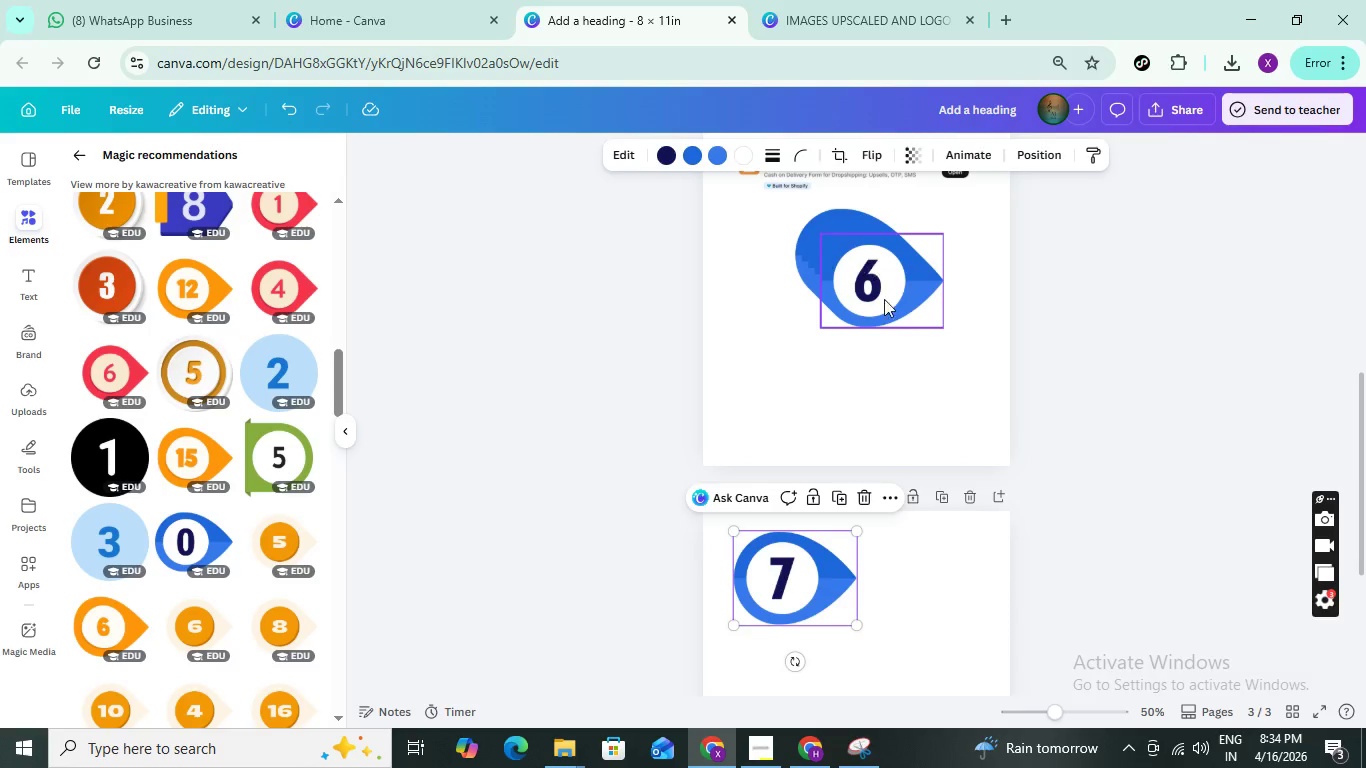 
left_click_drag(start_coordinate=[867, 262], to_coordinate=[913, 557])
 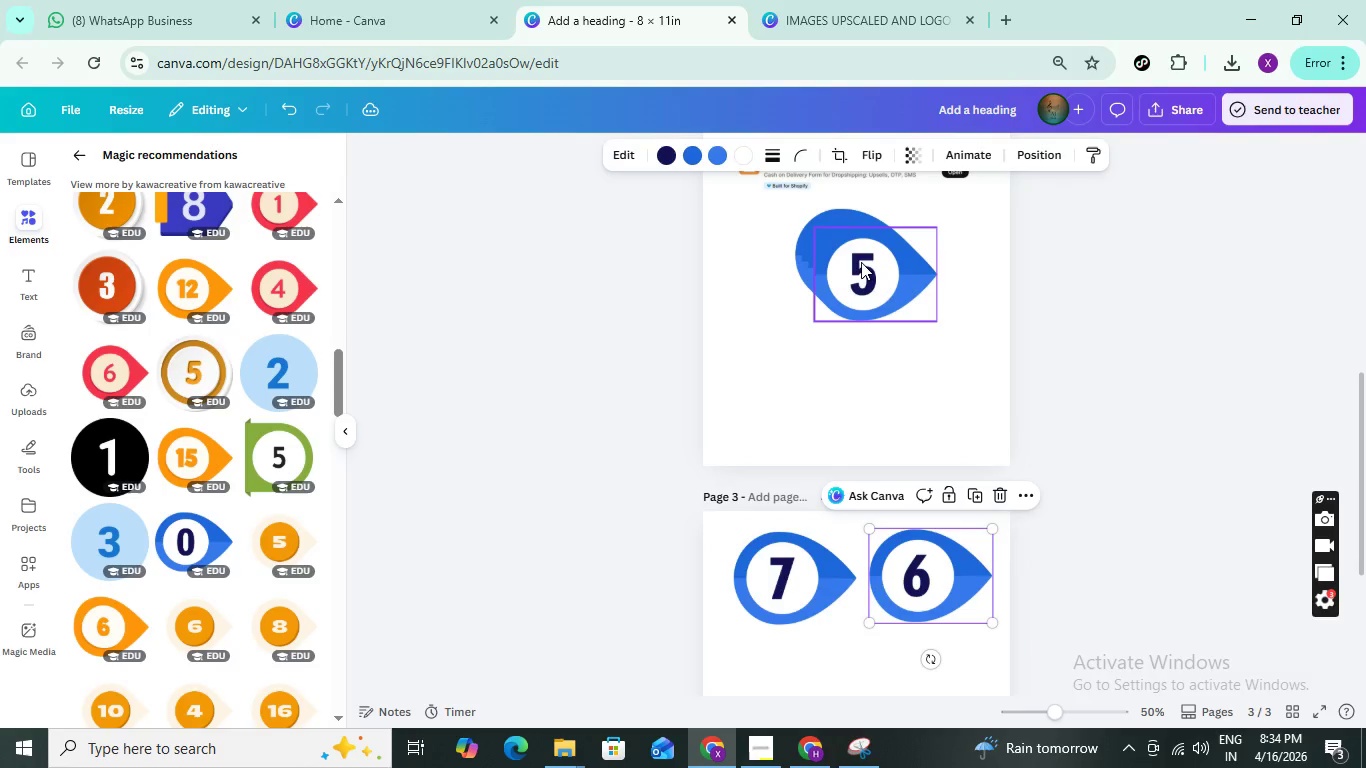 
left_click_drag(start_coordinate=[861, 262], to_coordinate=[771, 677])
 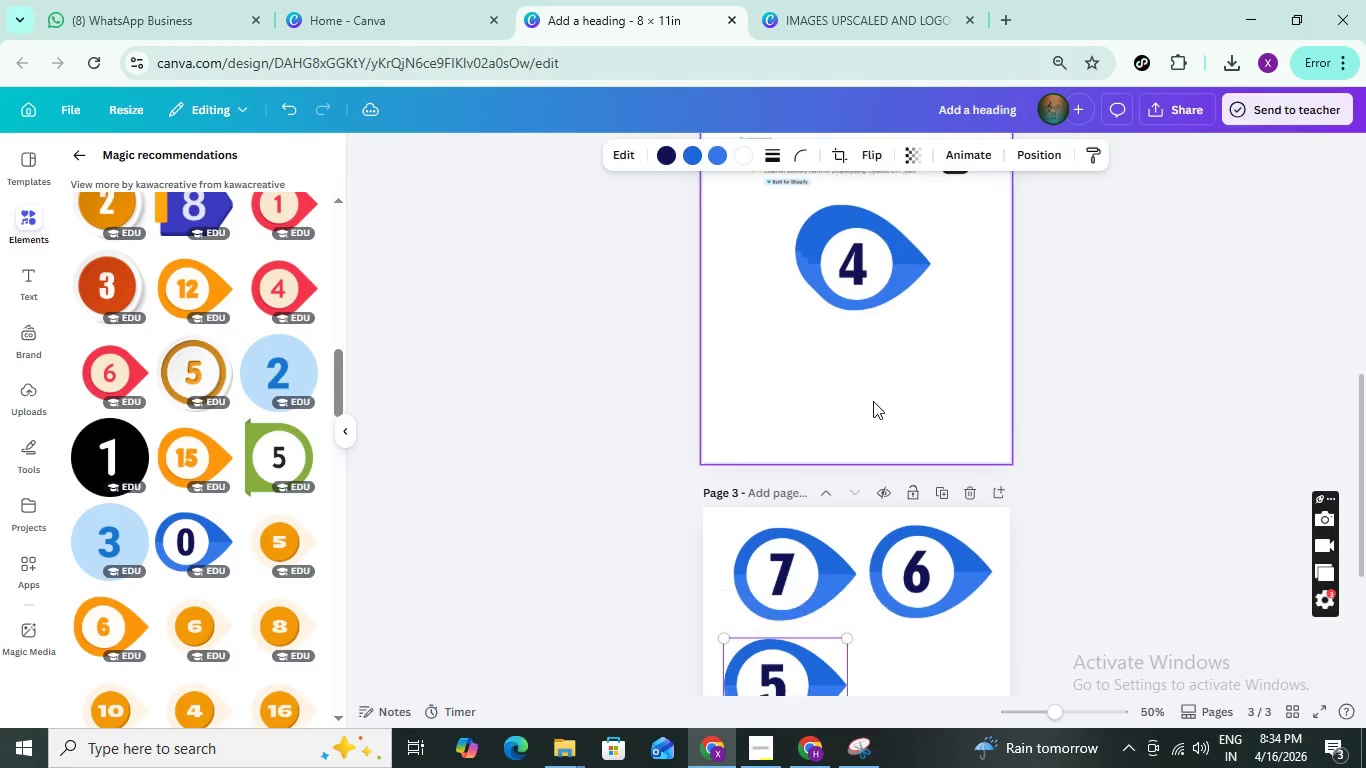 
scroll: coordinate [829, 242], scroll_direction: down, amount: 1.0
 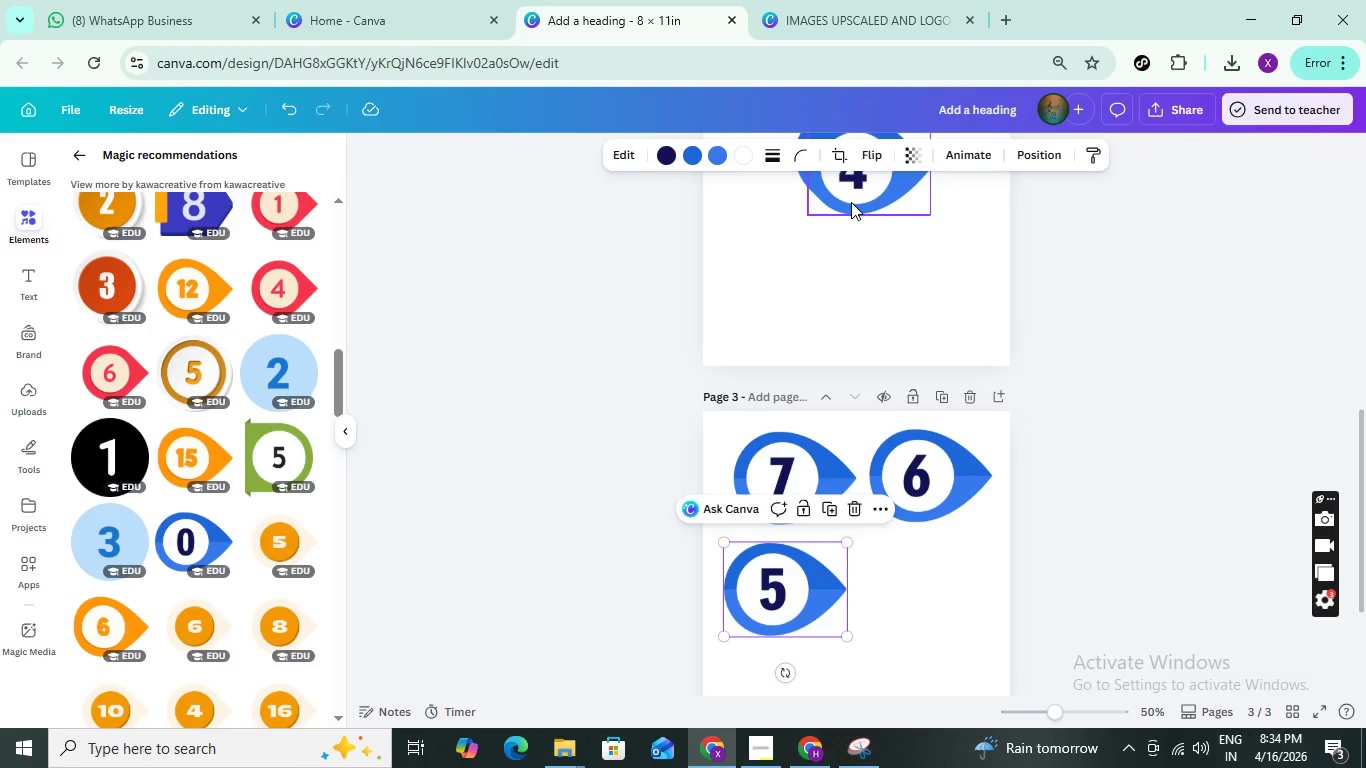 
left_click_drag(start_coordinate=[851, 202], to_coordinate=[903, 616])
 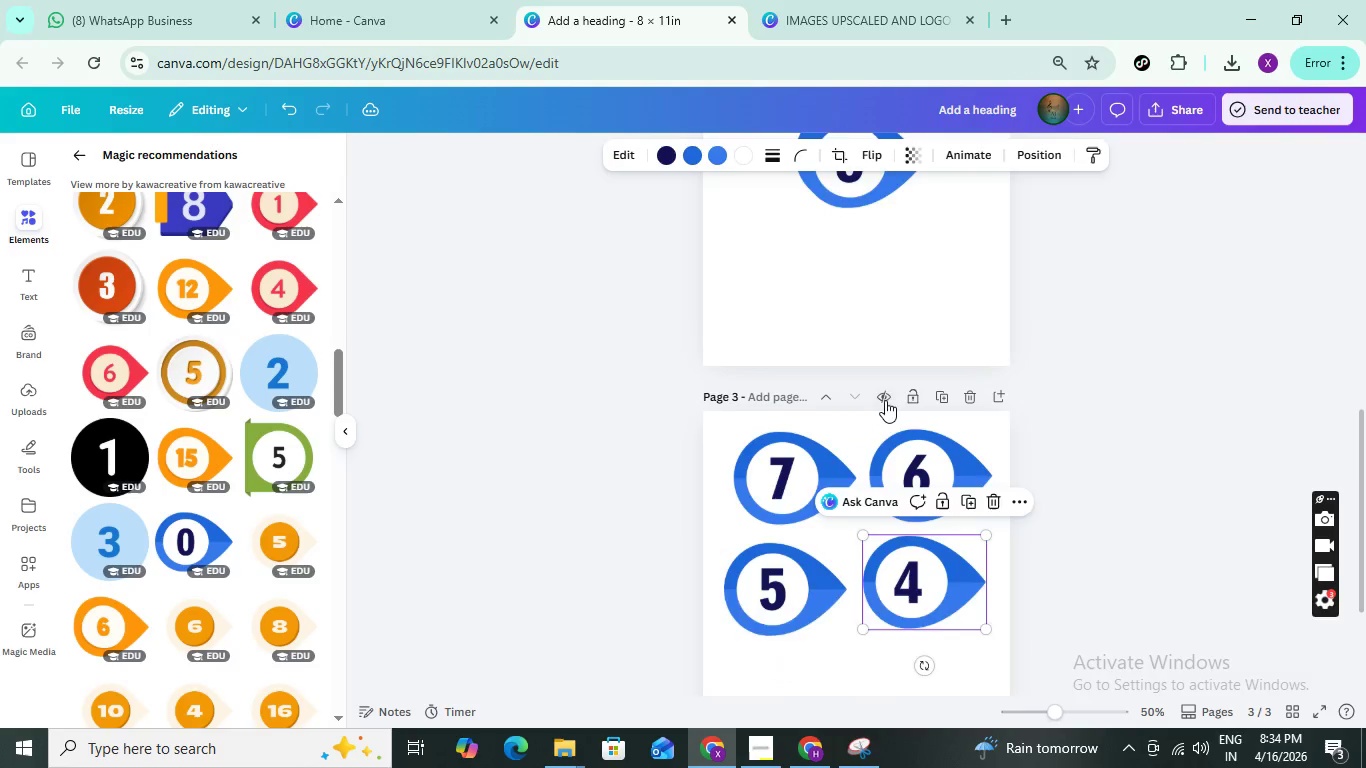 
scroll: coordinate [885, 400], scroll_direction: up, amount: 2.0
 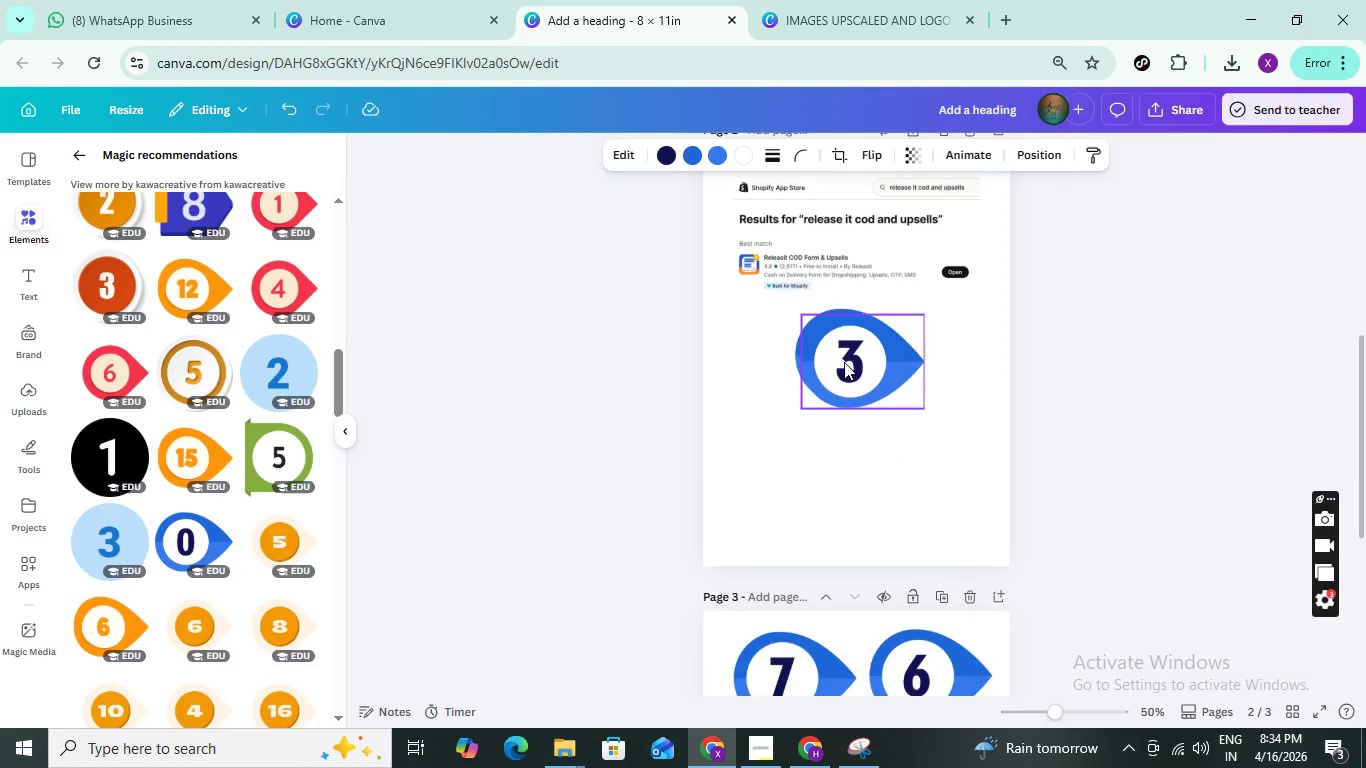 
left_click_drag(start_coordinate=[844, 361], to_coordinate=[829, 513])
 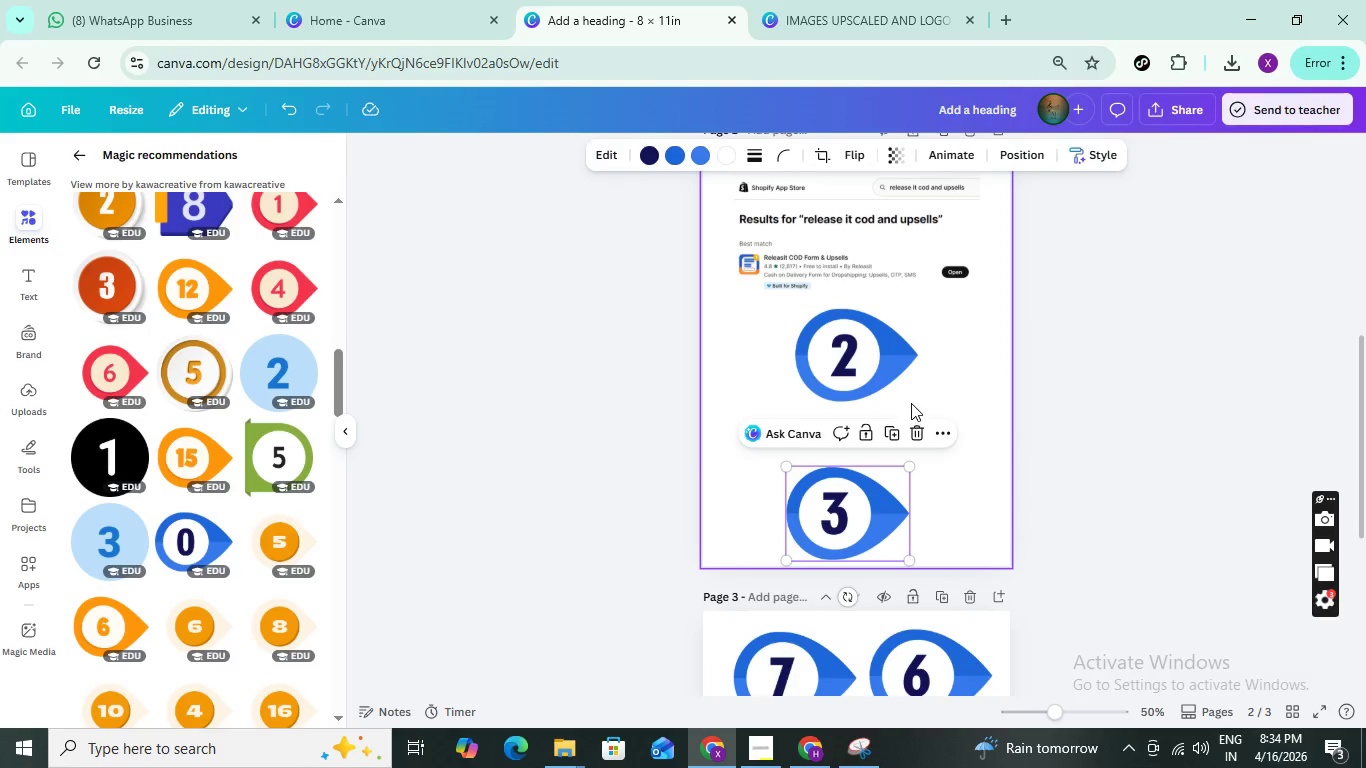 
scroll: coordinate [911, 403], scroll_direction: down, amount: 1.0
 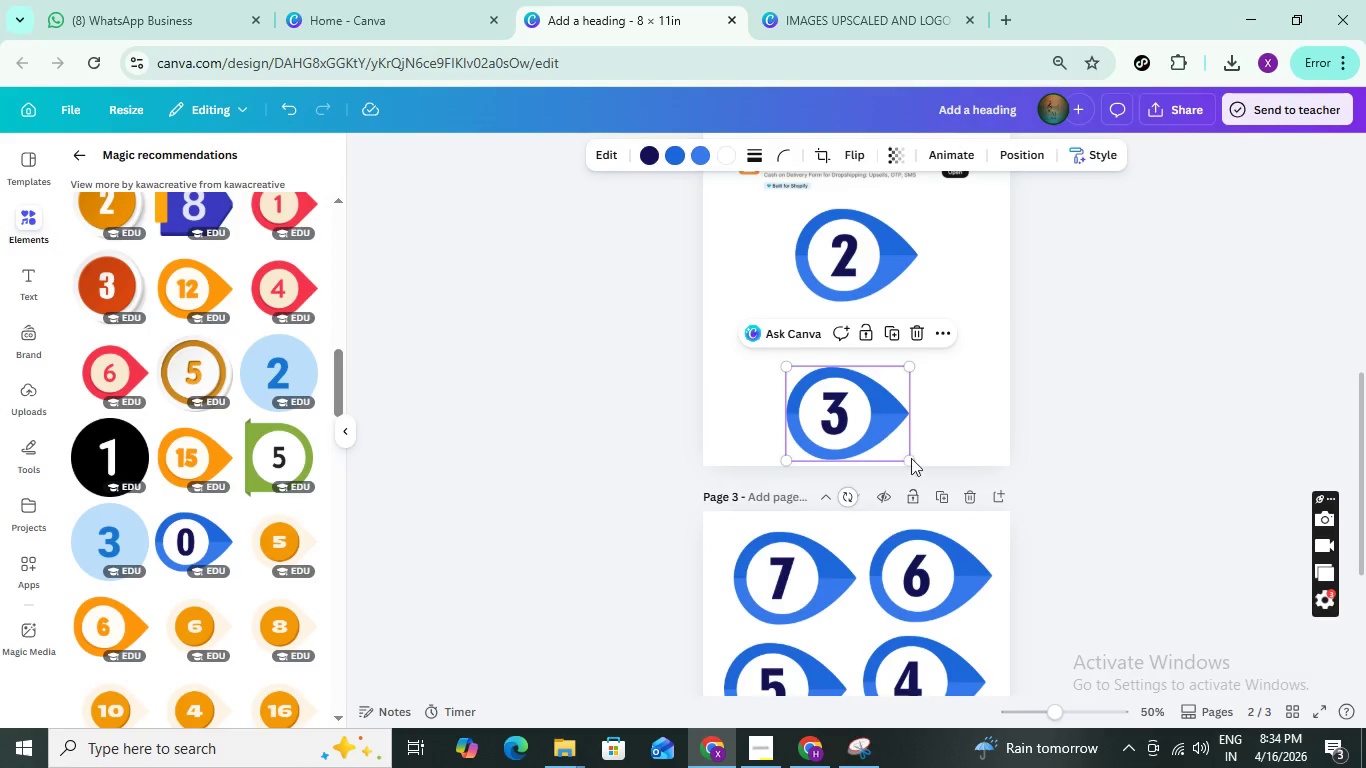 
left_click_drag(start_coordinate=[908, 456], to_coordinate=[820, 399])
 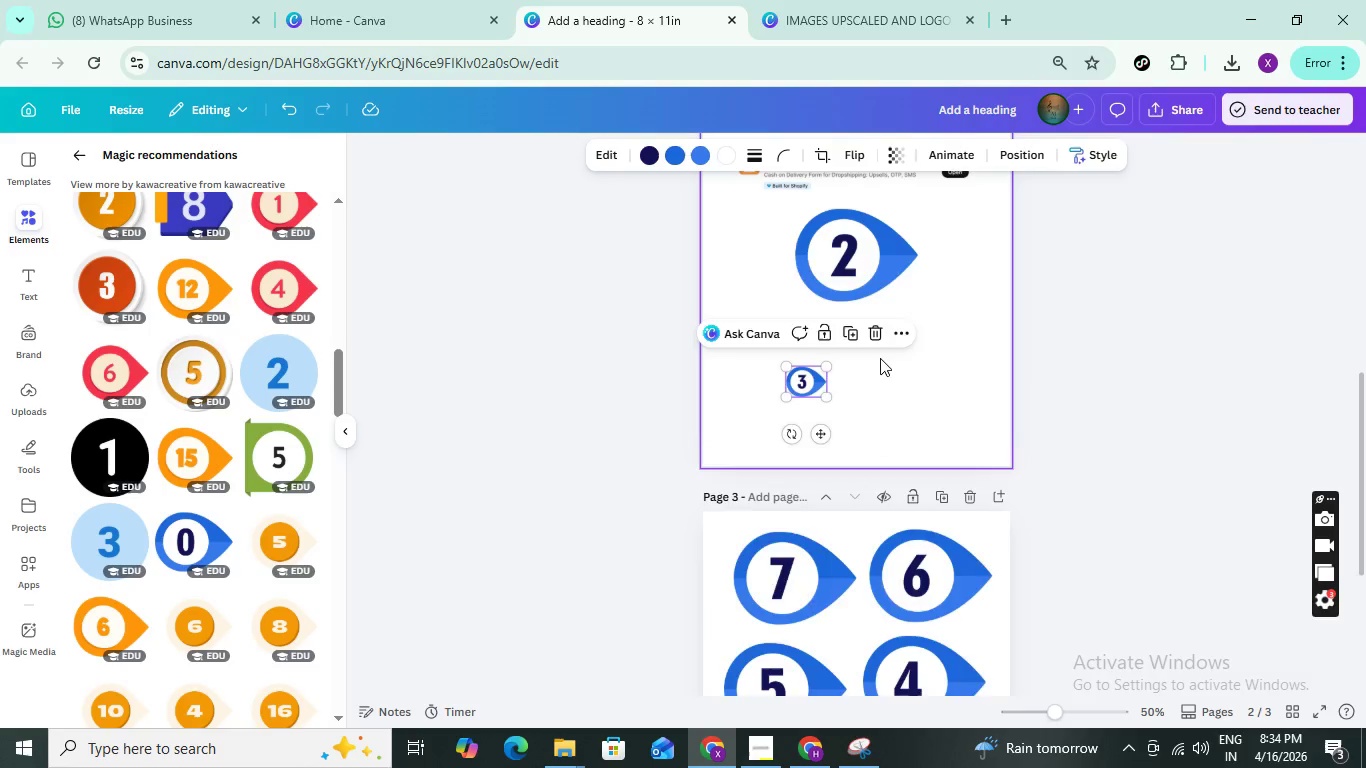 
scroll: coordinate [880, 358], scroll_direction: up, amount: 1.0
 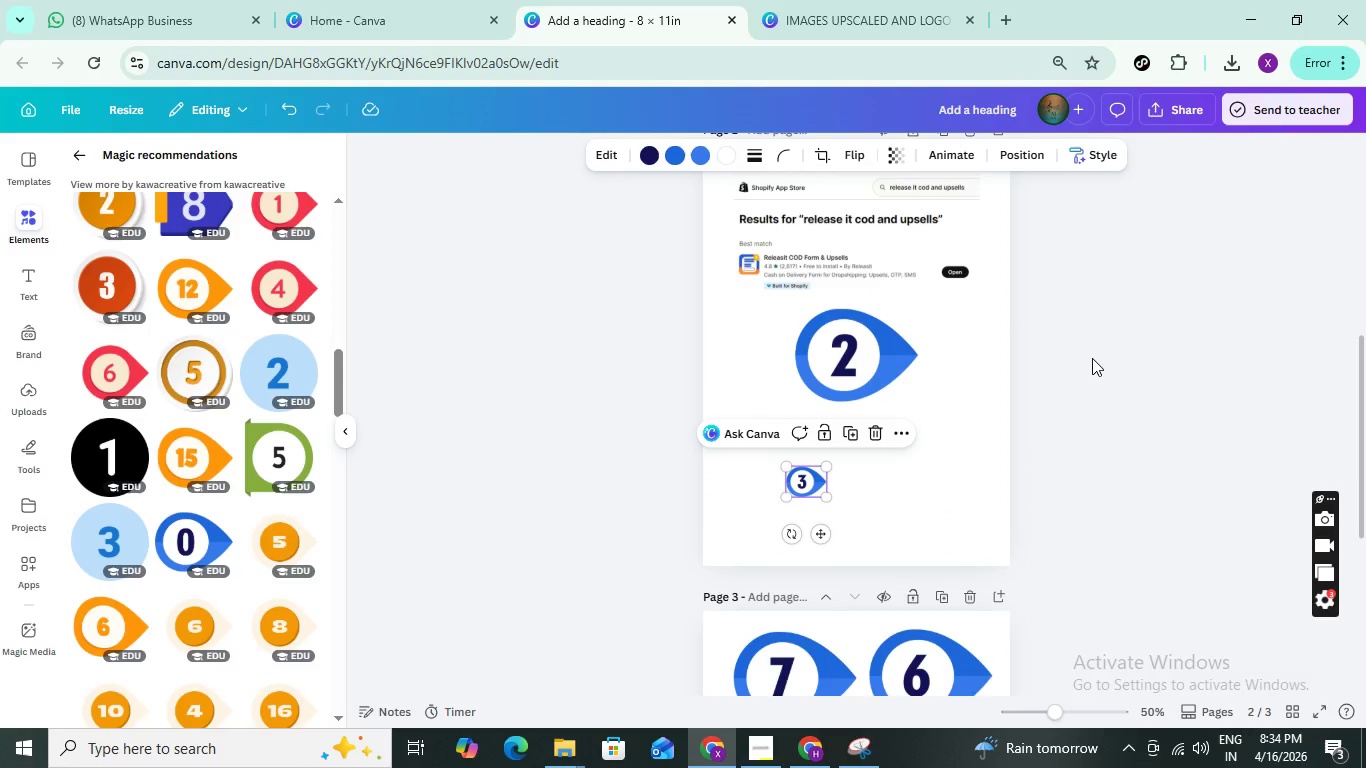 
key(Control+NumpadAdd)
 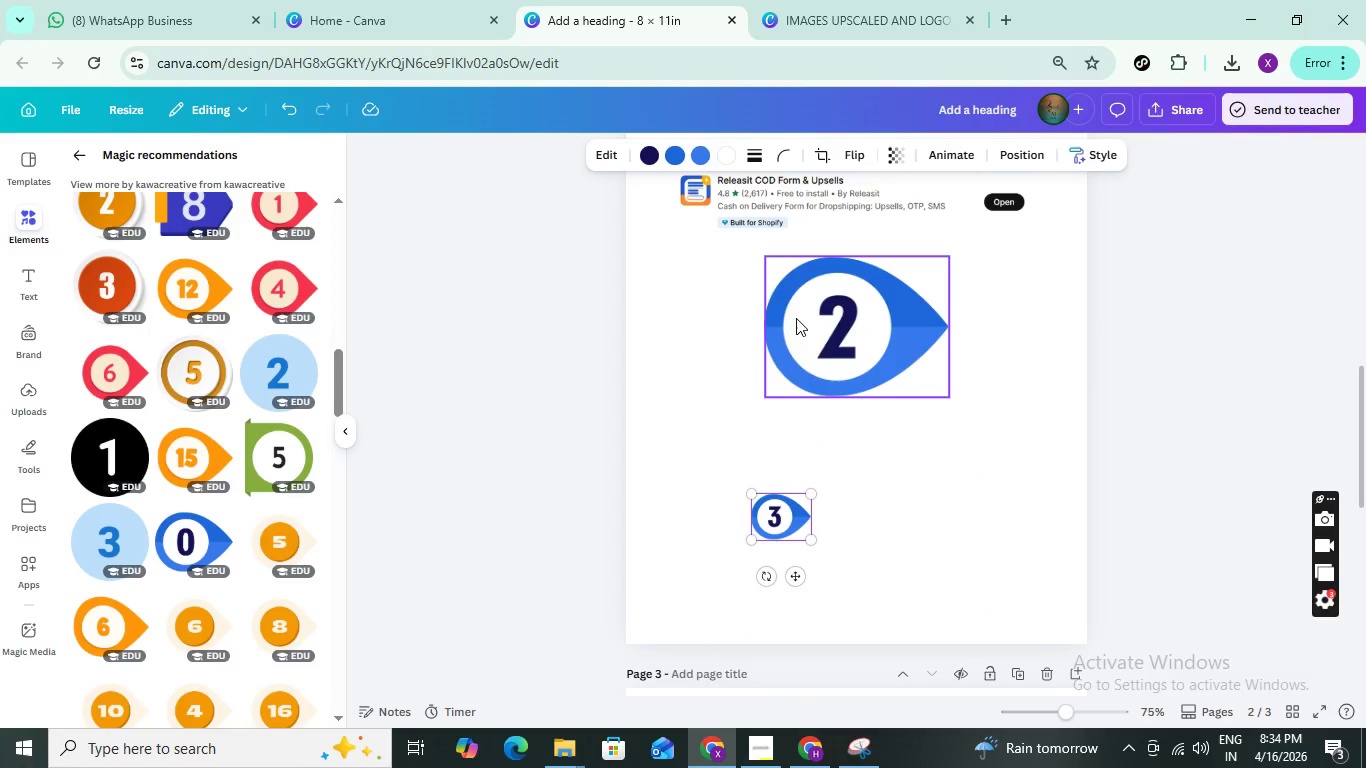 
left_click_drag(start_coordinate=[847, 342], to_coordinate=[729, 327])
 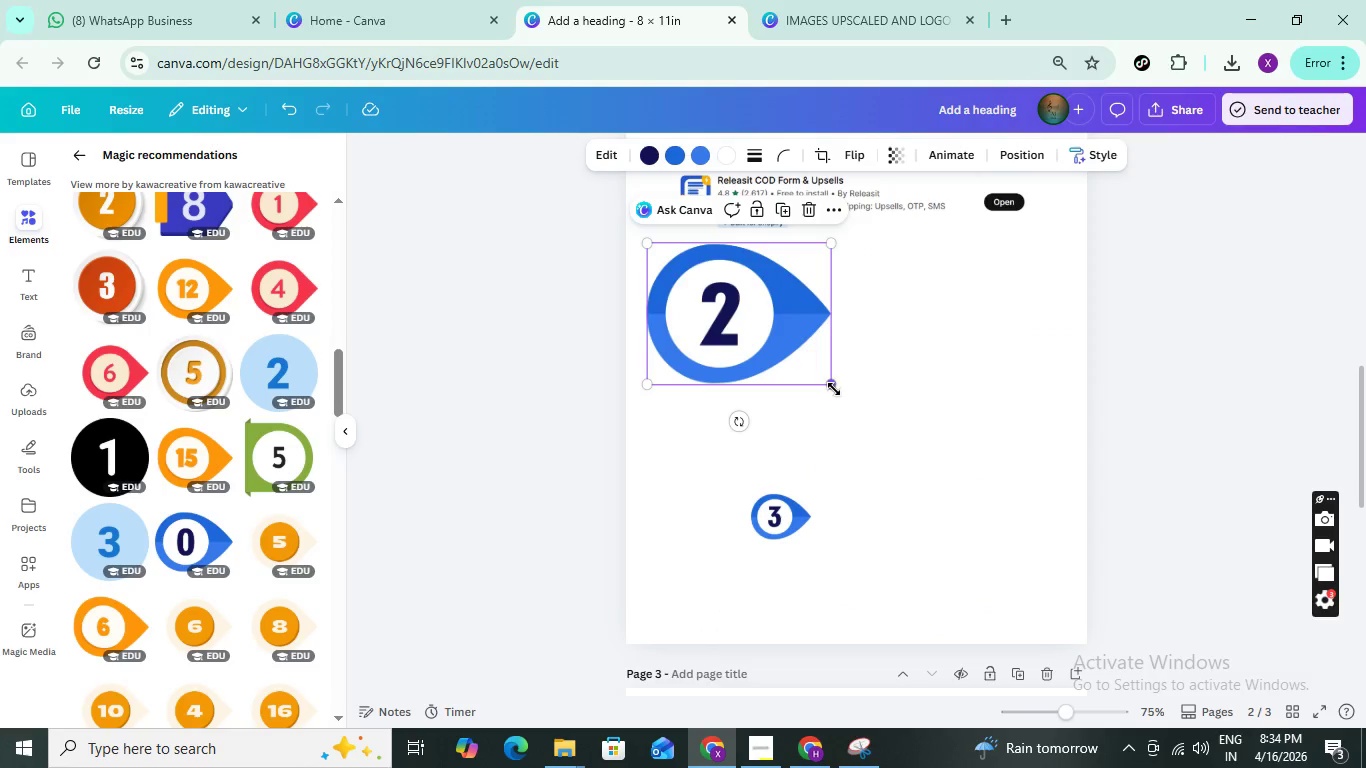 
left_click_drag(start_coordinate=[834, 388], to_coordinate=[721, 321])
 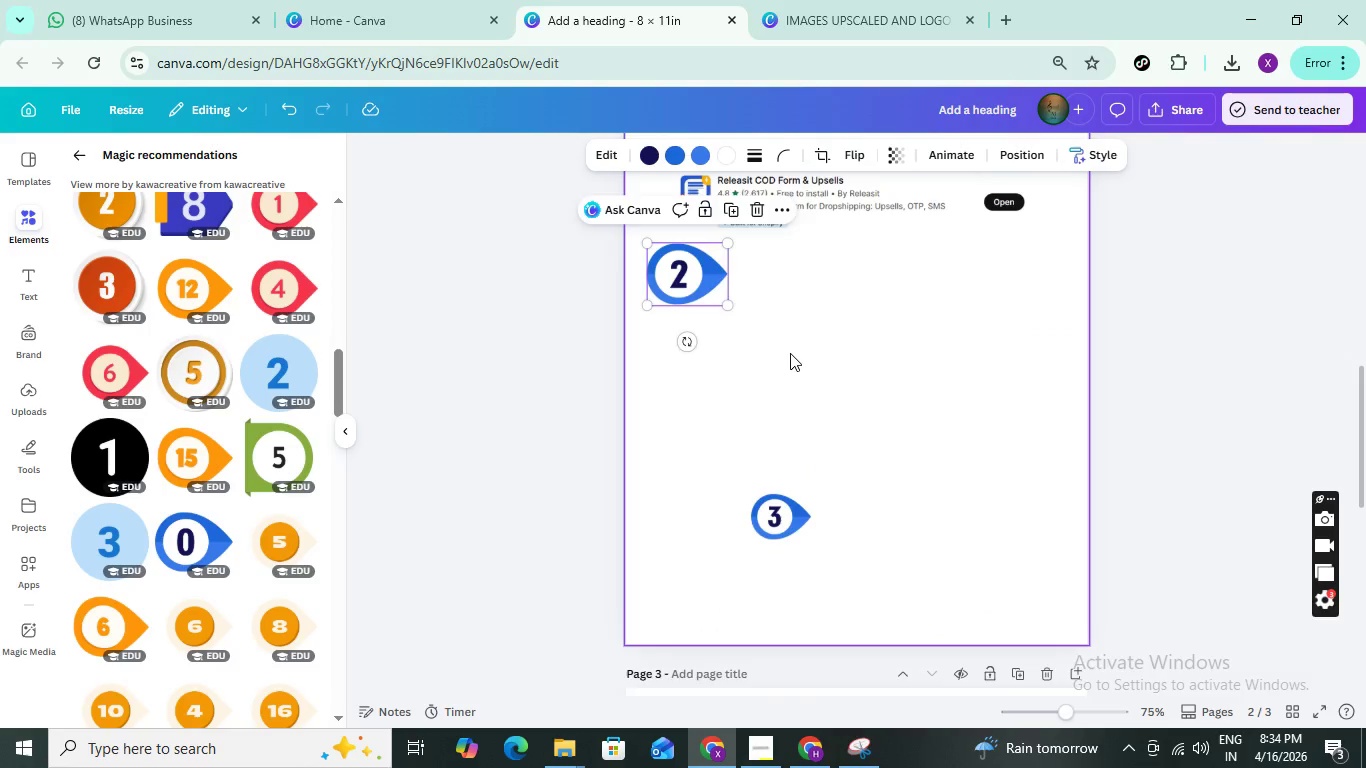 
scroll: coordinate [790, 353], scroll_direction: up, amount: 3.0
 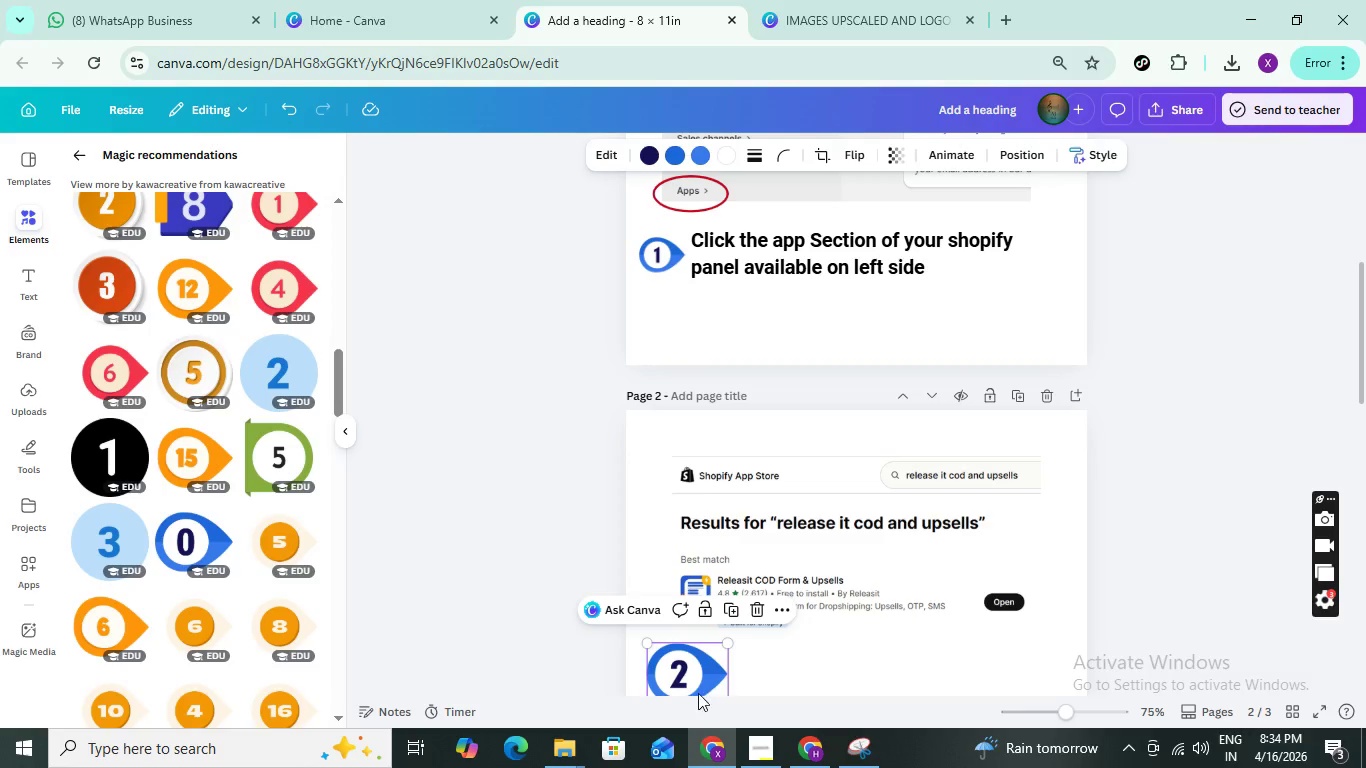 
scroll: coordinate [739, 566], scroll_direction: down, amount: 1.0
 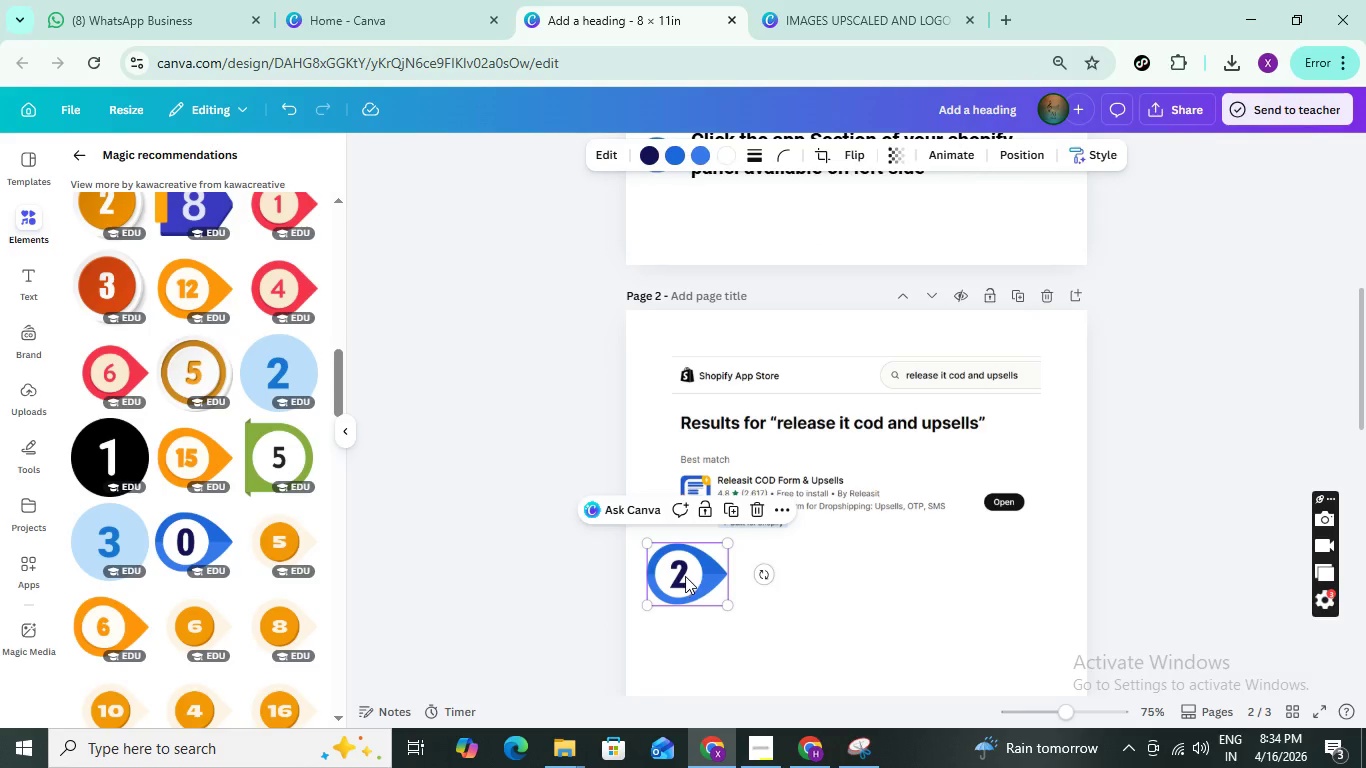 
left_click_drag(start_coordinate=[685, 576], to_coordinate=[671, 579])
 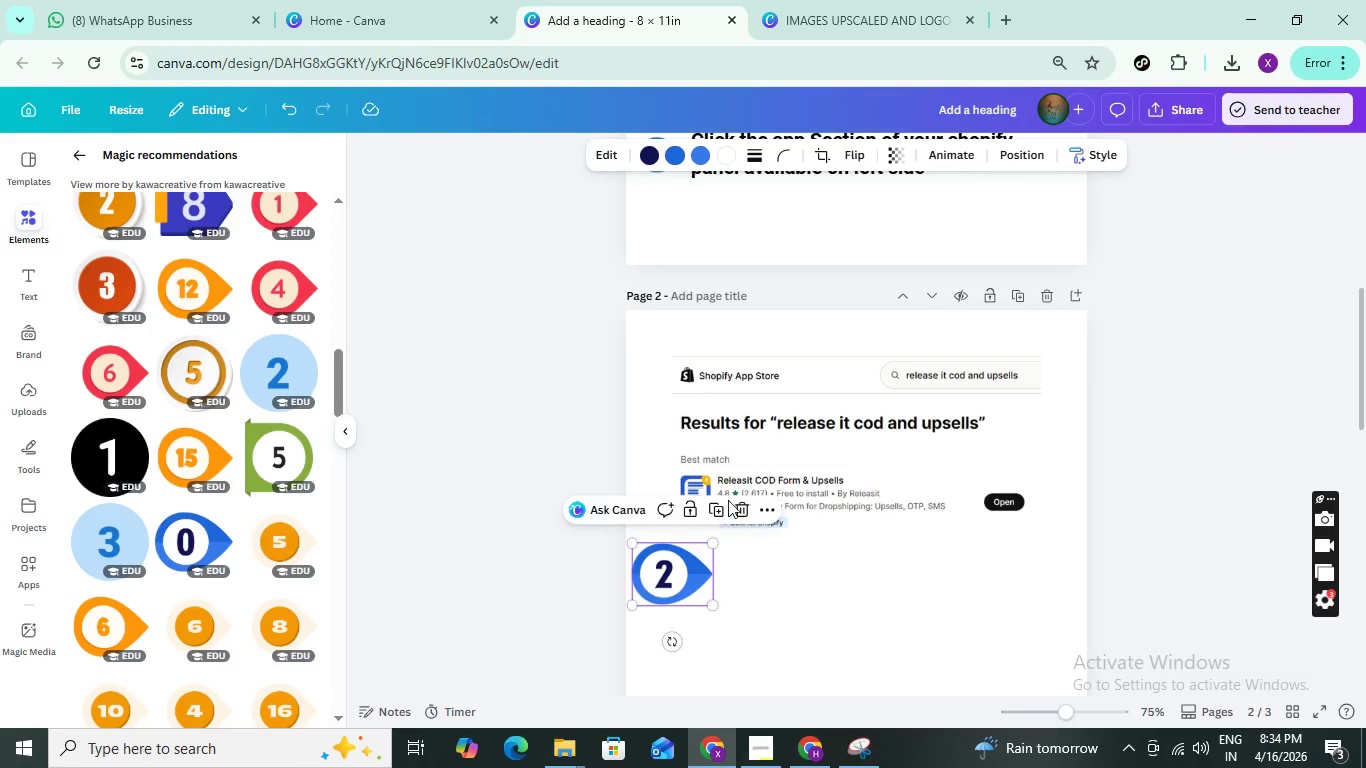 
scroll: coordinate [728, 500], scroll_direction: up, amount: 1.0
 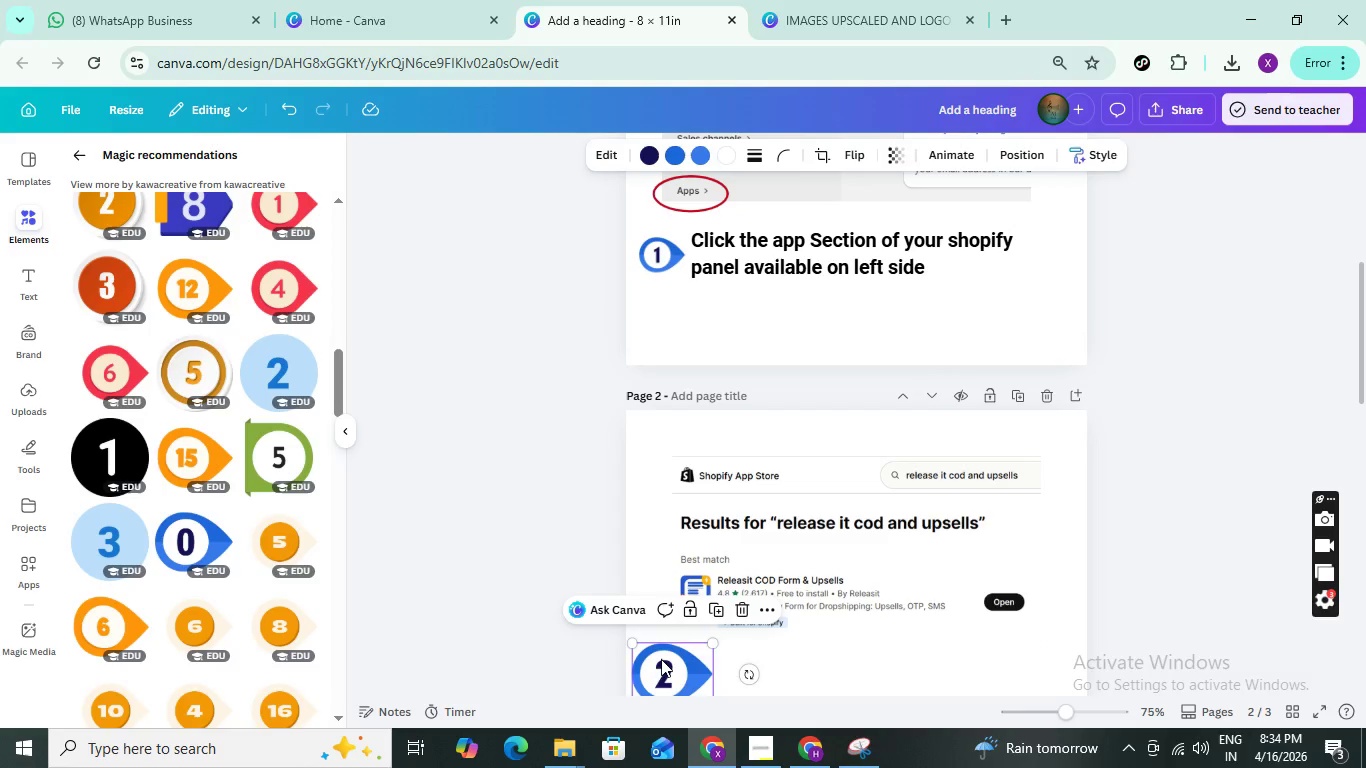 
left_click_drag(start_coordinate=[670, 666], to_coordinate=[671, 307])
 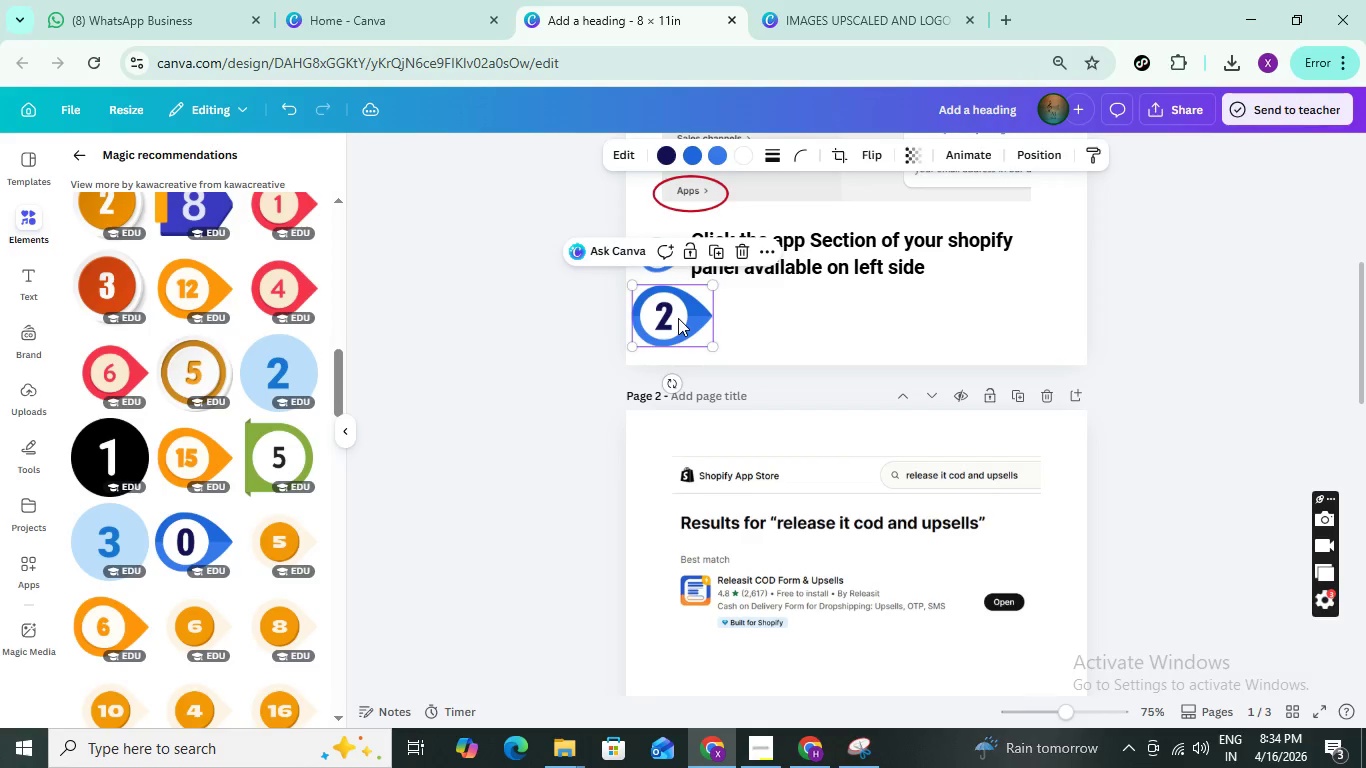 
left_click_drag(start_coordinate=[678, 318], to_coordinate=[684, 320])
 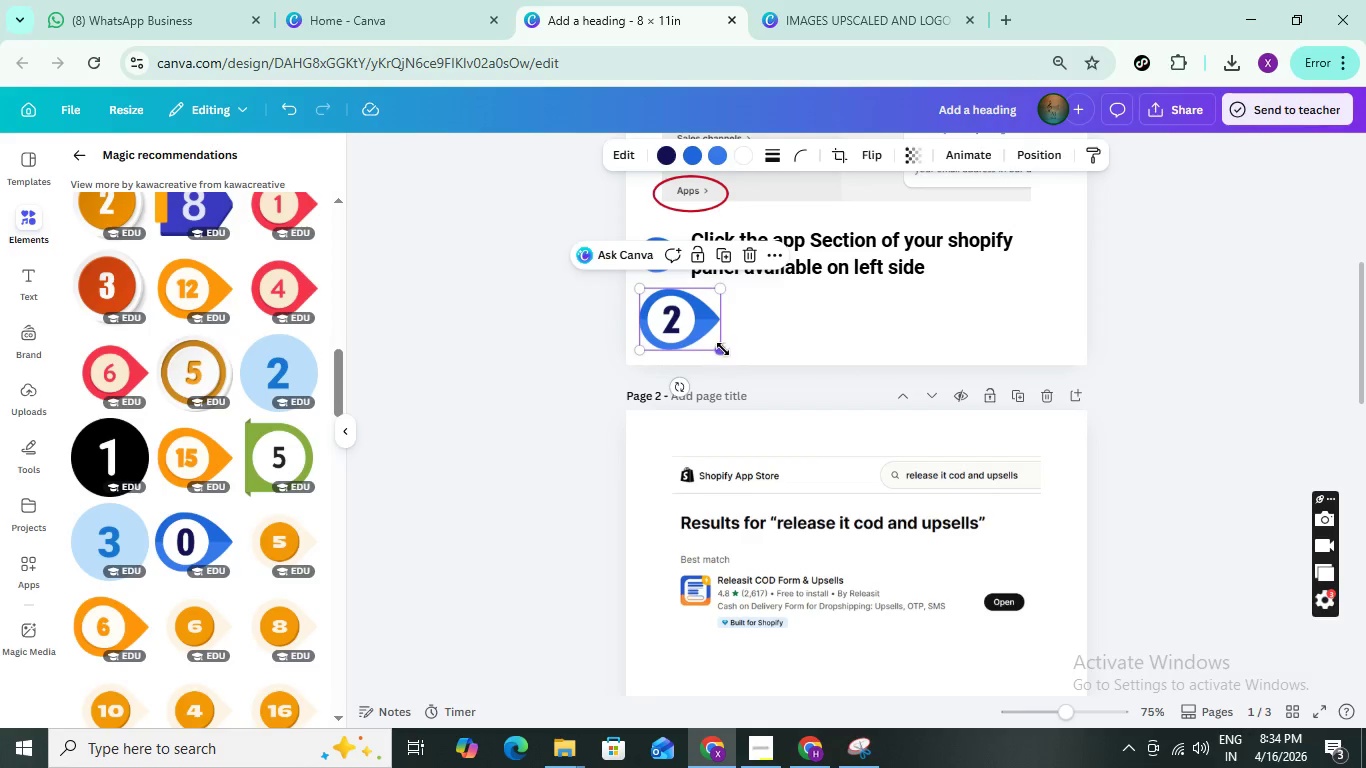 
left_click_drag(start_coordinate=[723, 349], to_coordinate=[680, 332])
 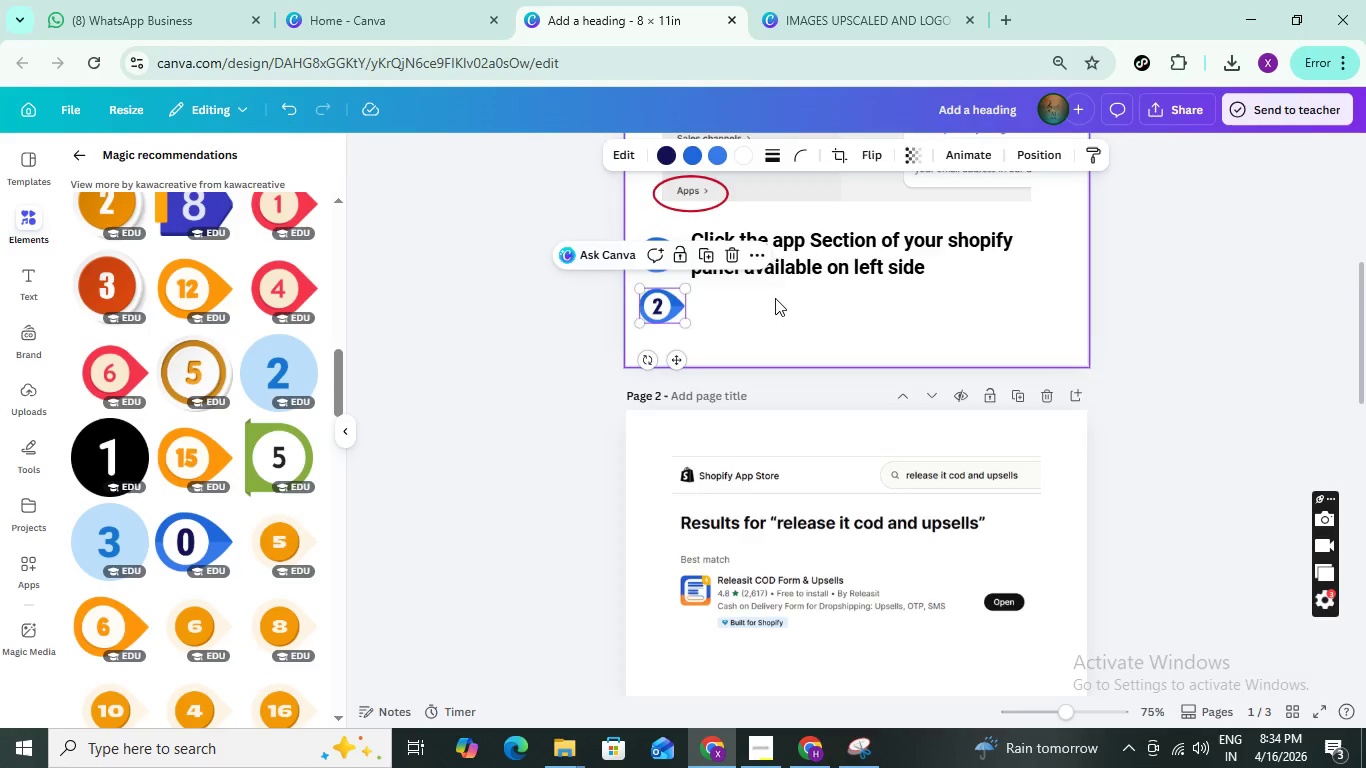 
scroll: coordinate [775, 298], scroll_direction: down, amount: 1.0
 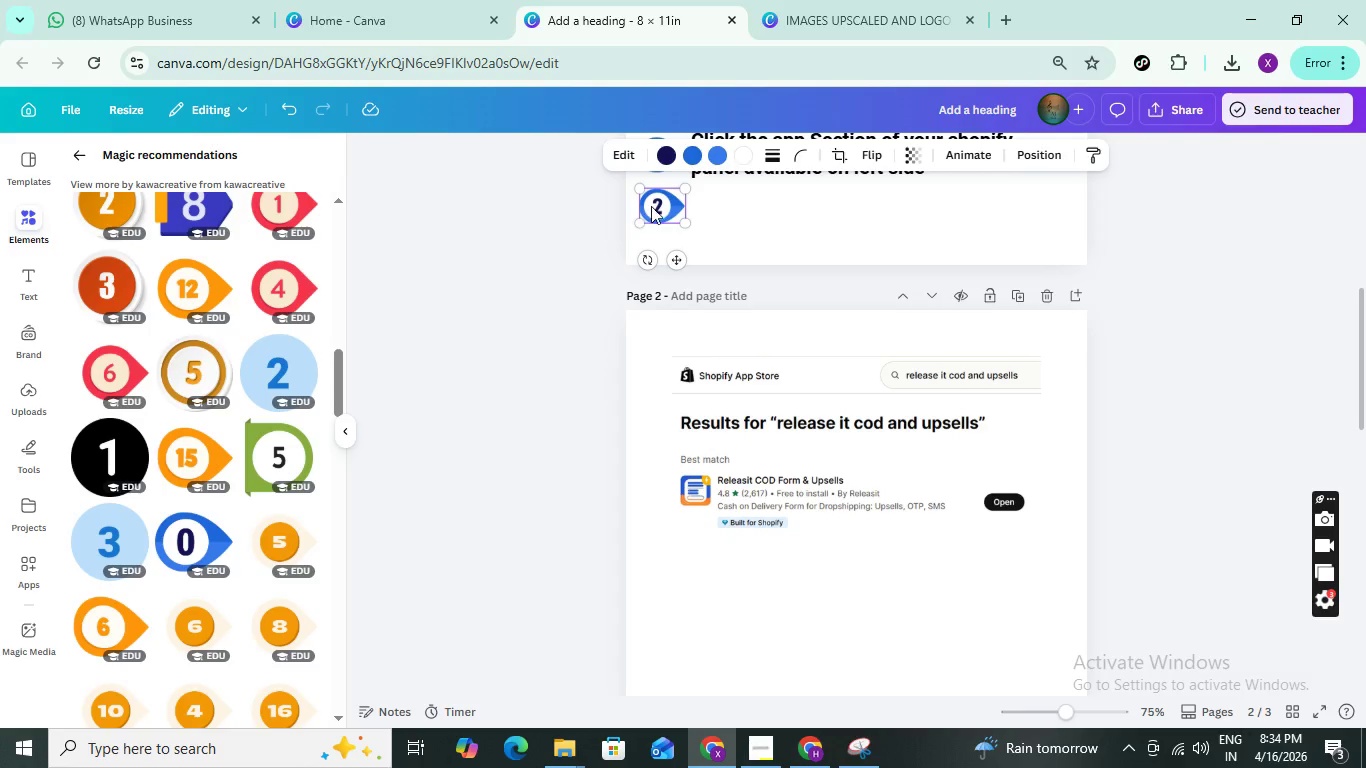 
left_click_drag(start_coordinate=[652, 206], to_coordinate=[652, 557])
 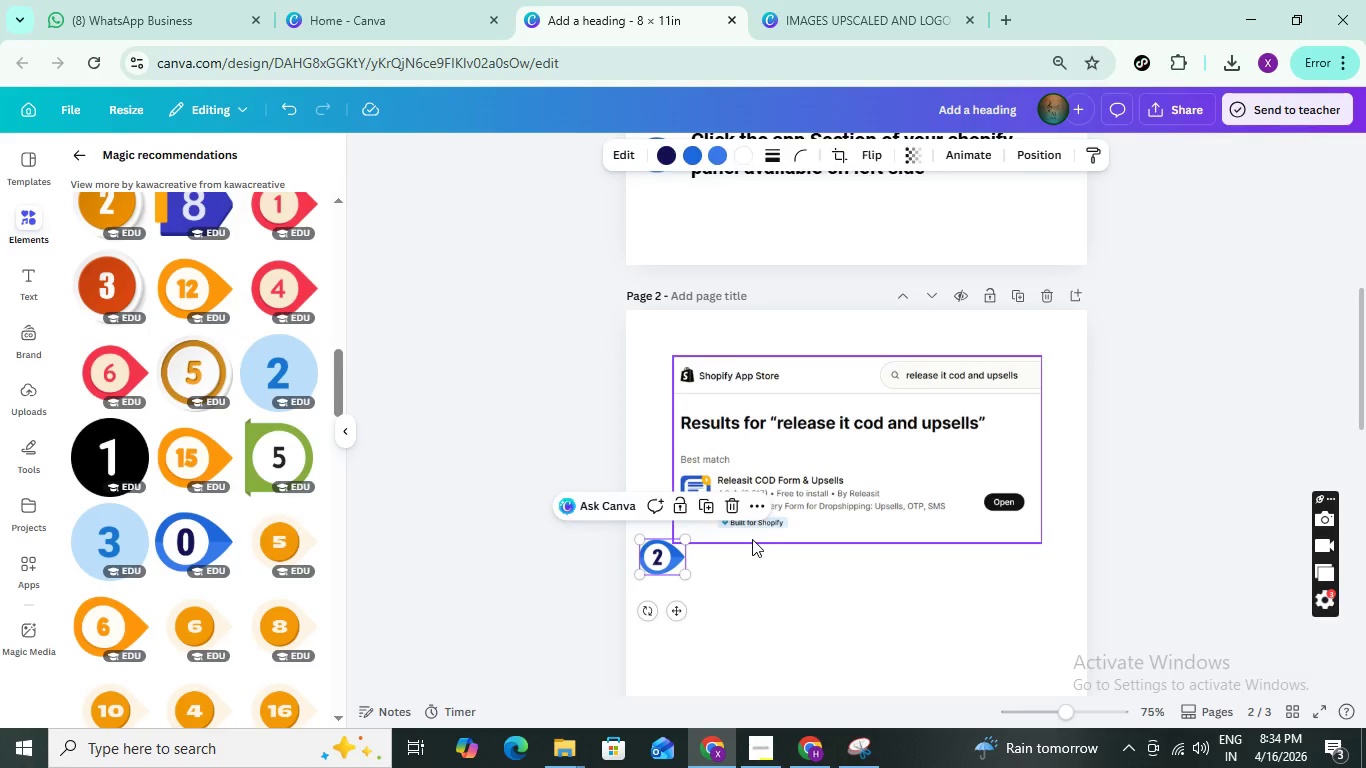 
scroll: coordinate [752, 539], scroll_direction: down, amount: 1.0
 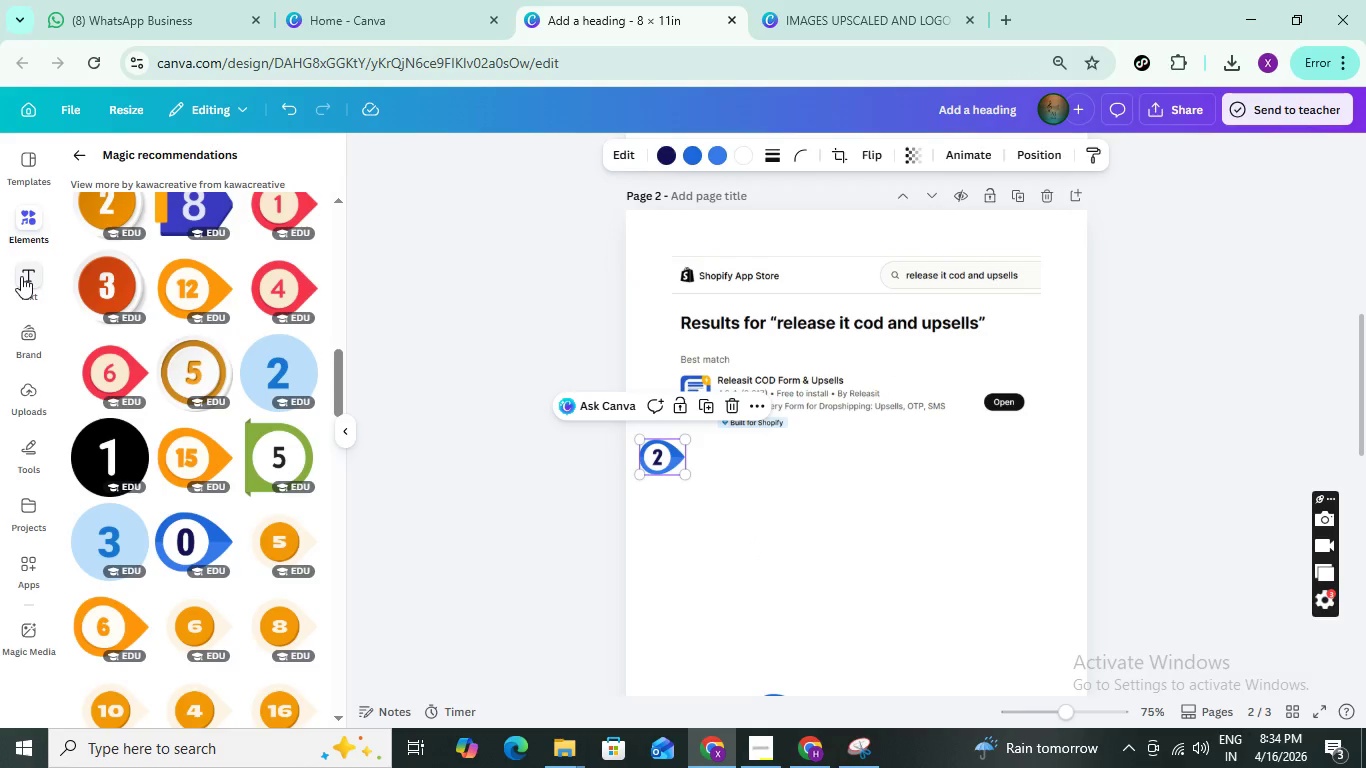 
scroll: coordinate [966, 628], scroll_direction: up, amount: 2.0
 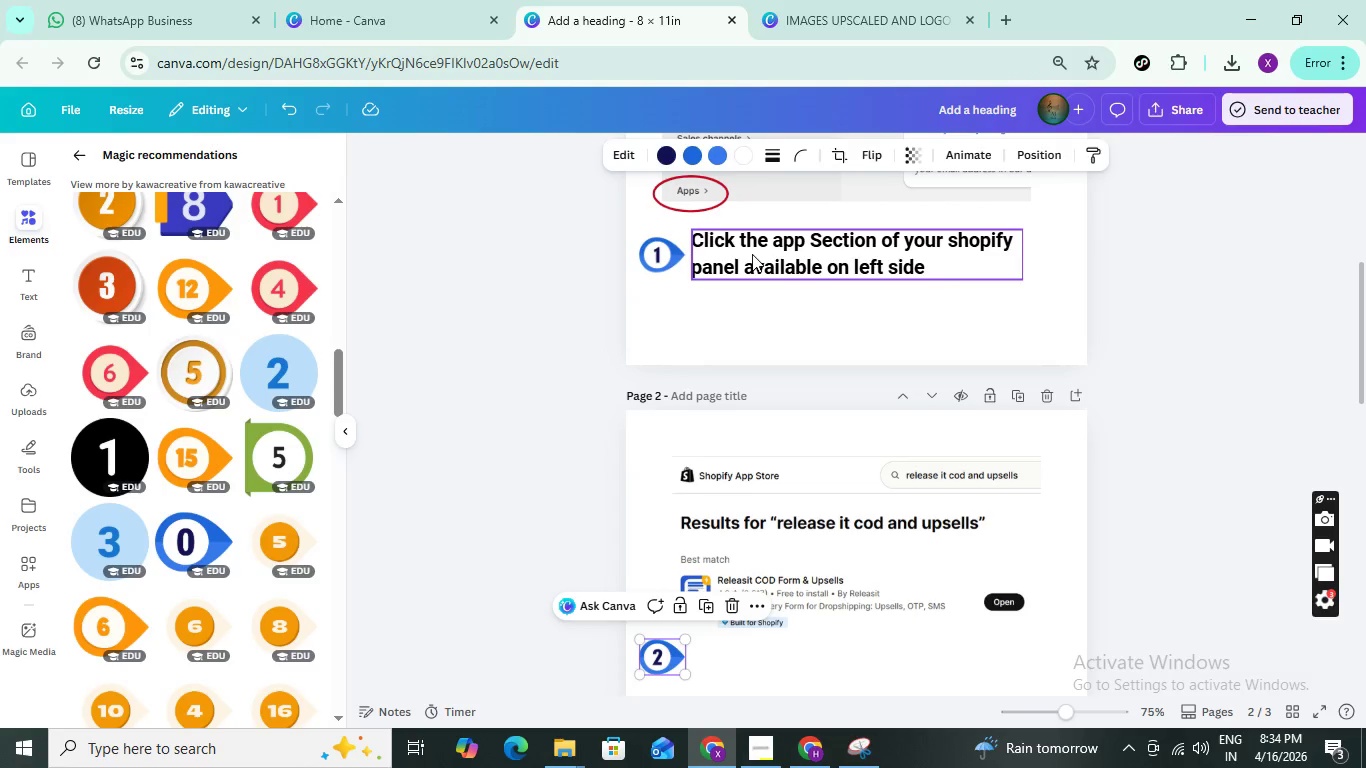 
left_click([752, 254])
 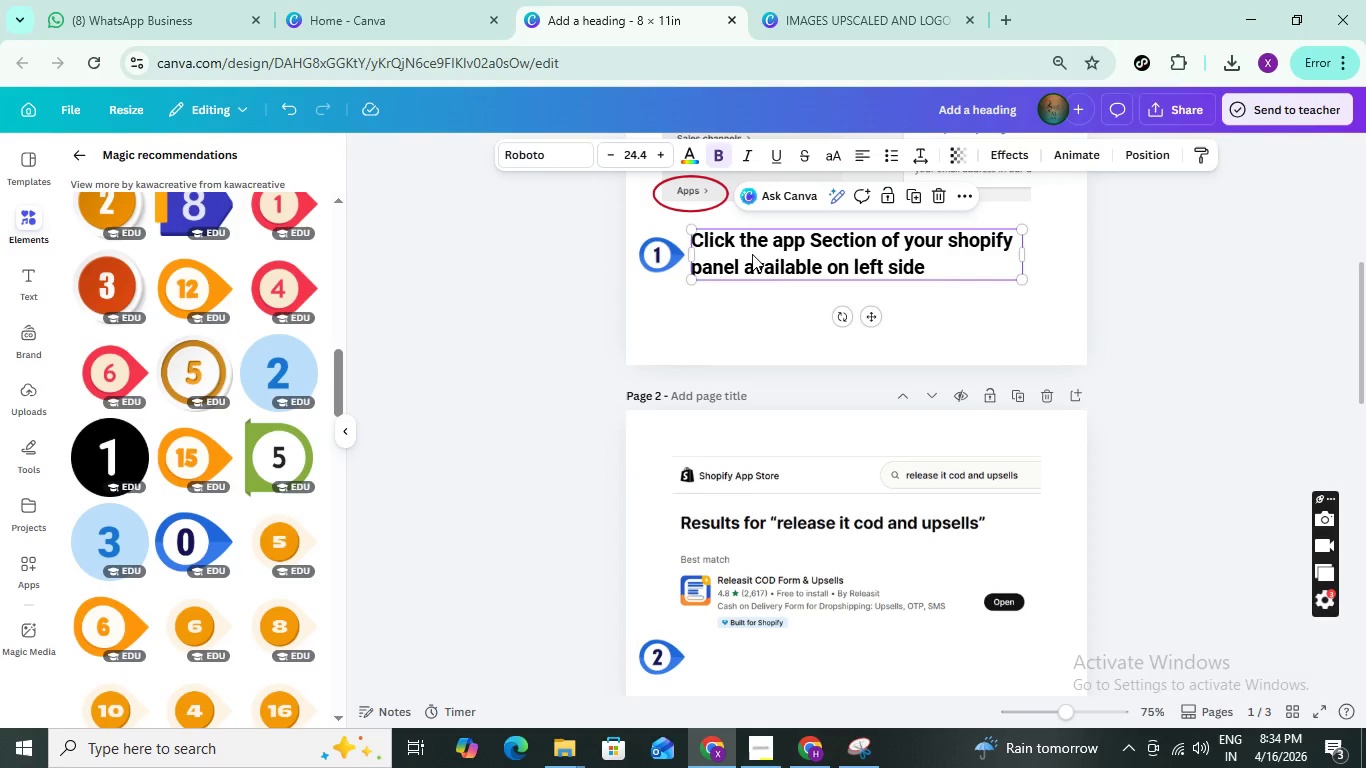 
key(Control+C)
 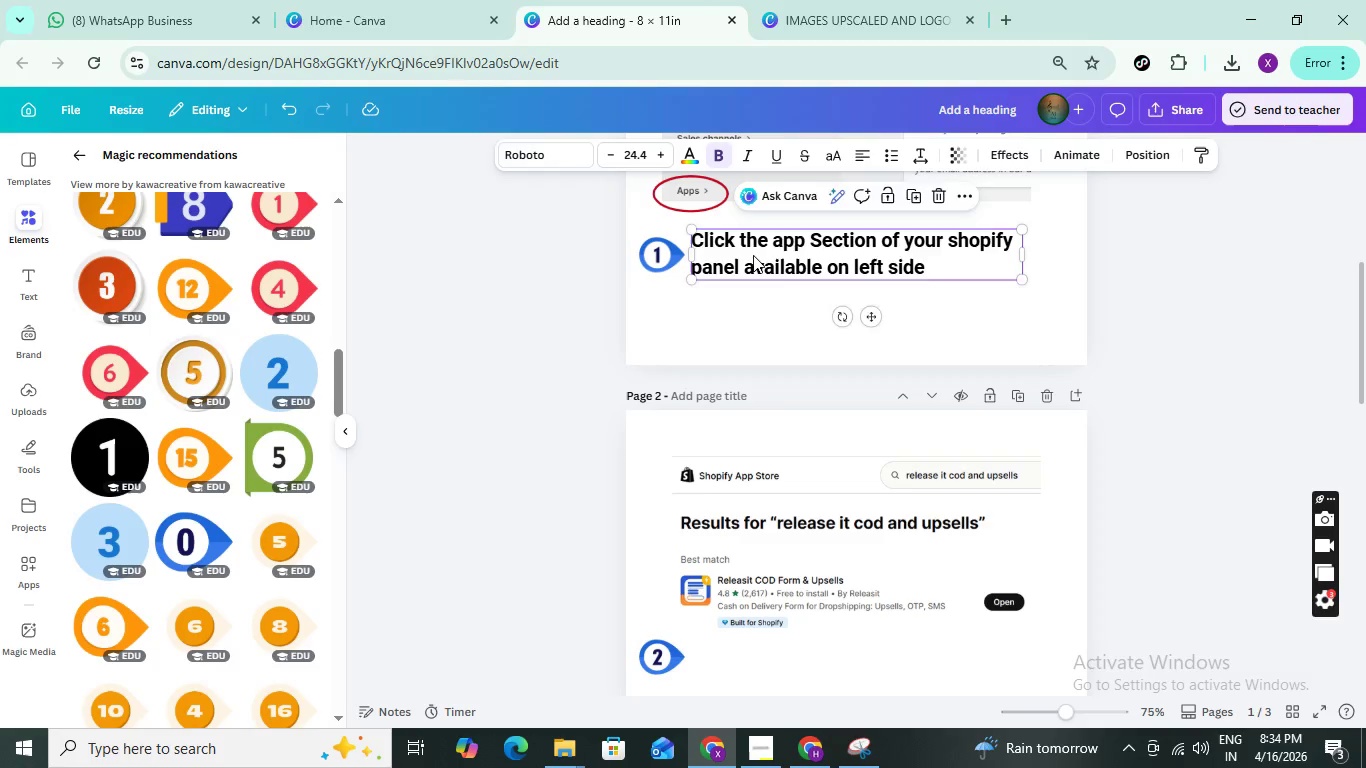 
key(Control+V)
 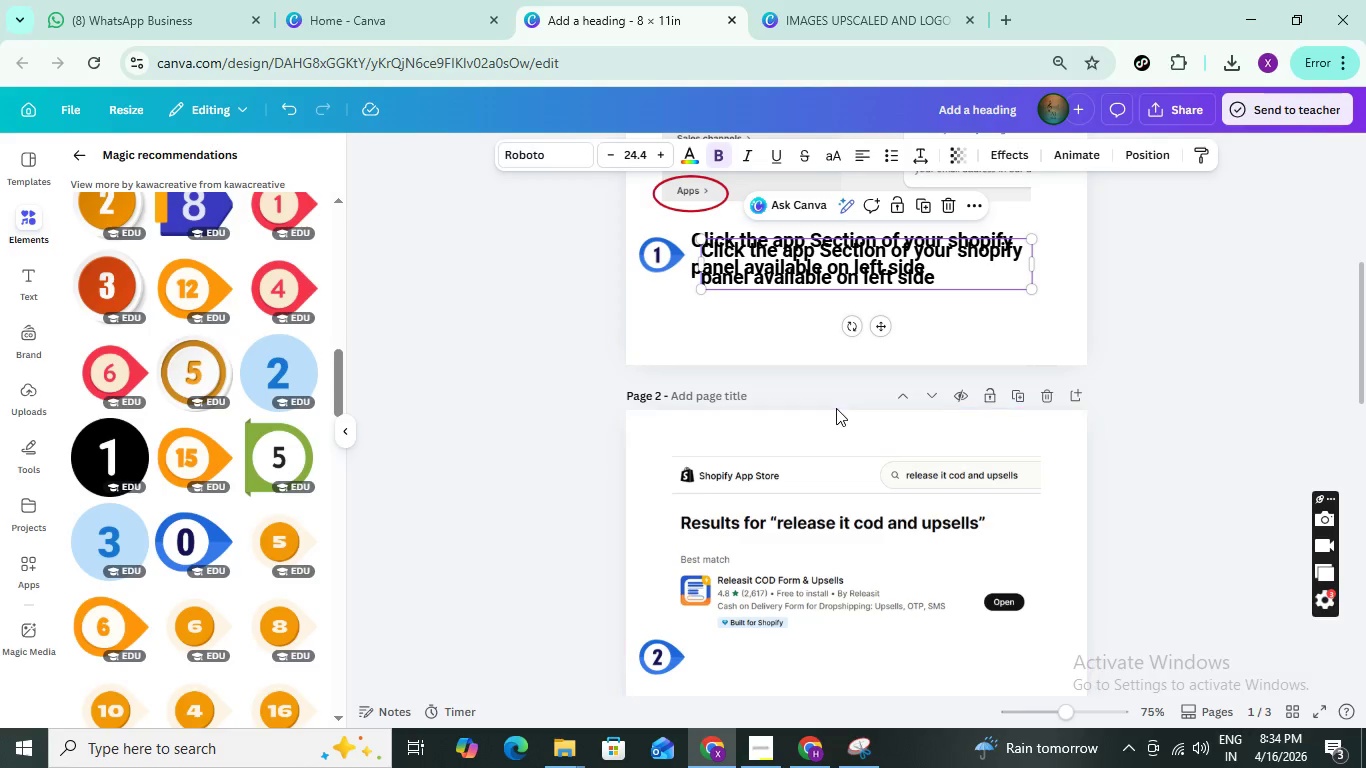 
scroll: coordinate [836, 408], scroll_direction: down, amount: 1.0
 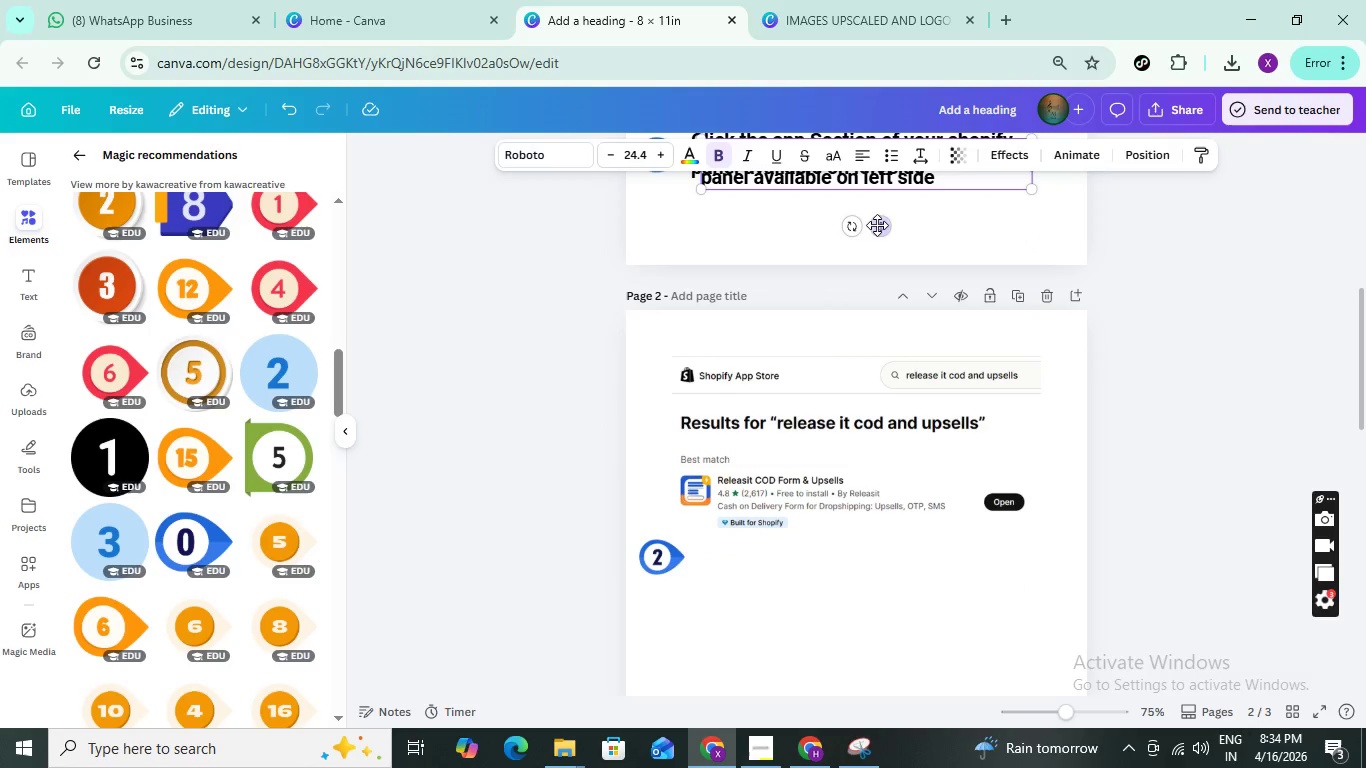 
left_click_drag(start_coordinate=[877, 225], to_coordinate=[866, 614])
 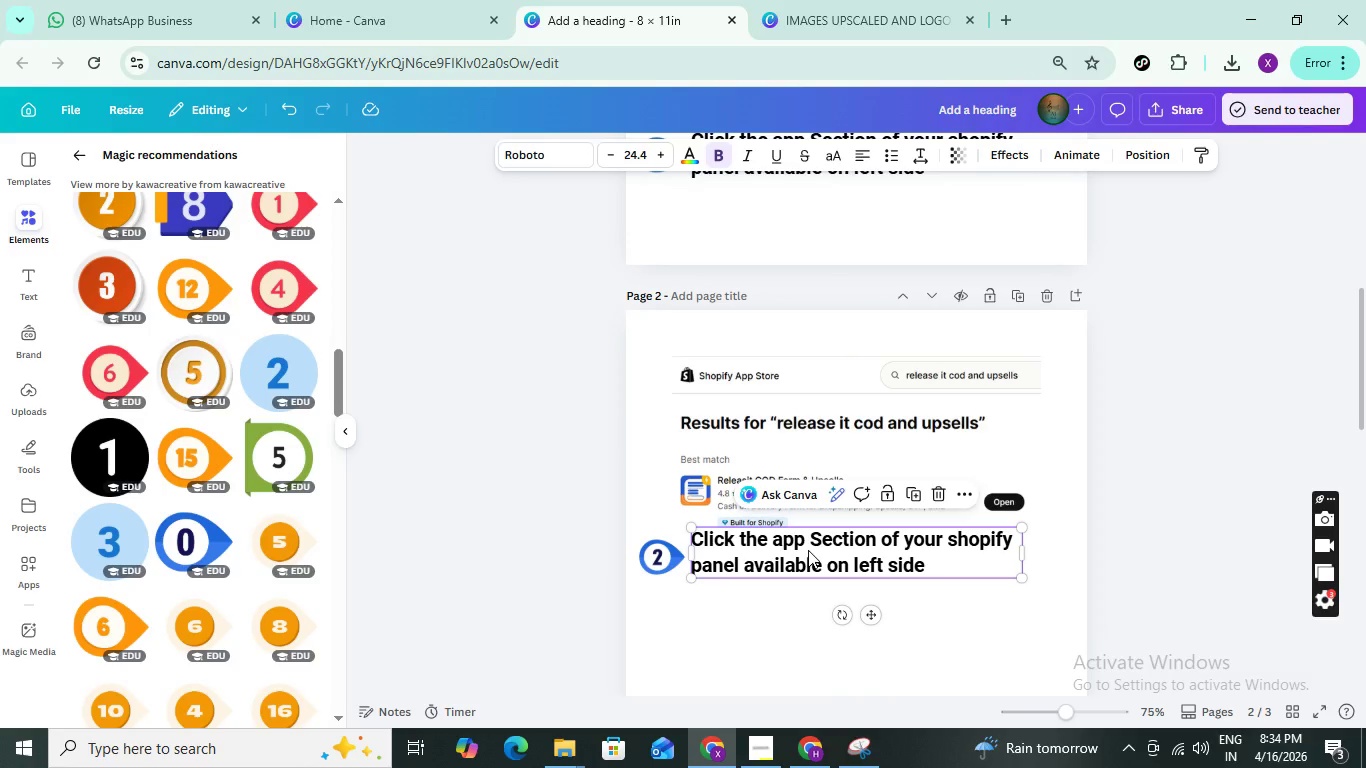 
double_click([808, 550])
 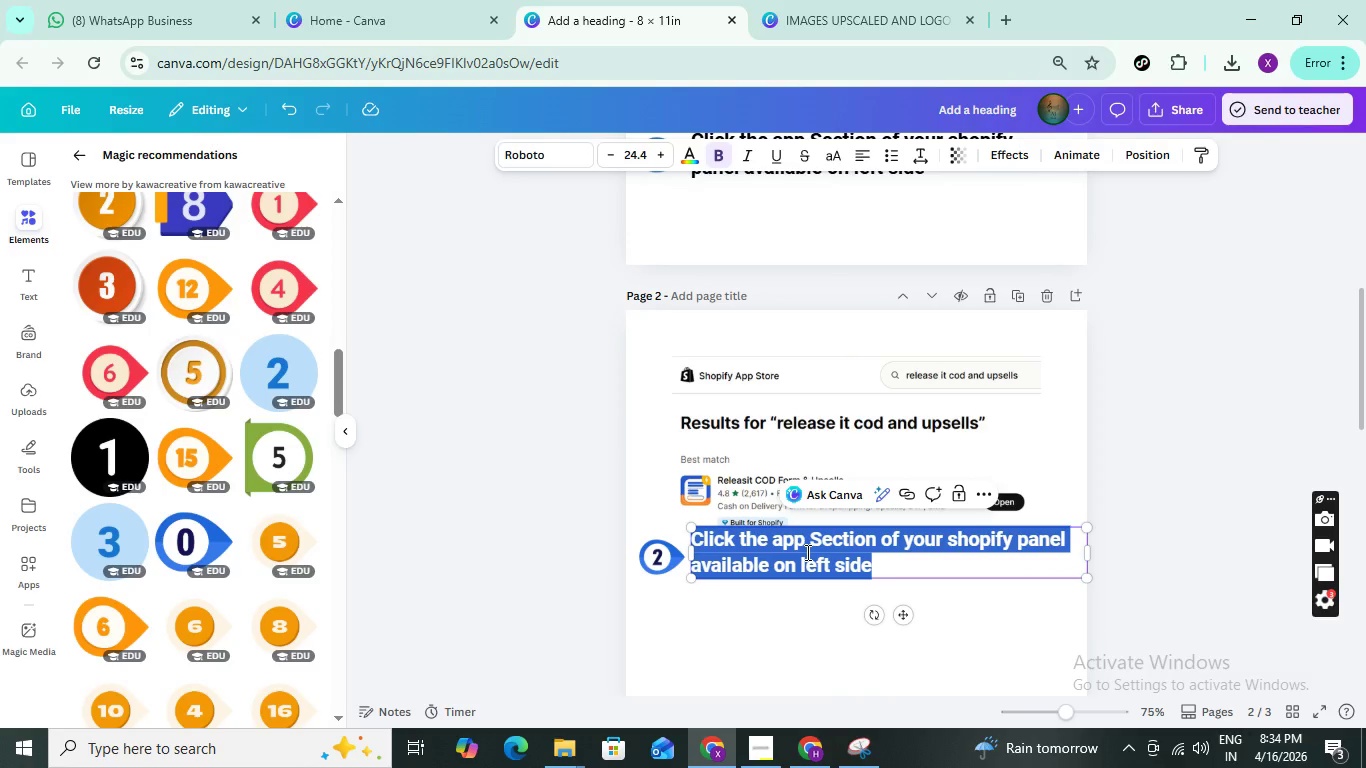 
type(Search for Release it Cod and Upselles and Install it)
 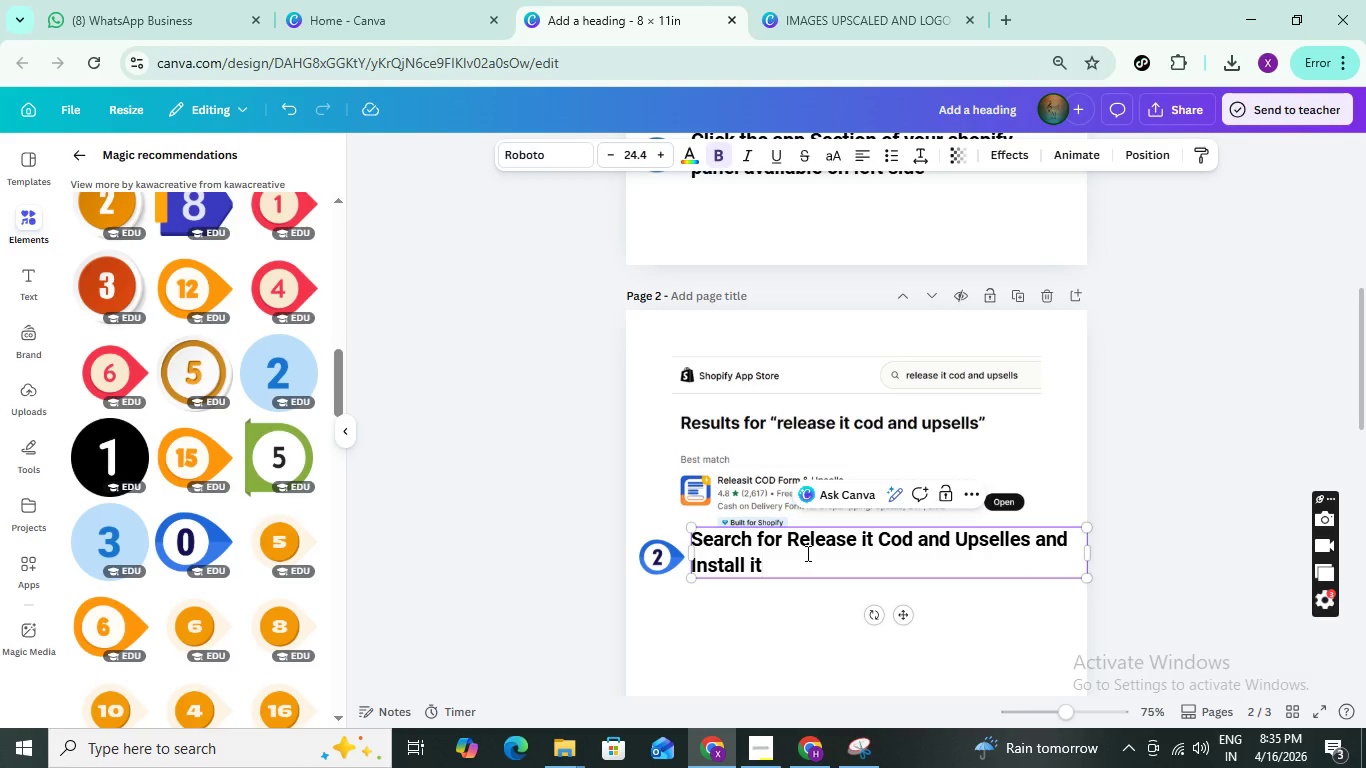 
scroll: coordinate [799, 442], scroll_direction: up, amount: 1.0
 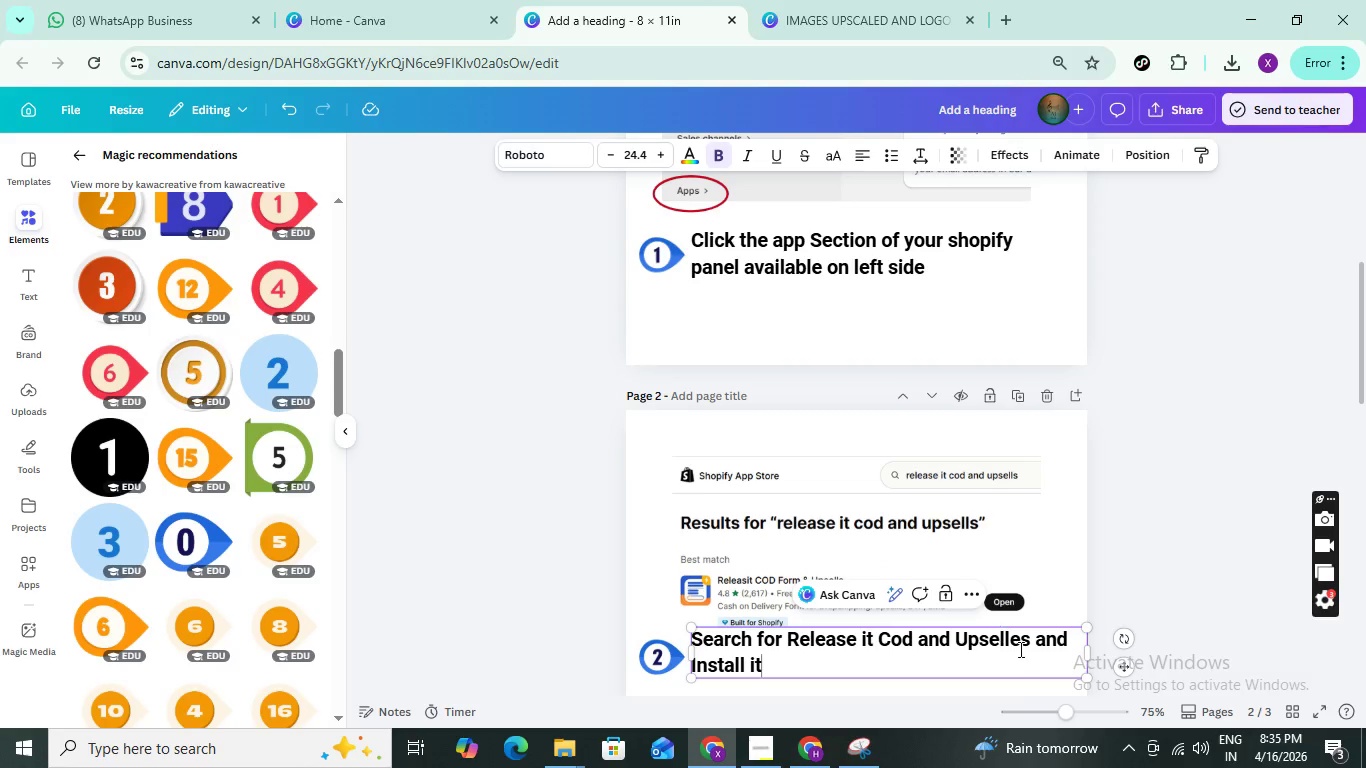 
left_click([1031, 645])
 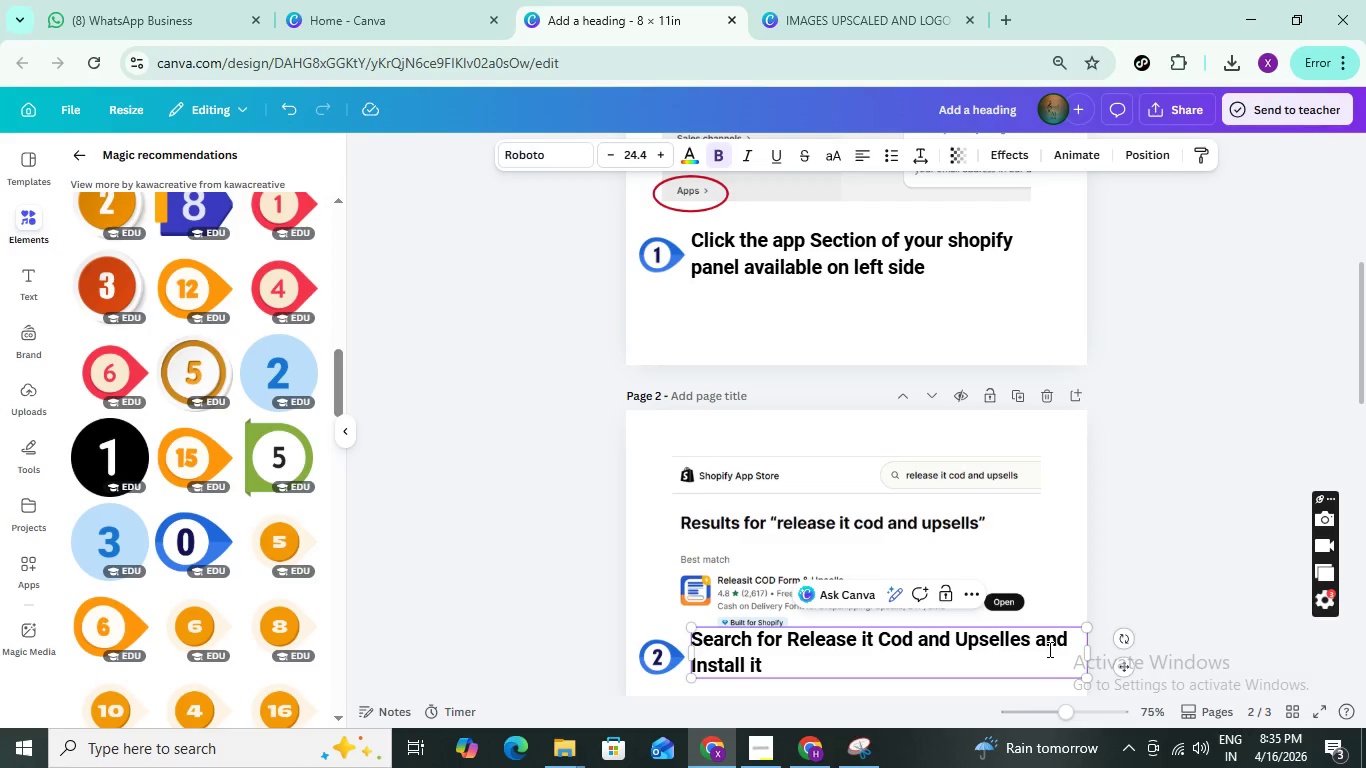 
key(Enter)
 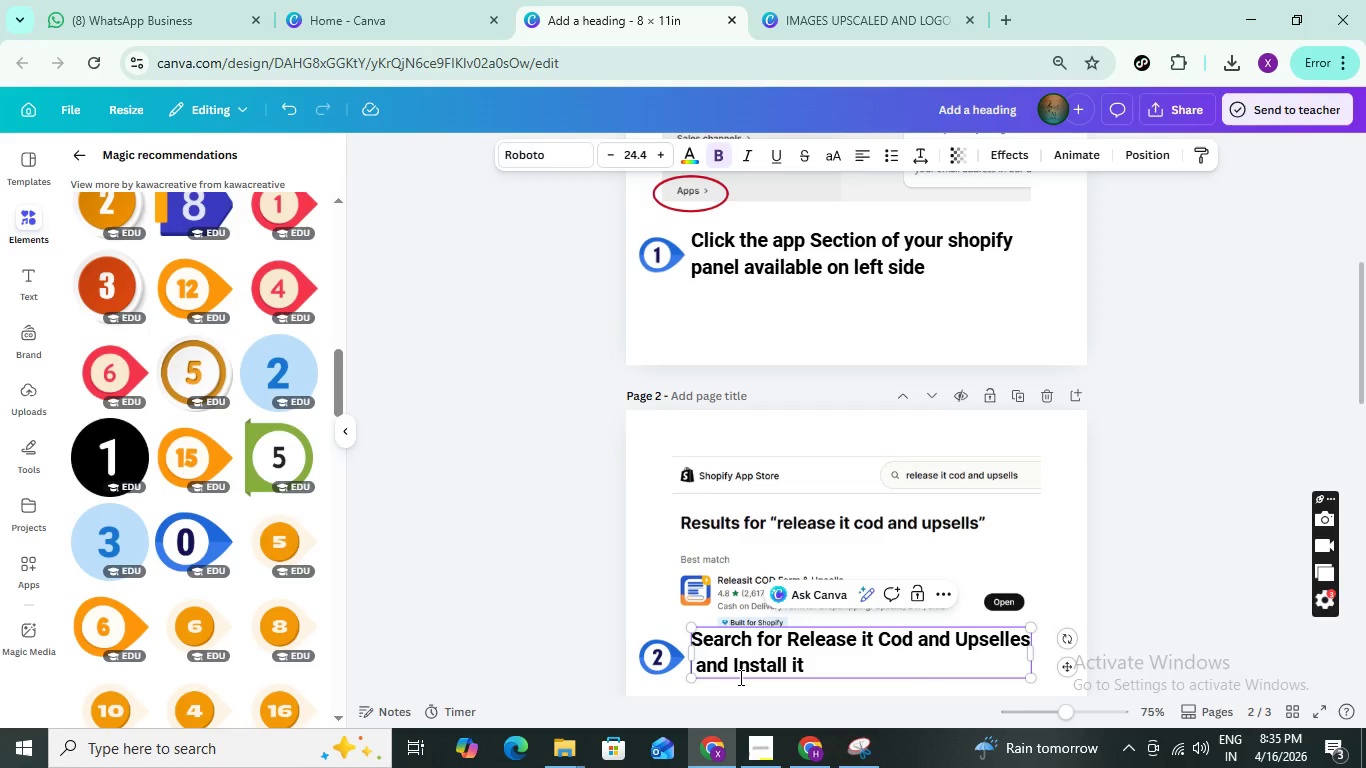 
key(ArrowRight)
 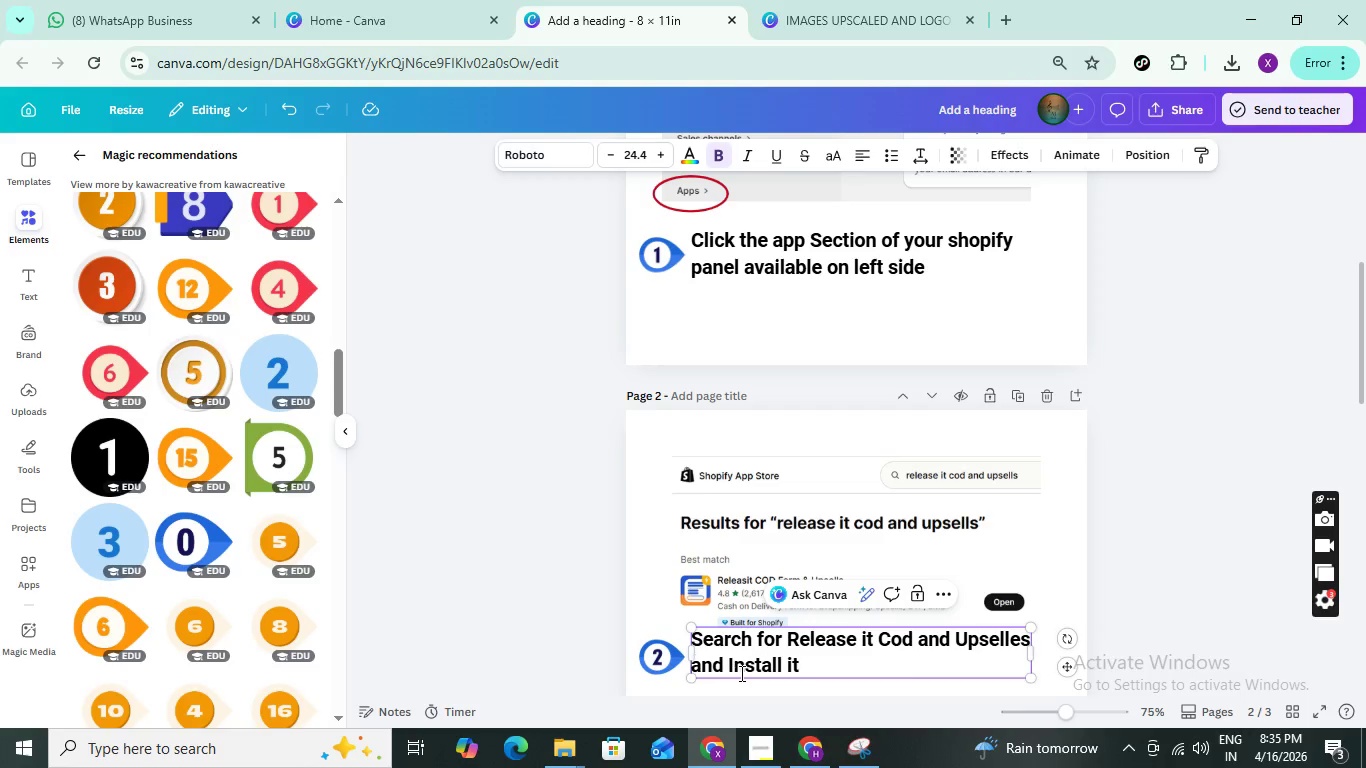 
key(Backspace)
 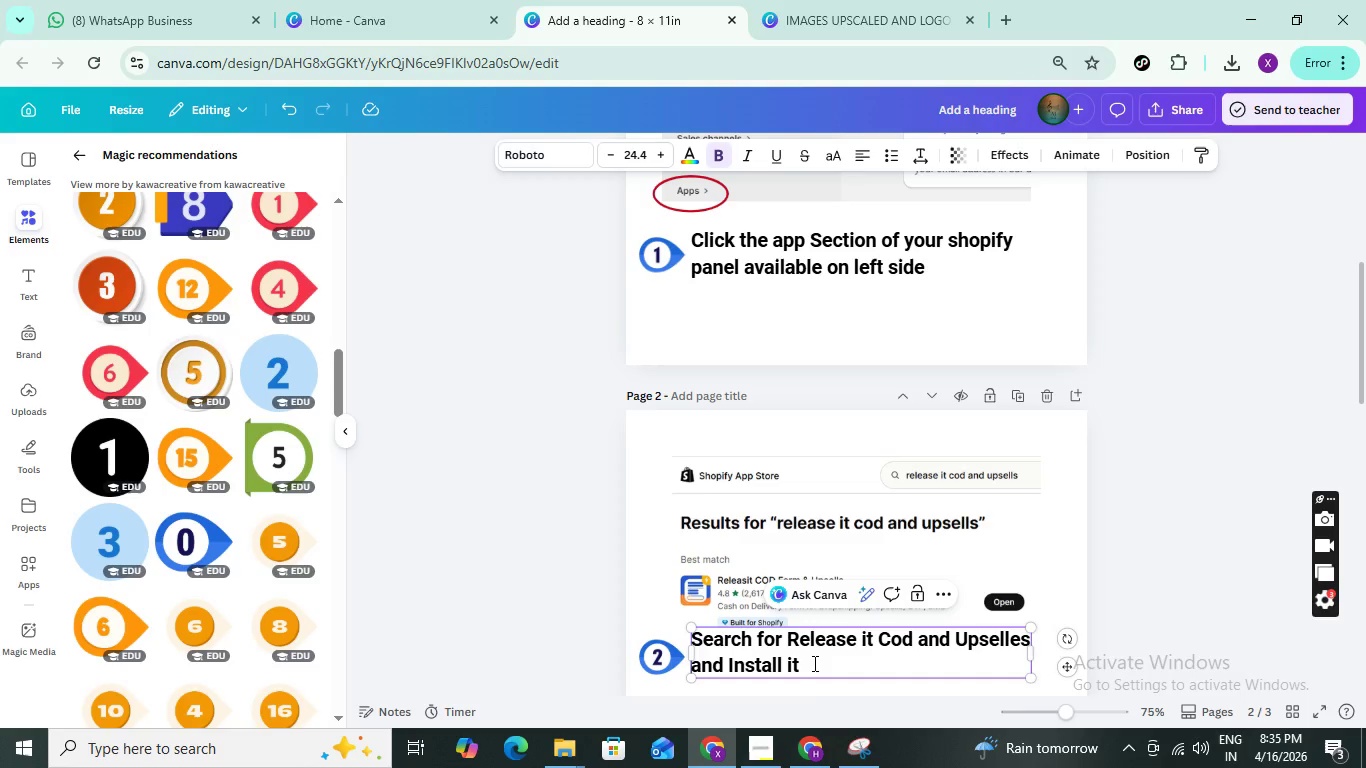 
left_click([861, 693])
 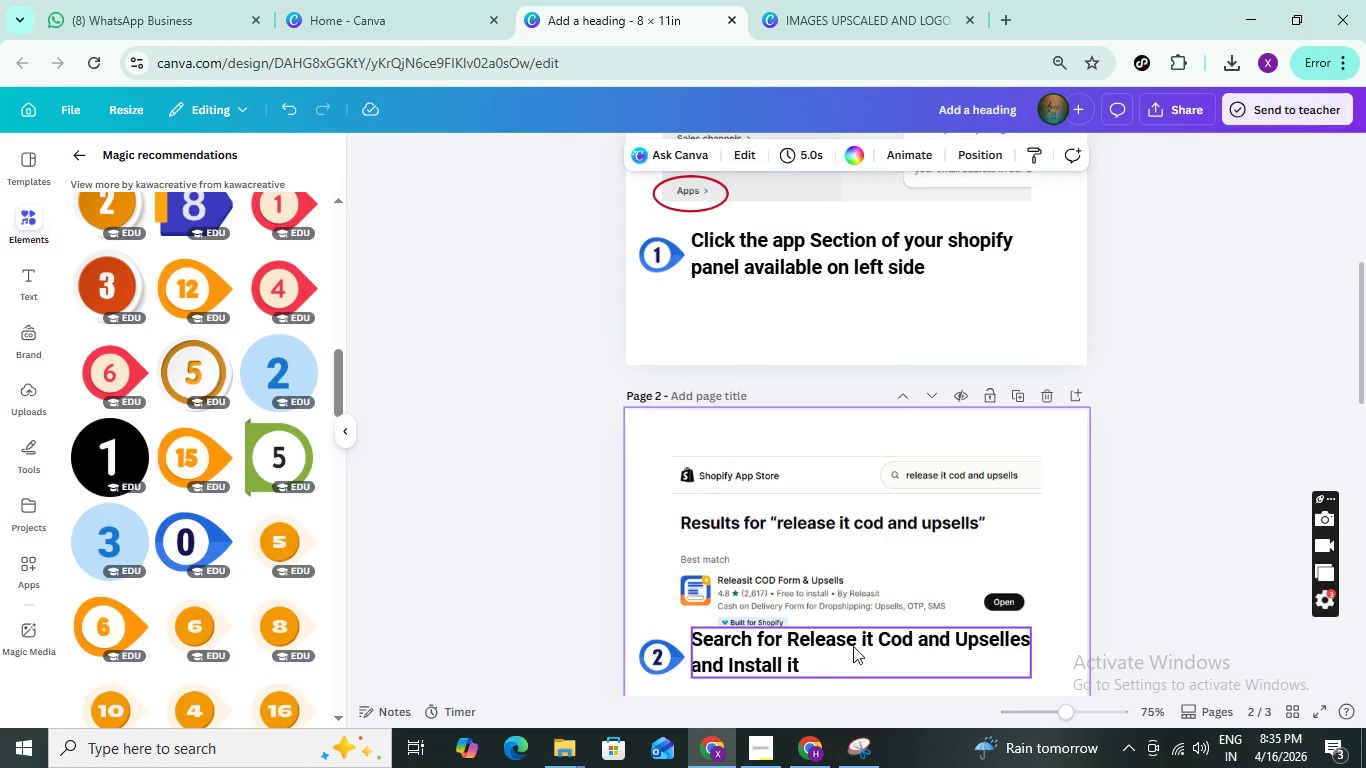 
scroll: coordinate [853, 646], scroll_direction: down, amount: 1.0
 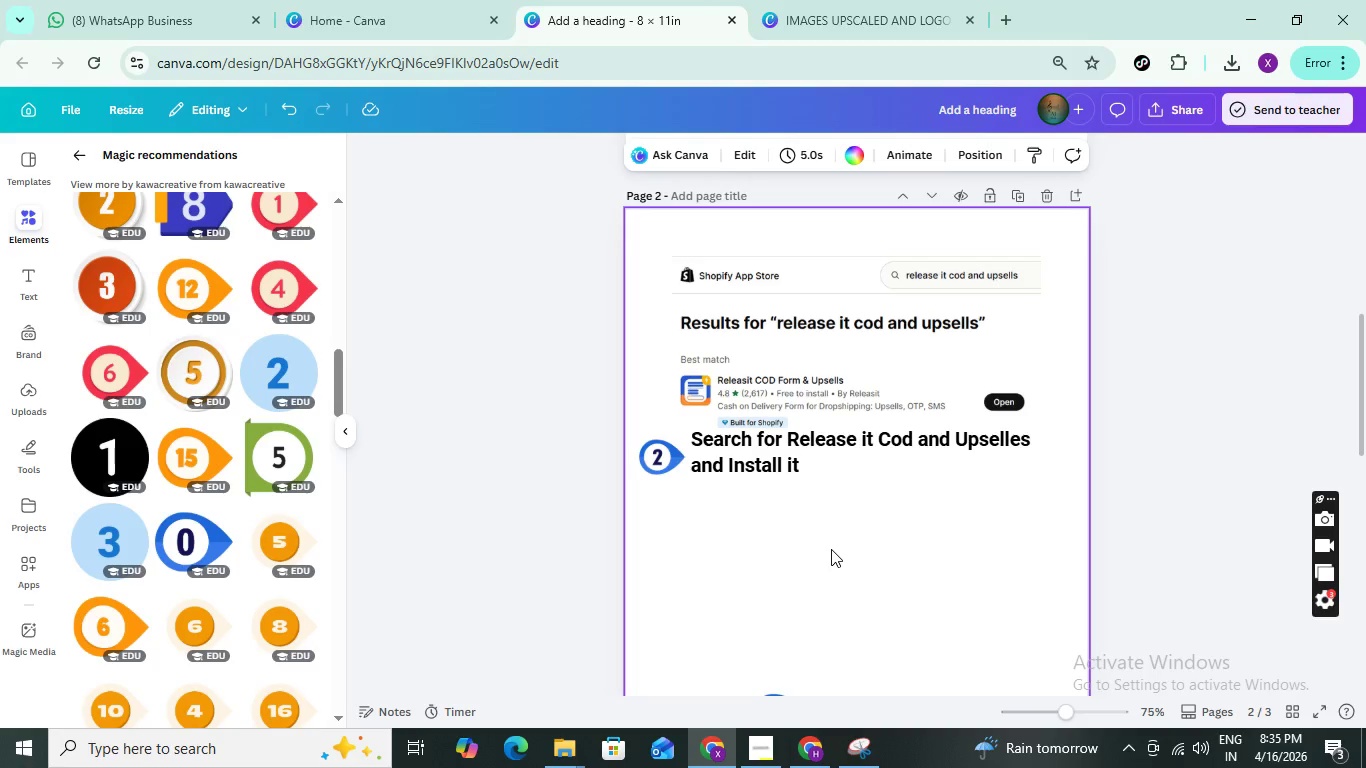 
left_click([804, 459])
 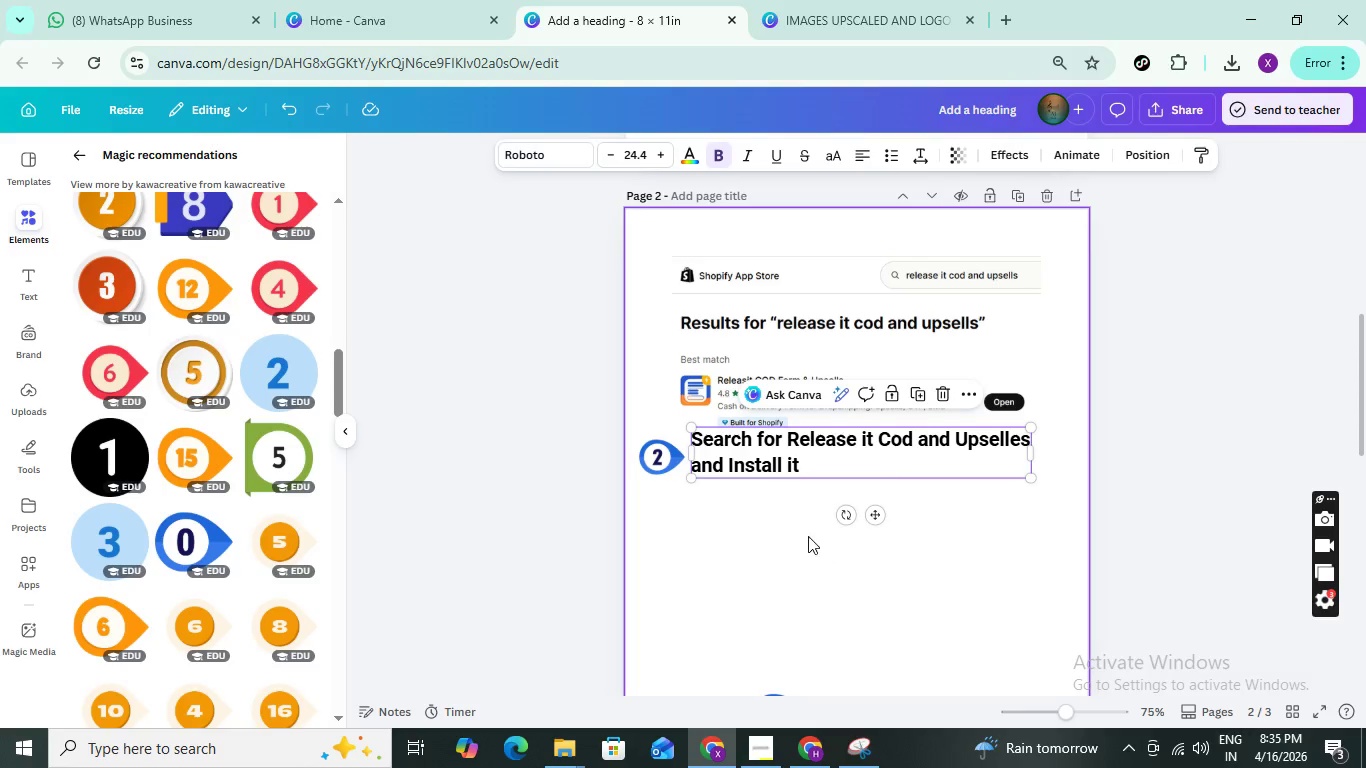 
scroll: coordinate [808, 537], scroll_direction: up, amount: 2.0
 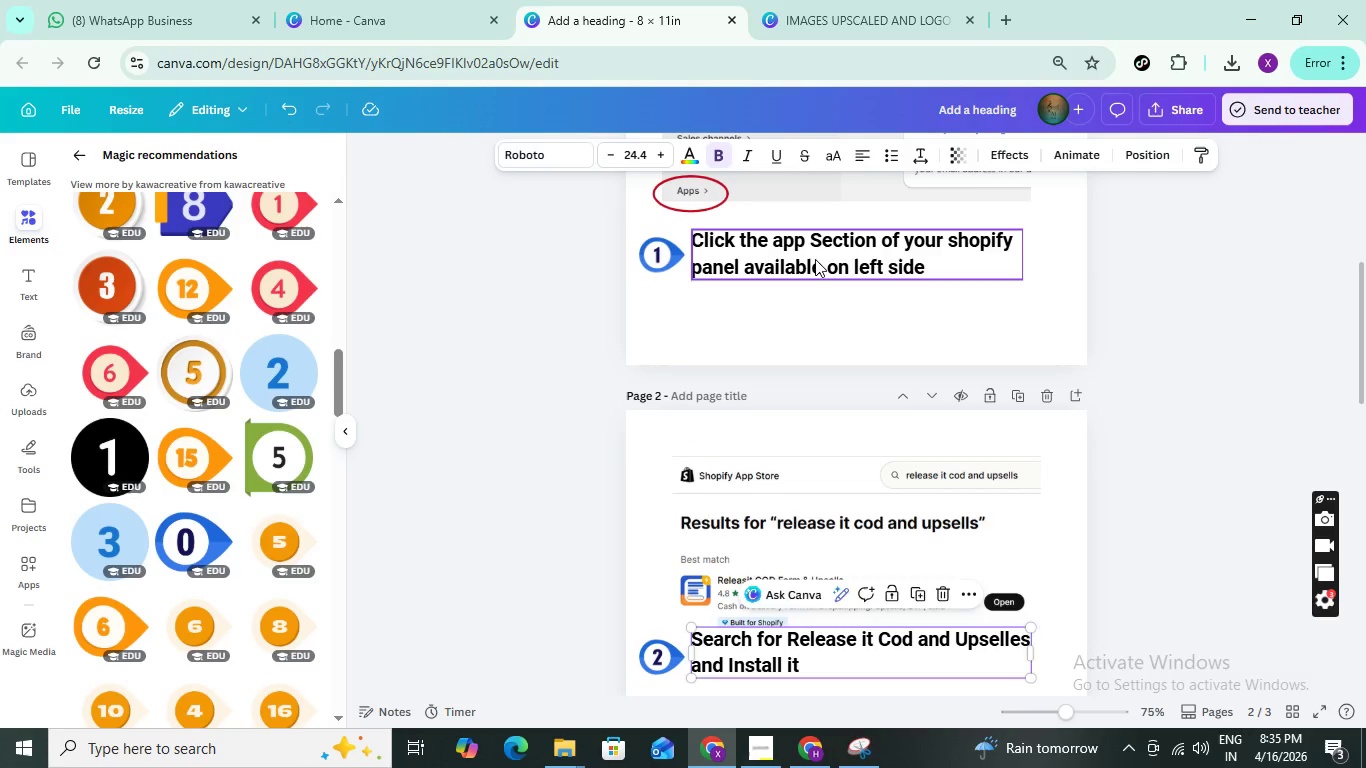 
left_click([815, 259])
 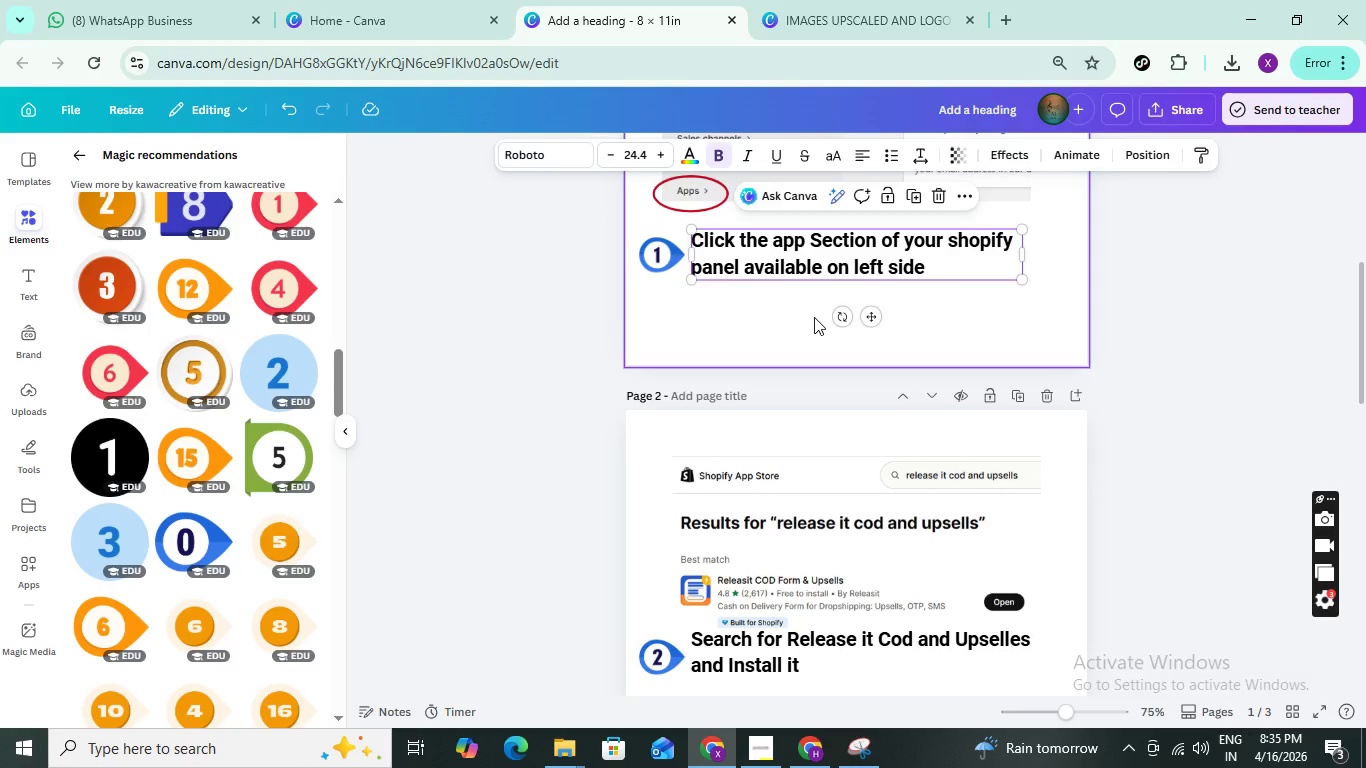 
scroll: coordinate [814, 317], scroll_direction: down, amount: 2.0
 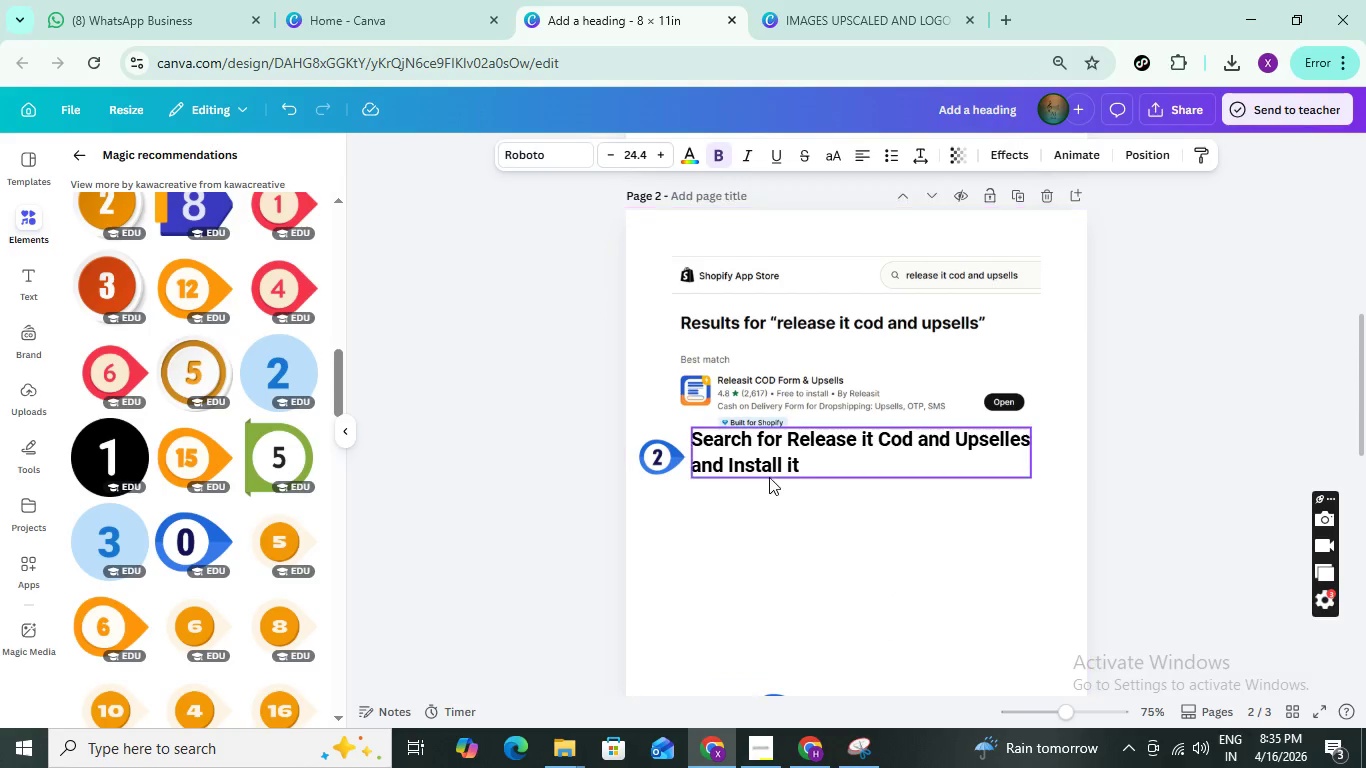 
left_click_drag(start_coordinate=[750, 459], to_coordinate=[753, 475])
 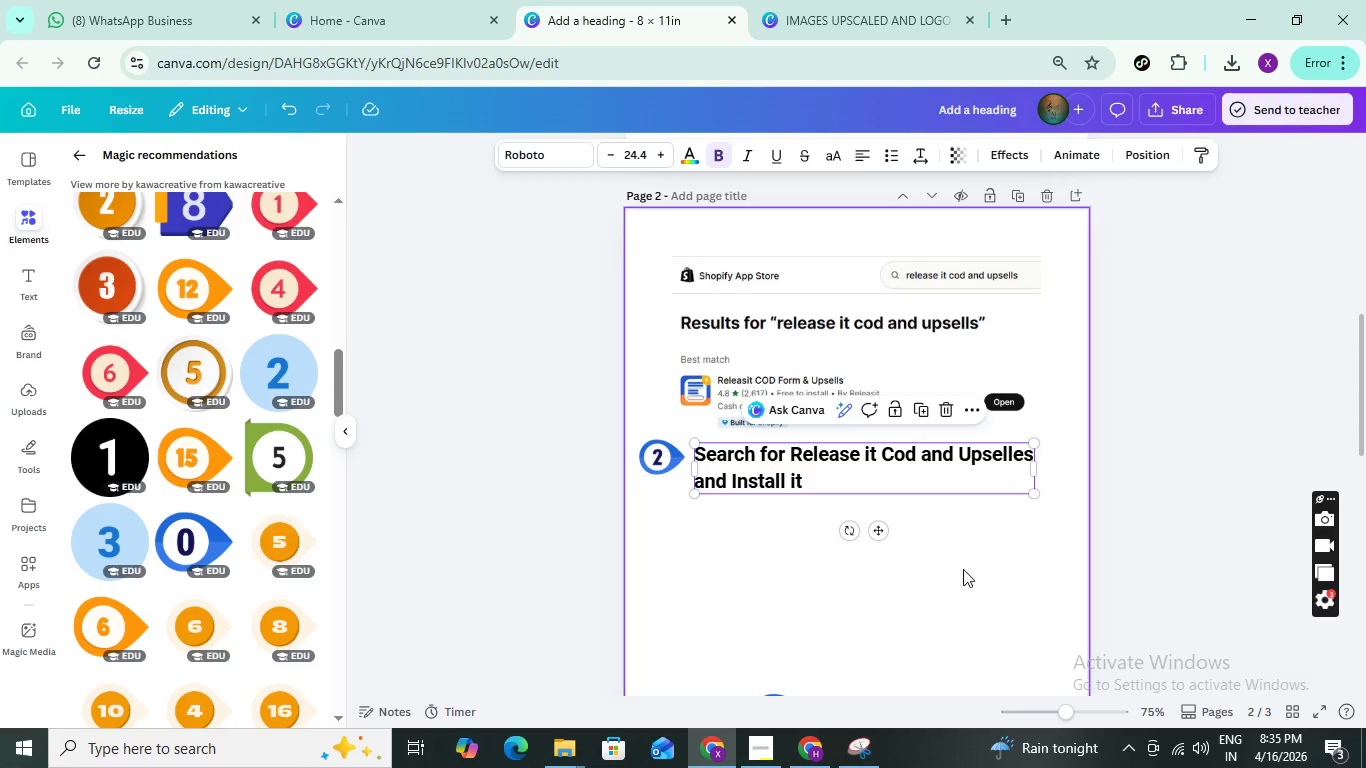 
left_click([976, 572])
 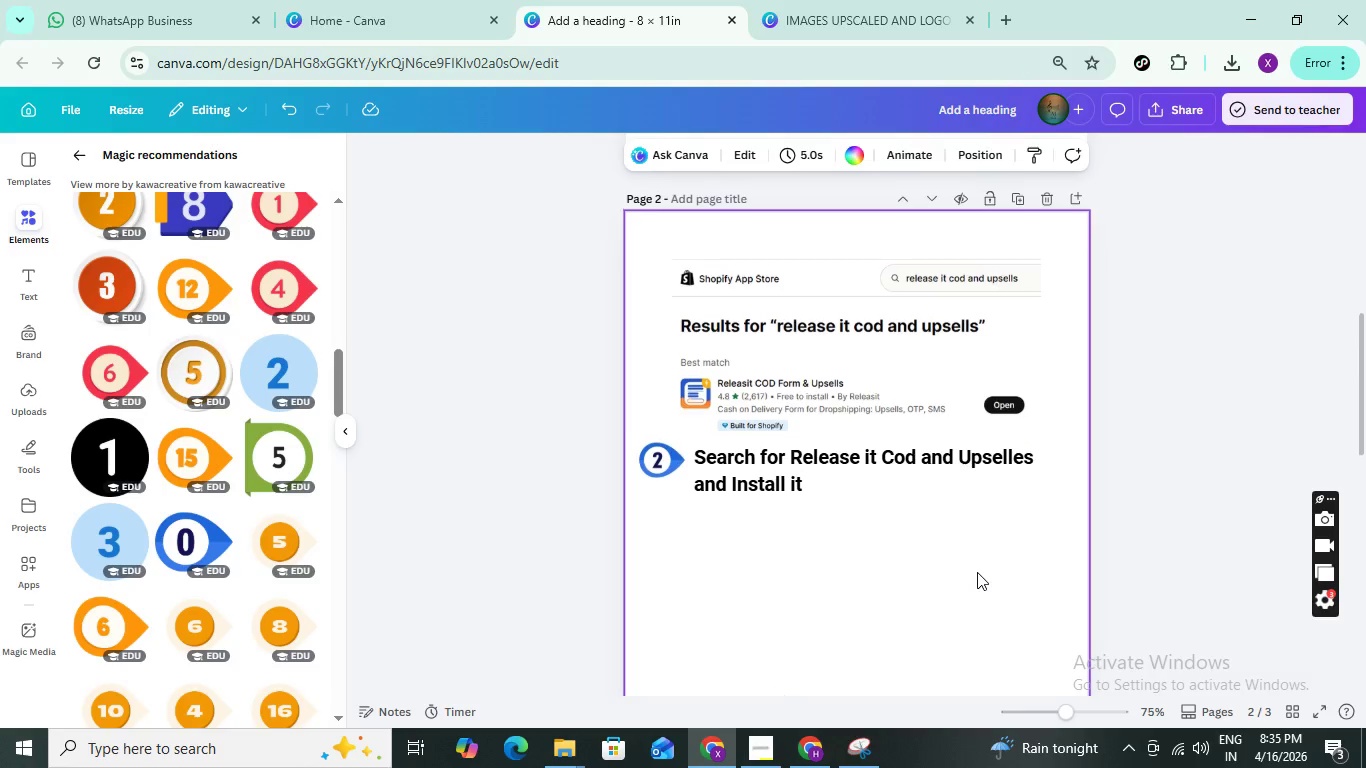 
scroll: coordinate [977, 572], scroll_direction: up, amount: 5.0
 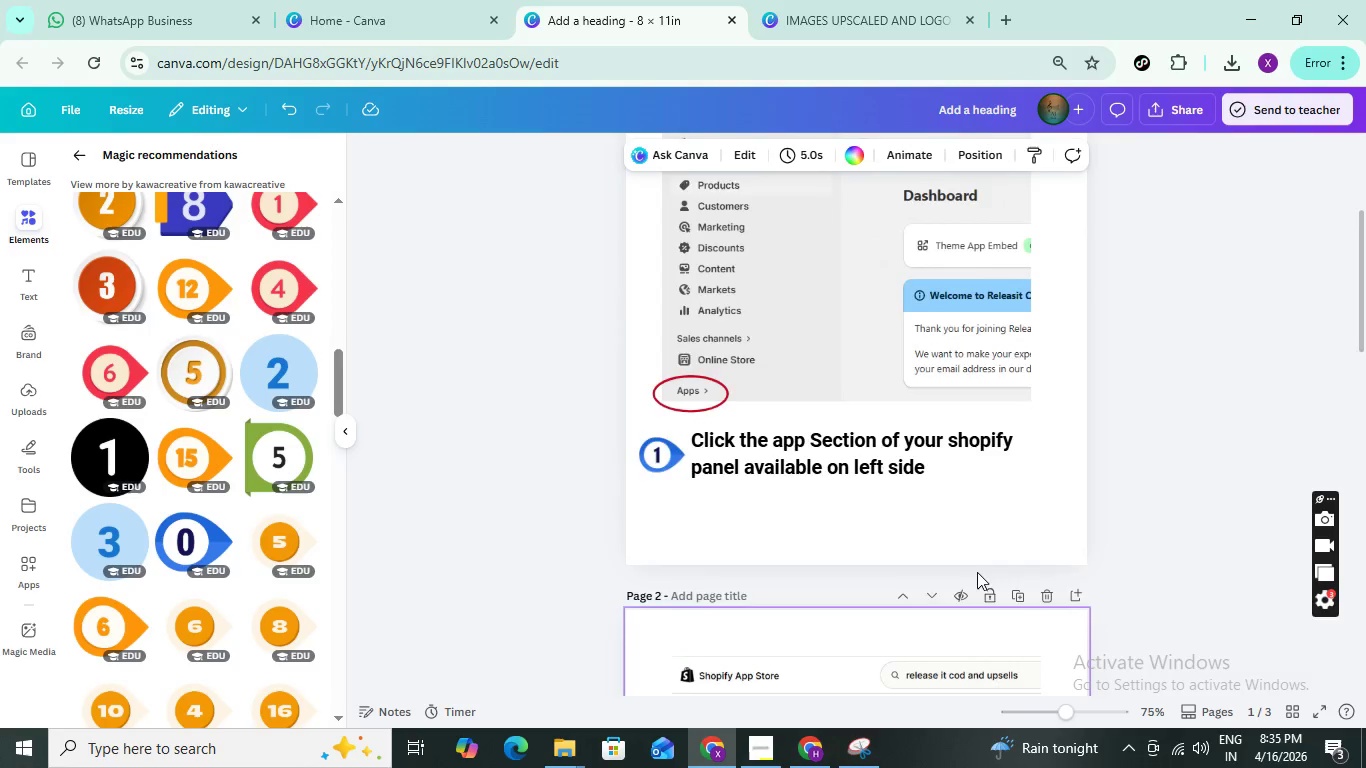 
scroll: coordinate [977, 572], scroll_direction: down, amount: 3.0
 